 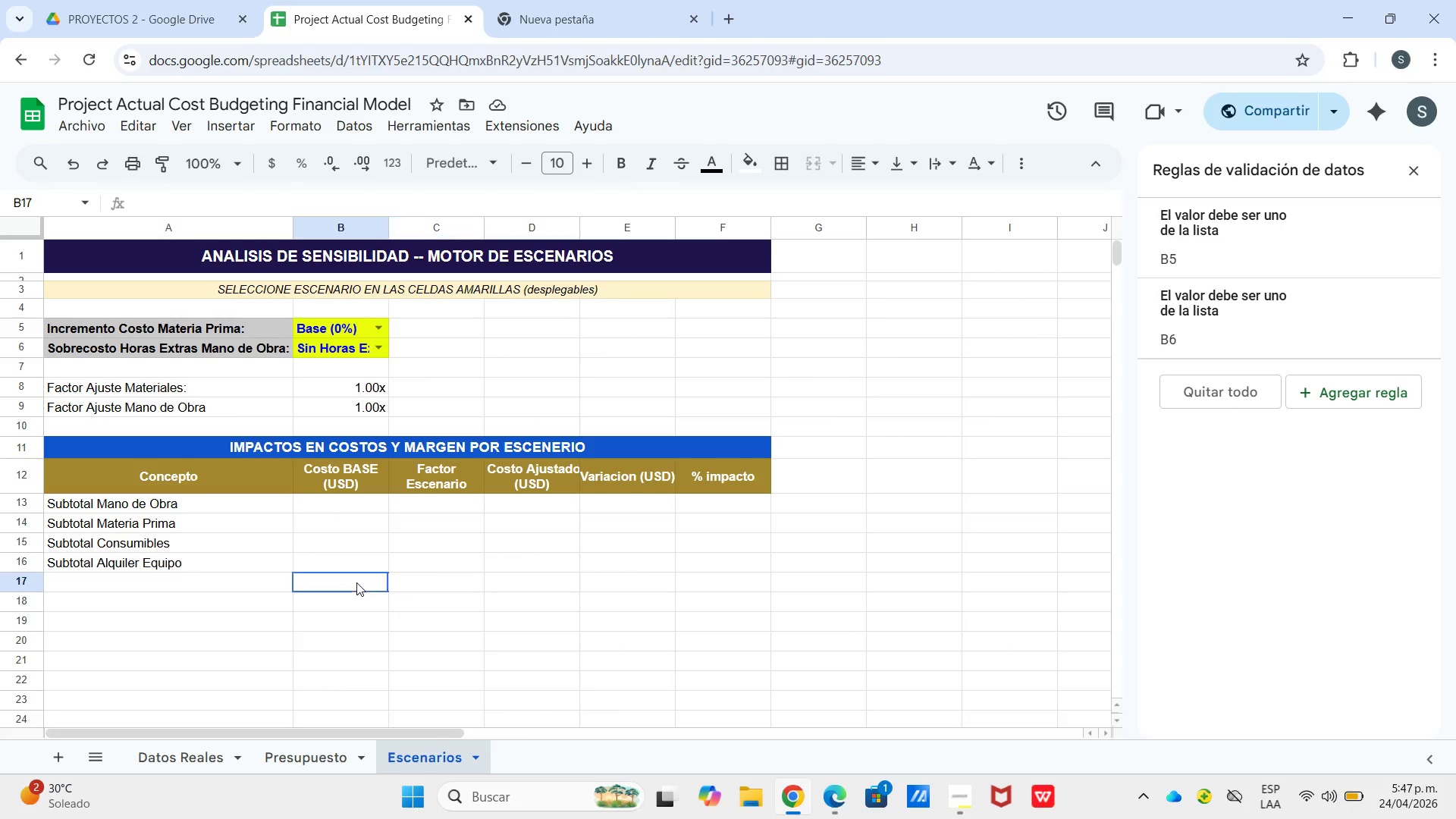 
left_click_drag(start_coordinate=[366, 585], to_coordinate=[344, 579])
 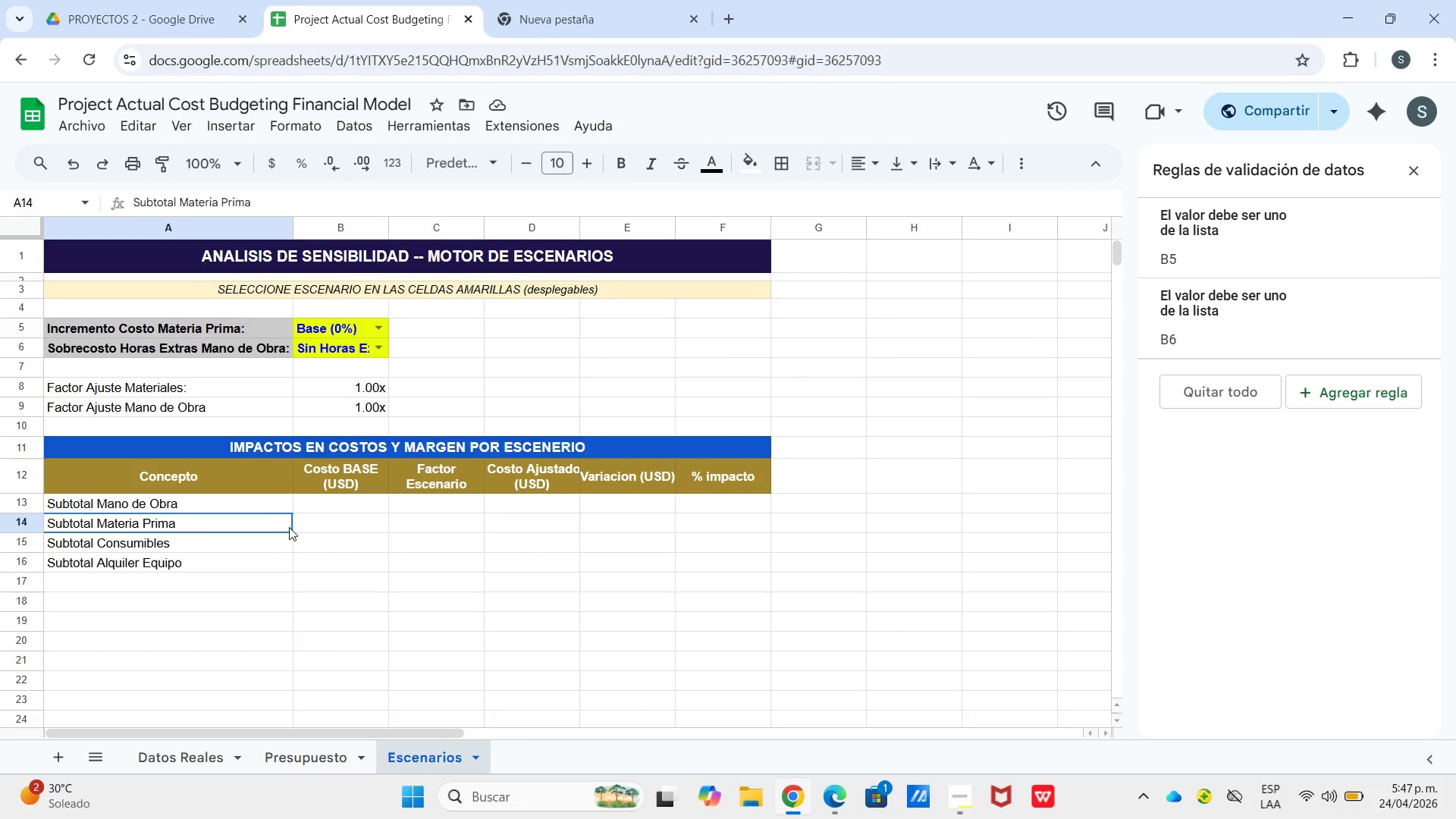 
left_click([289, 527])
 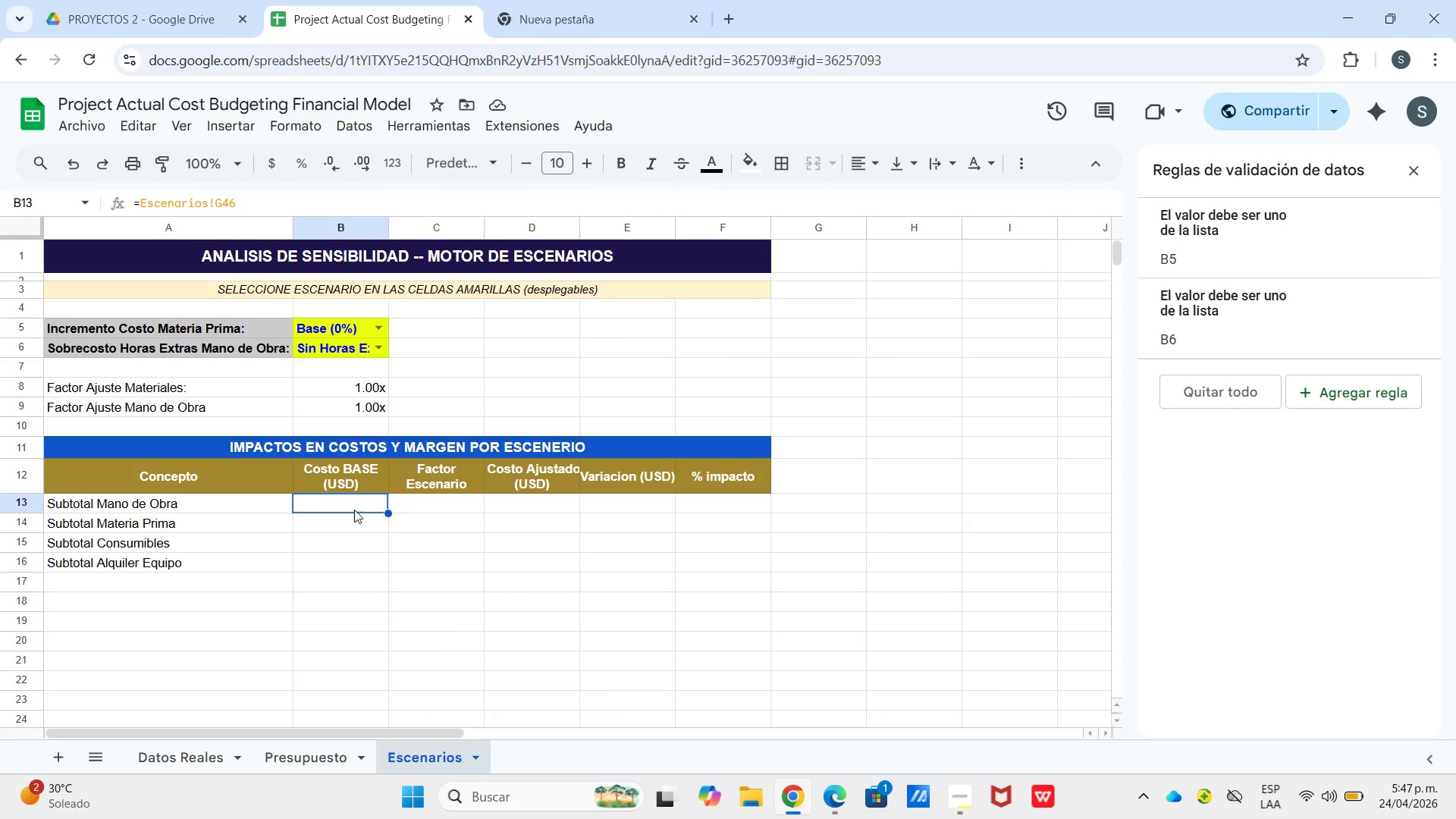 
wait(9.91)
 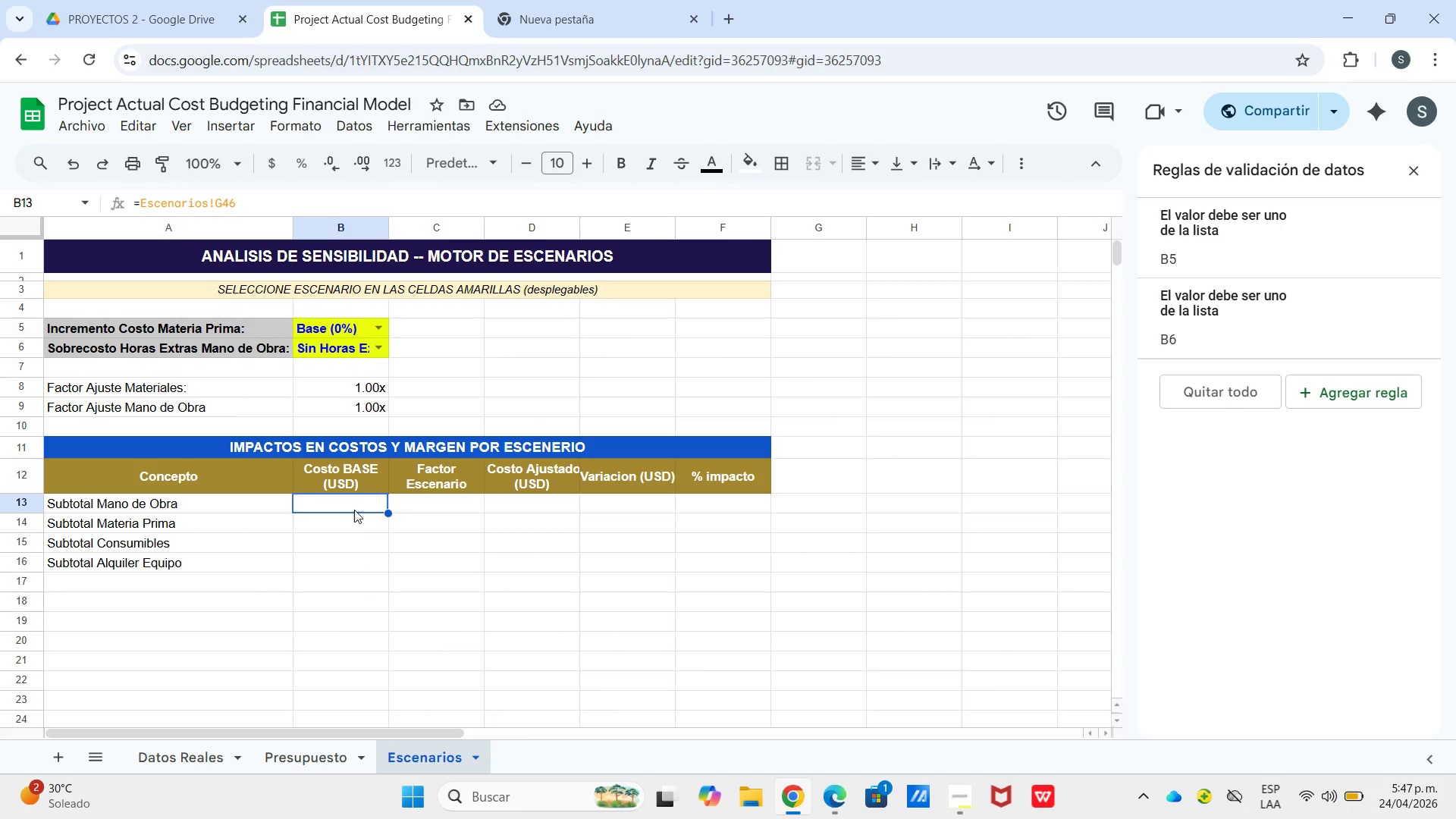 
left_click_drag(start_coordinate=[388, 513], to_coordinate=[384, 559])
 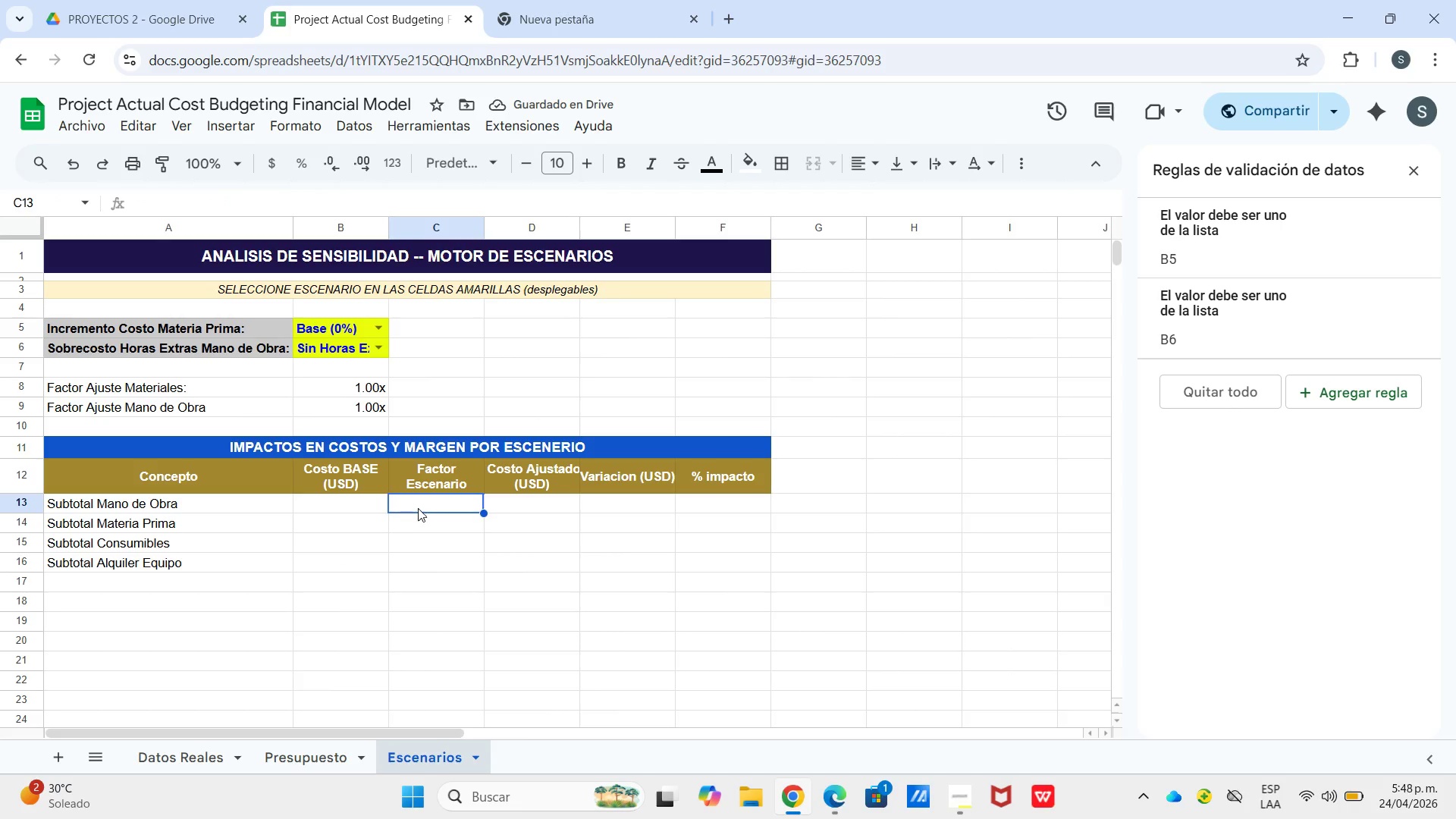 
type()$B$9)
 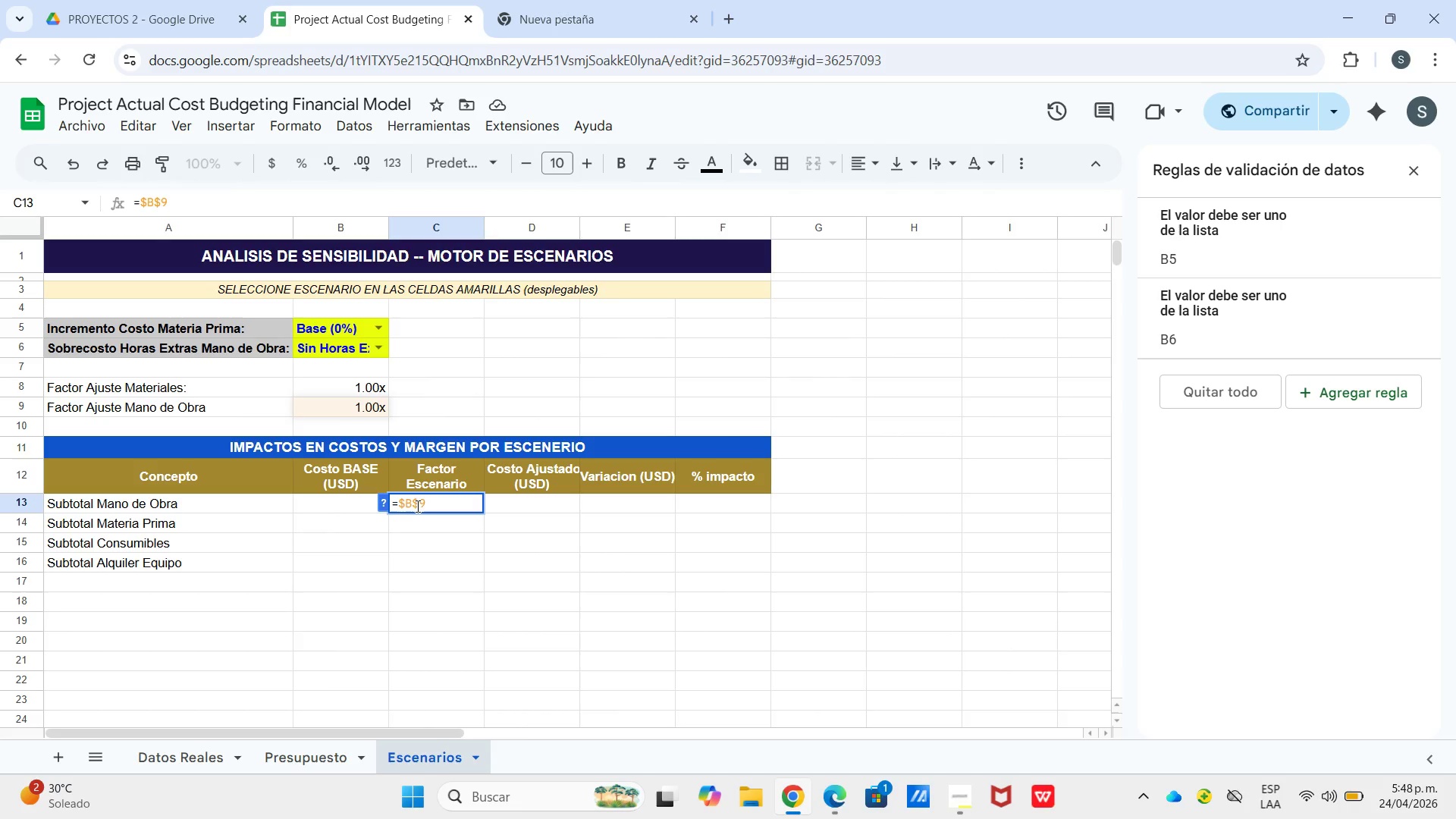 
wait(16.95)
 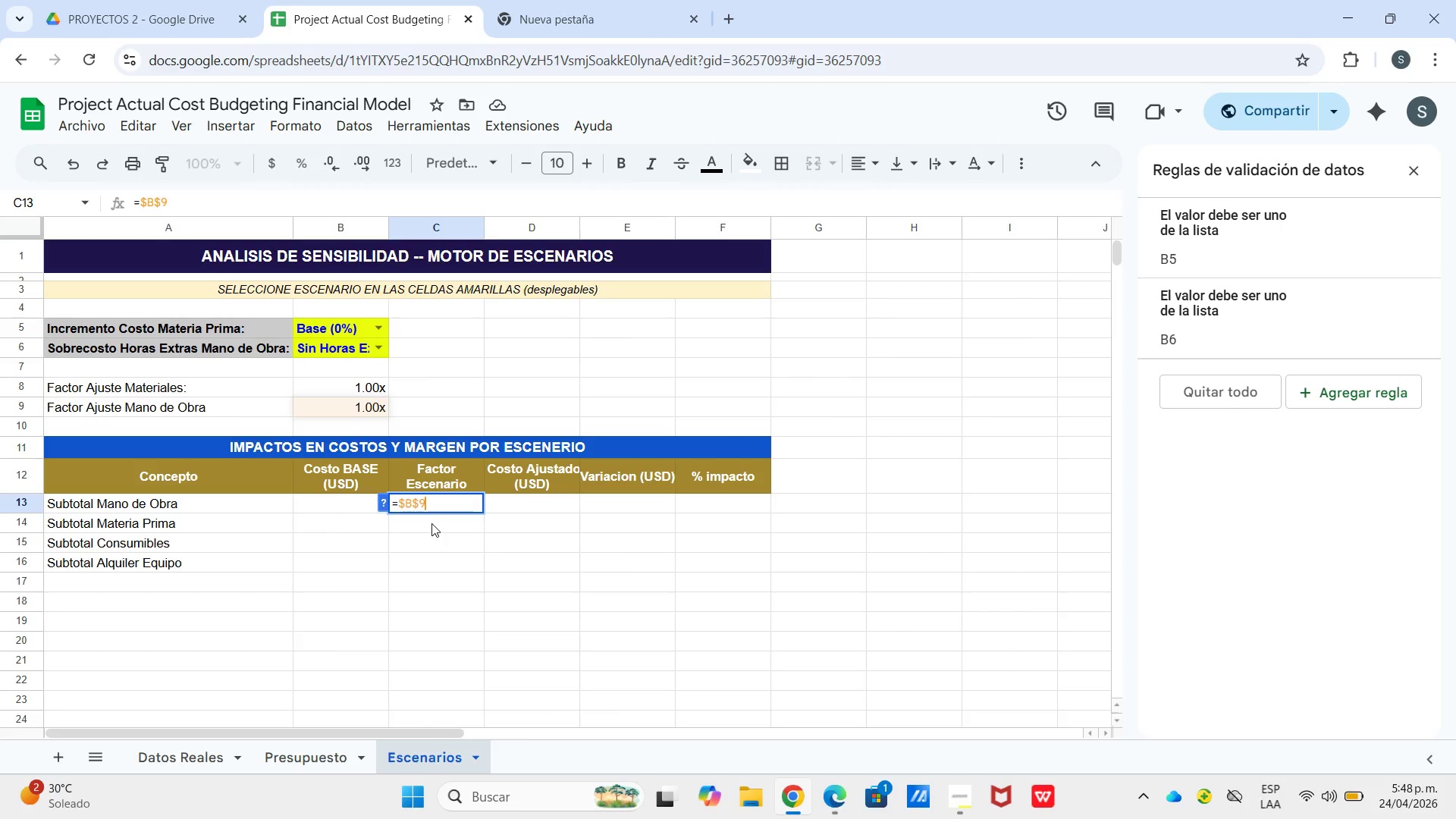 
left_click([436, 545])
 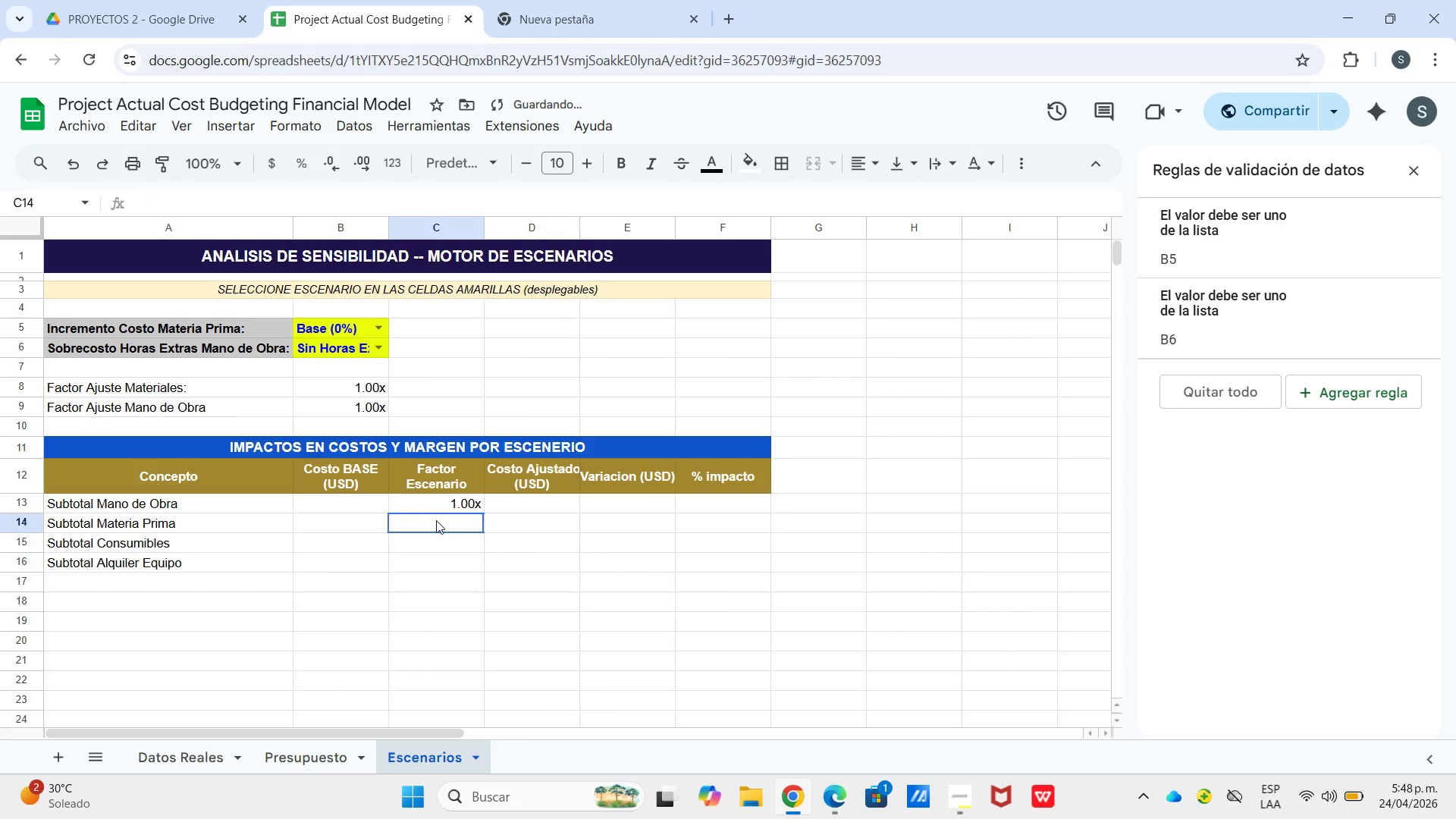 
left_click([436, 520])
 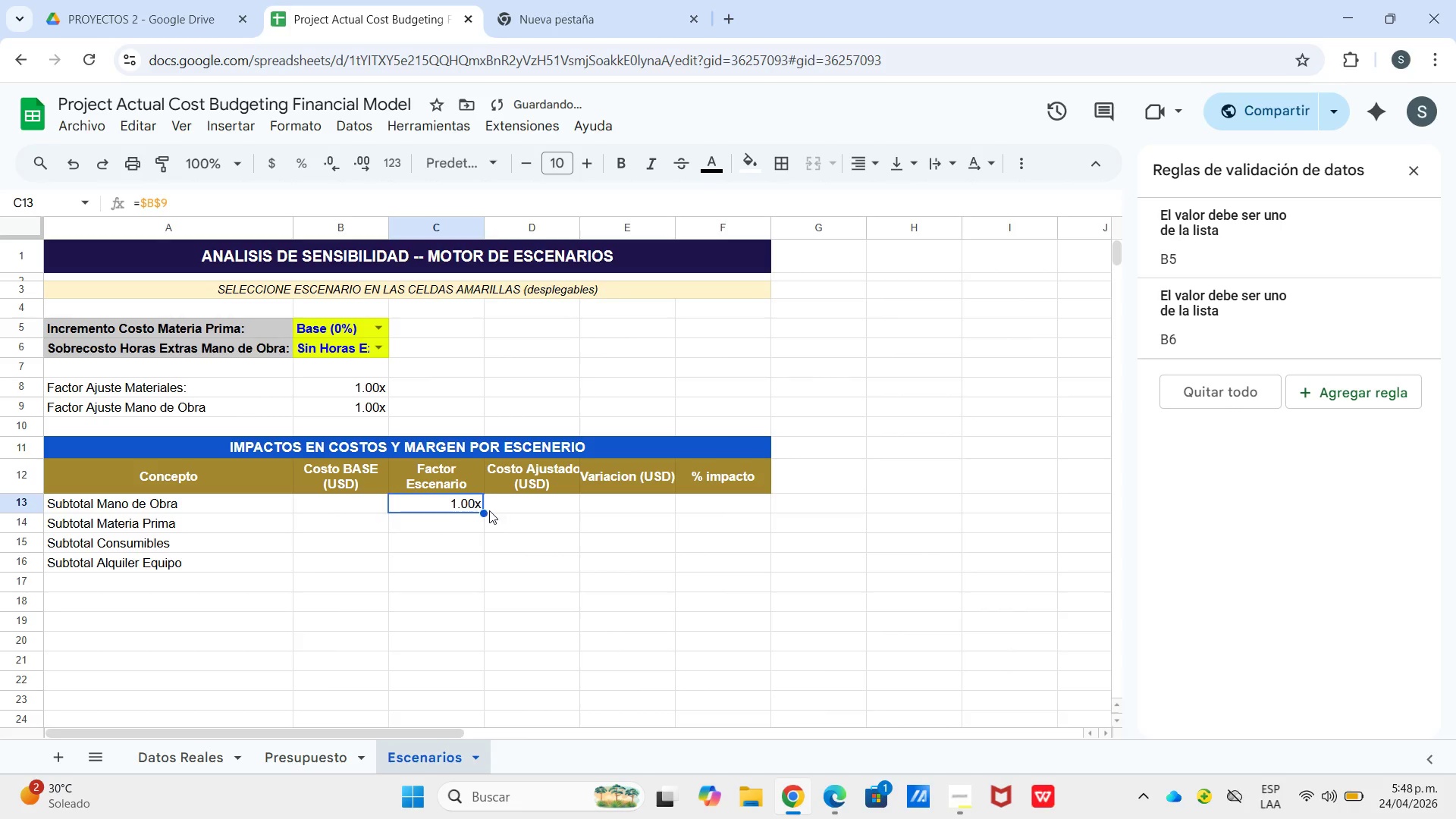 
left_click_drag(start_coordinate=[483, 512], to_coordinate=[482, 522])
 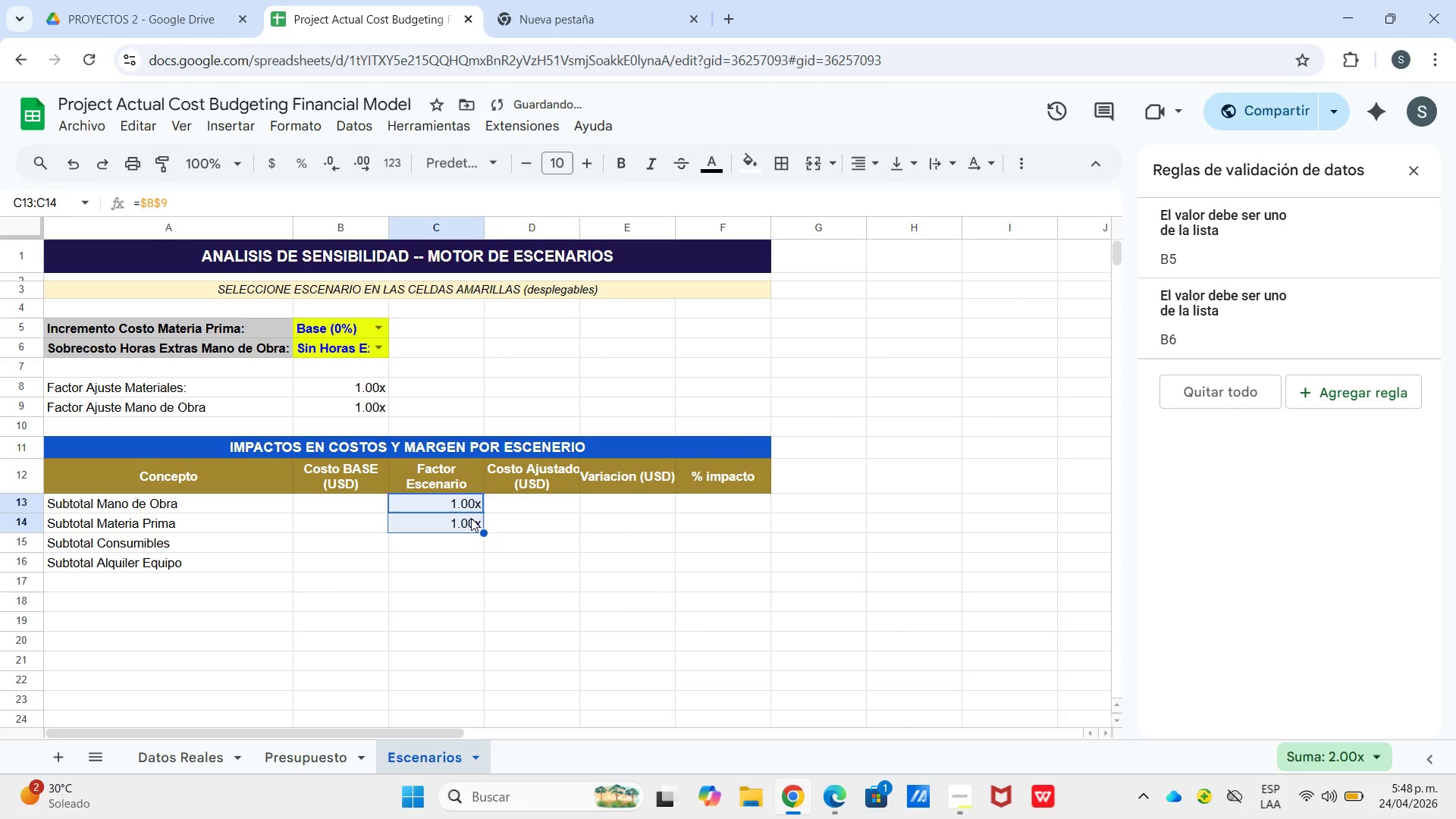 
left_click([471, 518])
 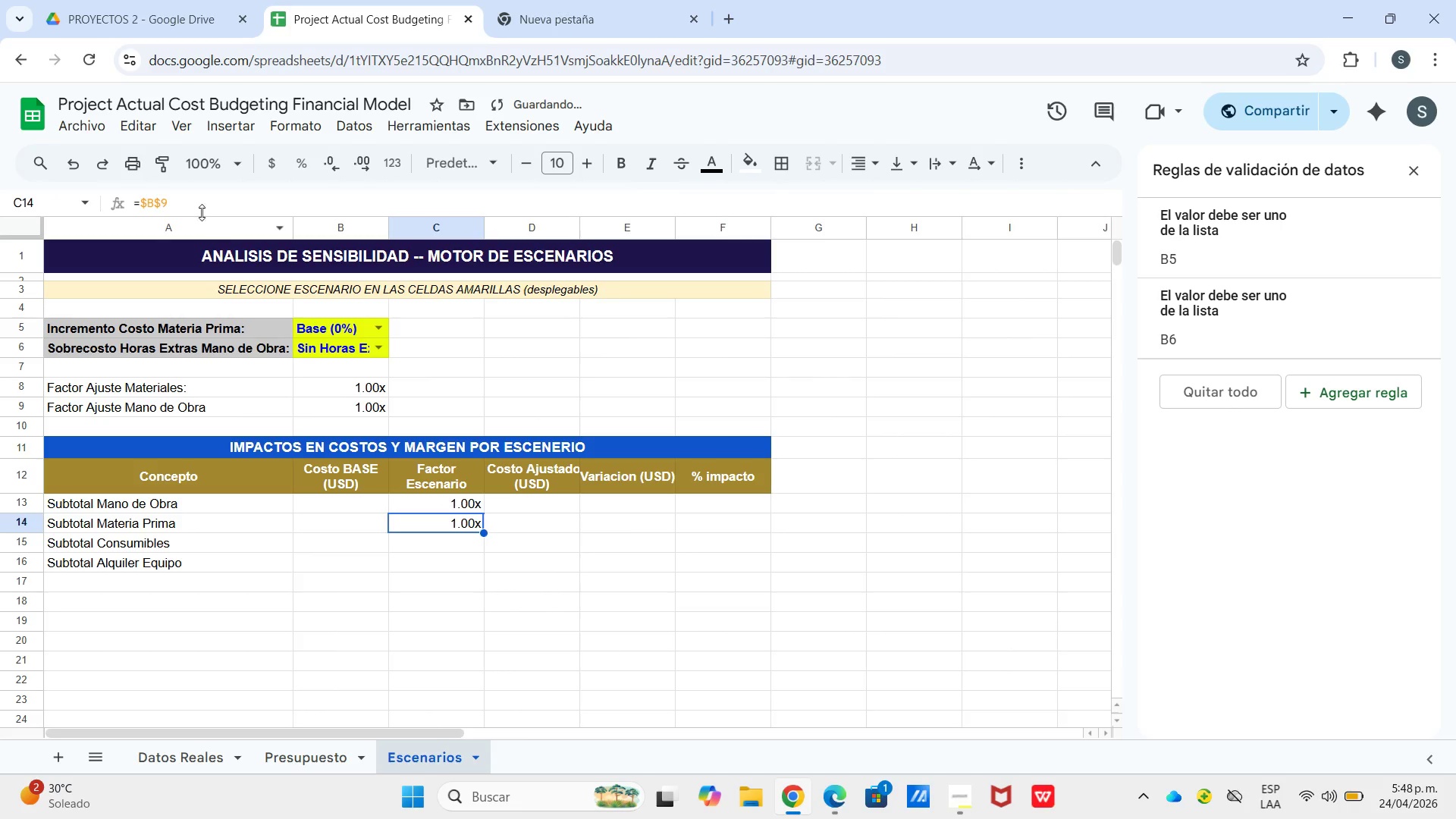 
left_click_drag(start_coordinate=[201, 199], to_coordinate=[162, 209])
 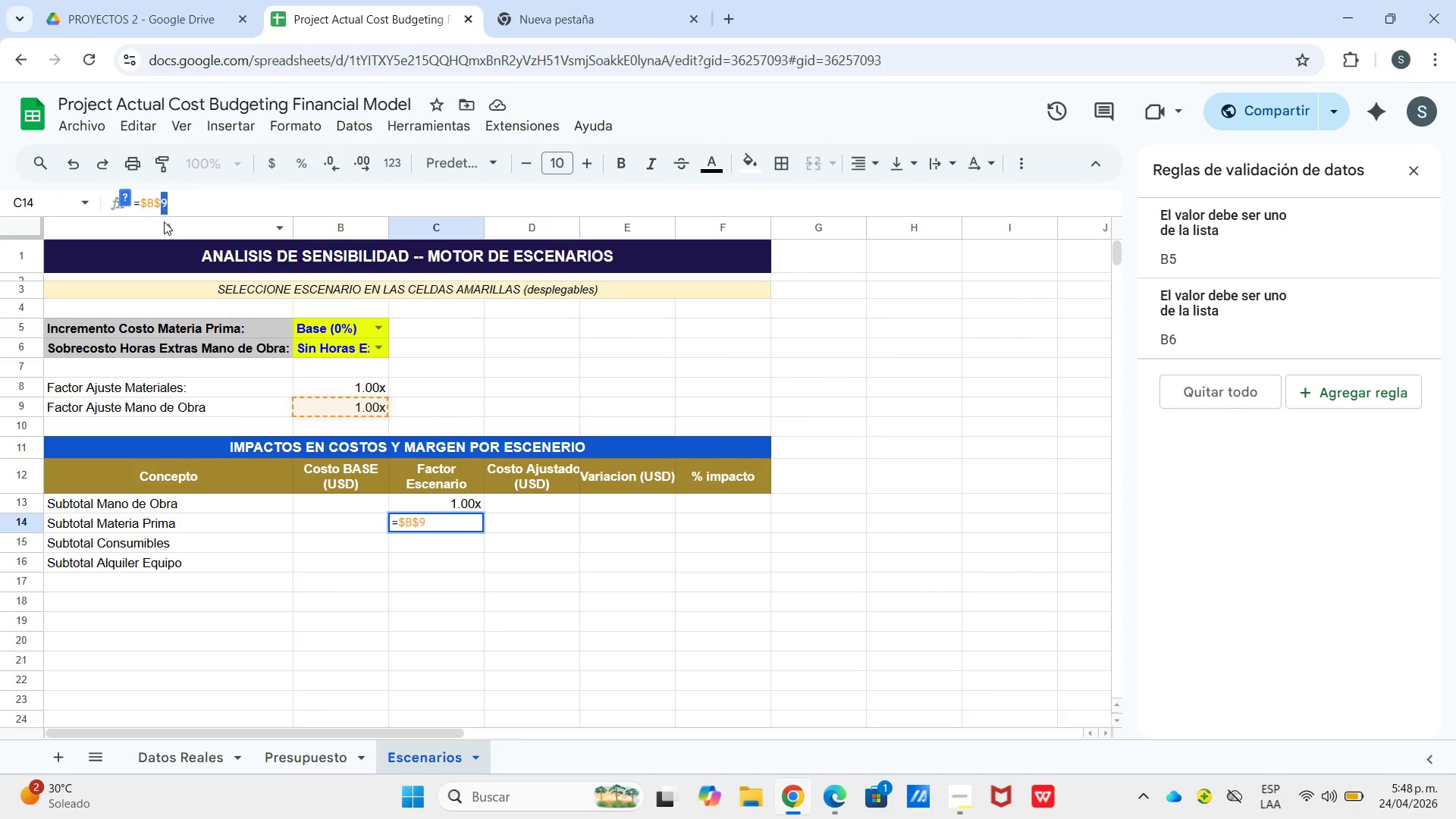 
key(8)
 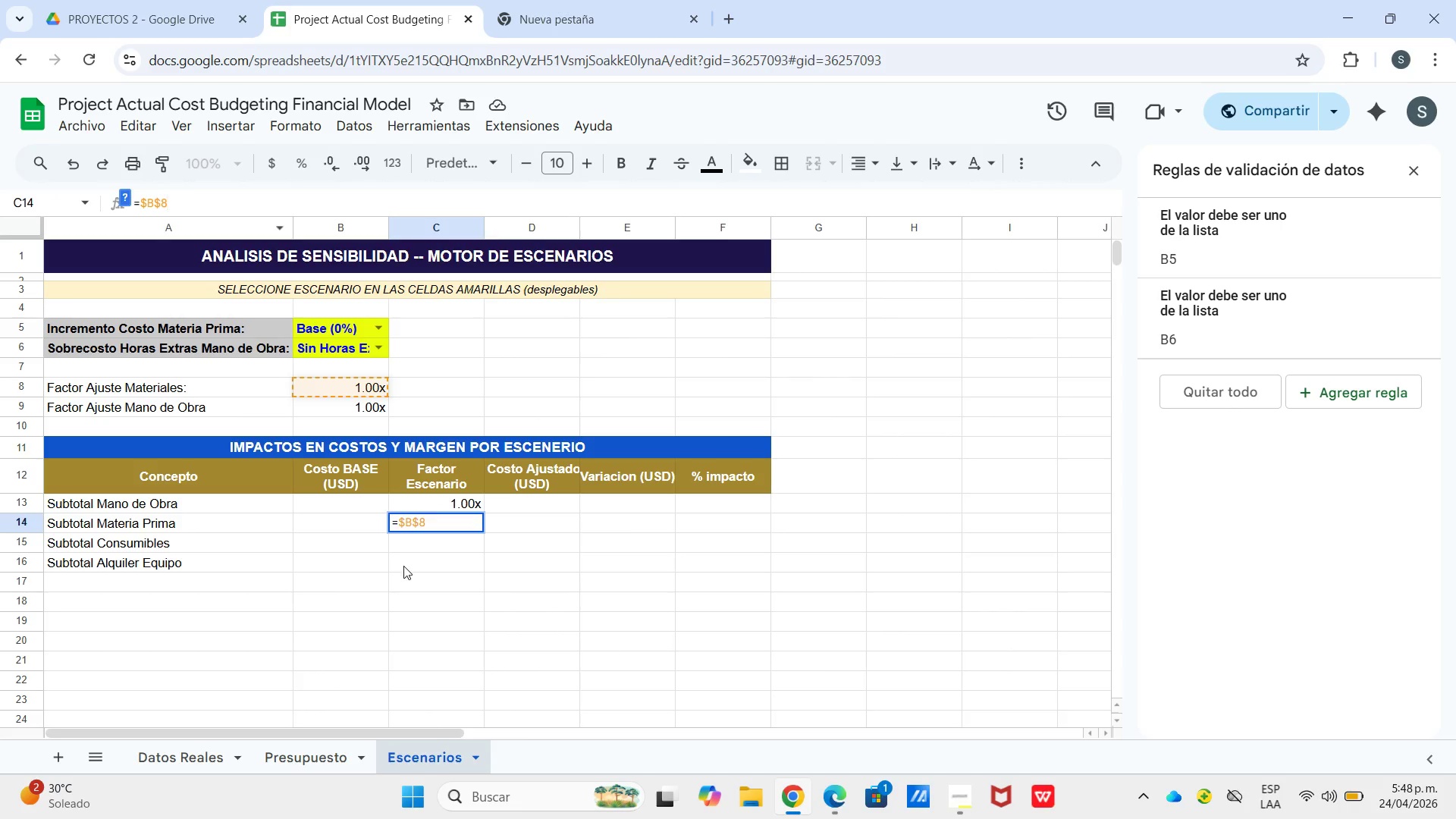 
left_click([405, 566])
 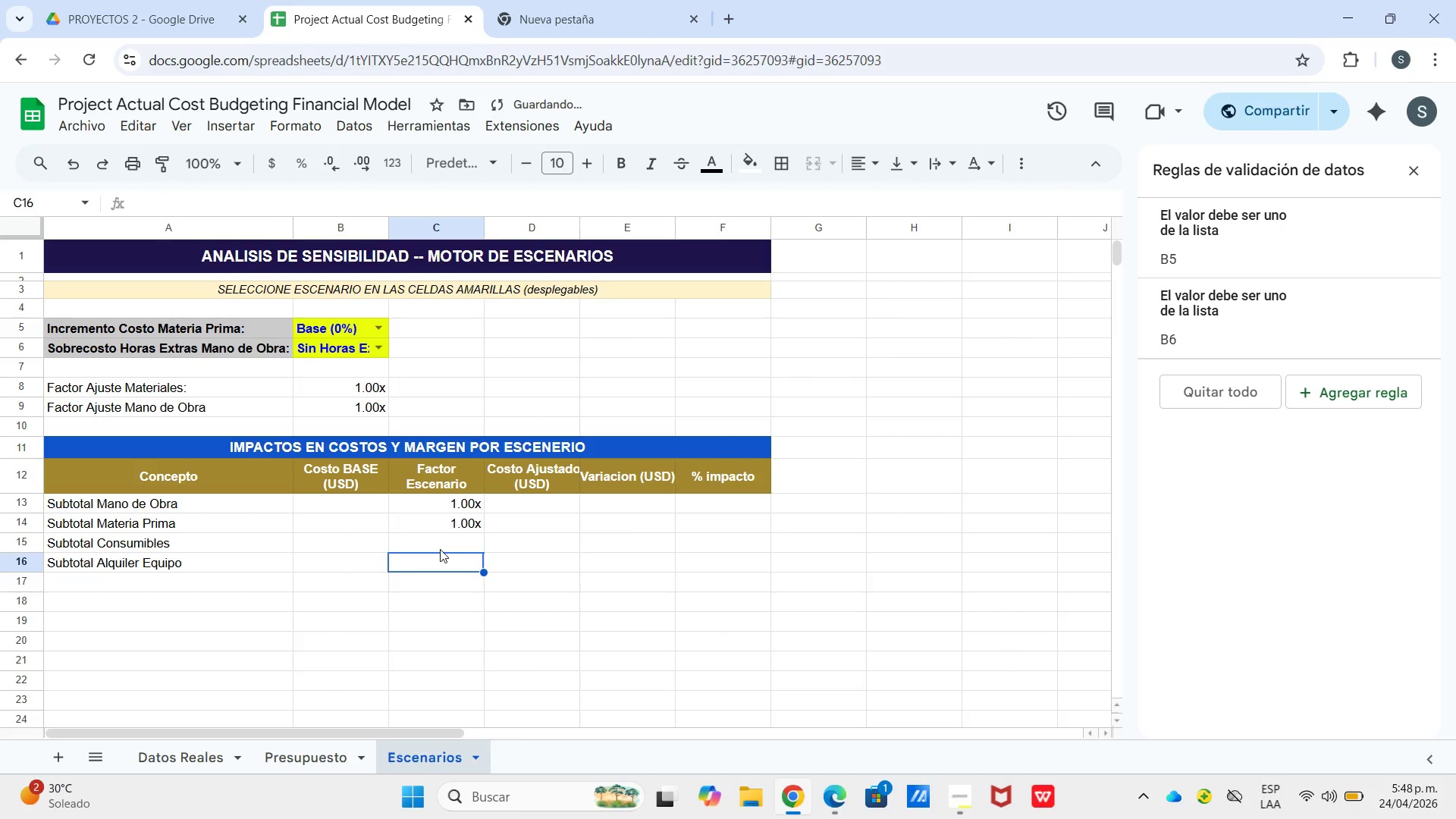 
left_click([440, 549])
 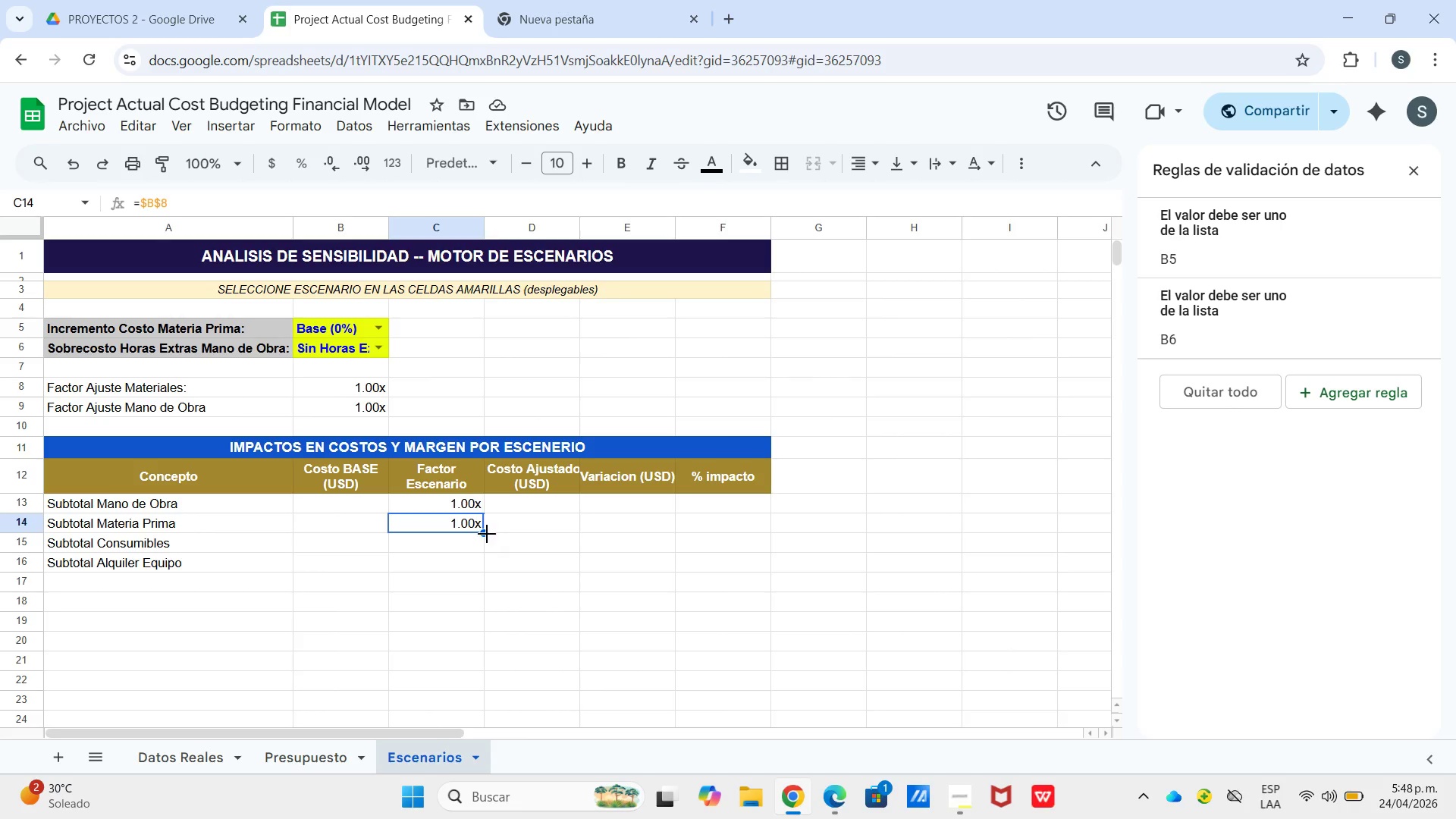 
wait(6.75)
 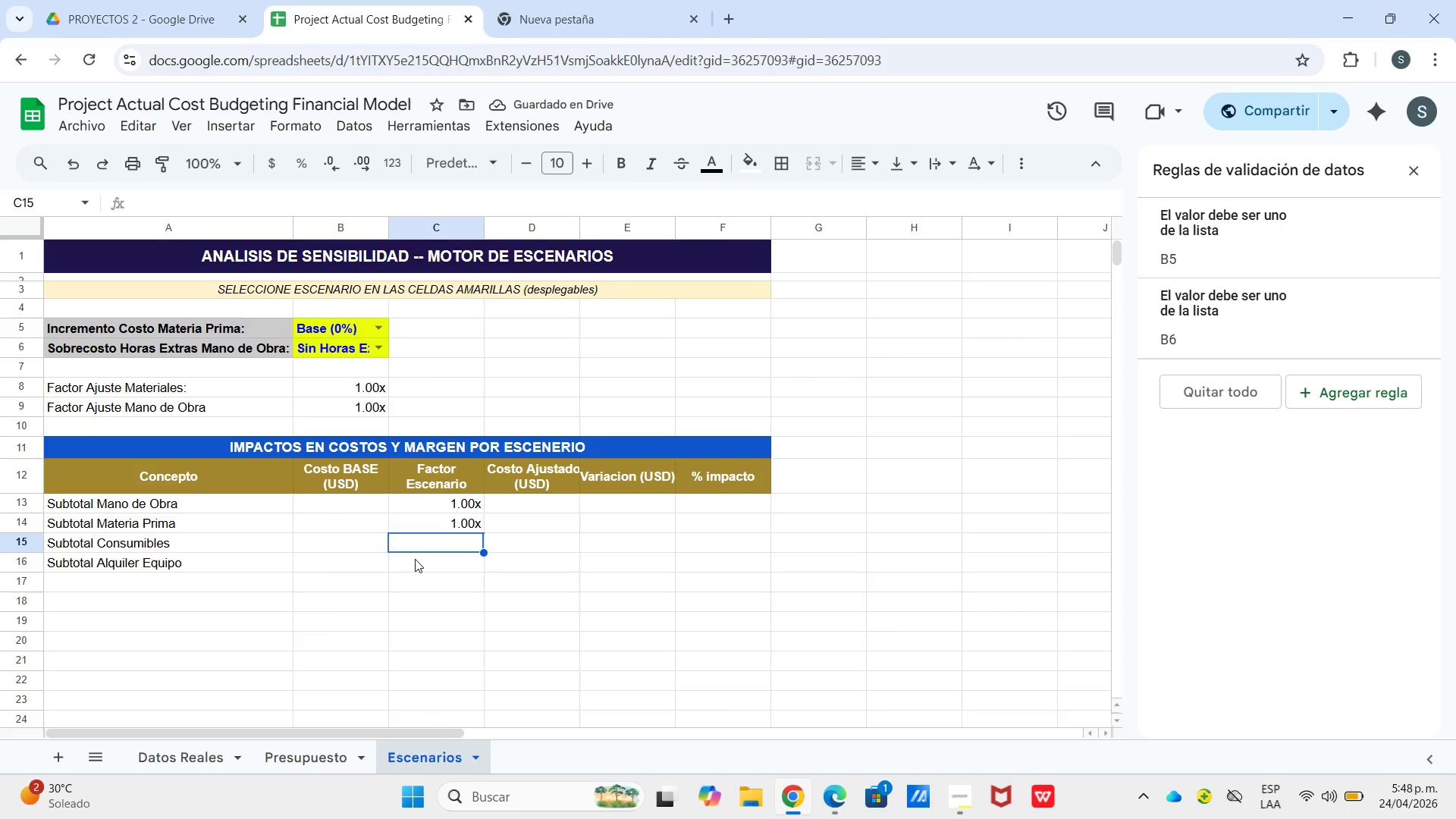 
left_click([468, 539])
 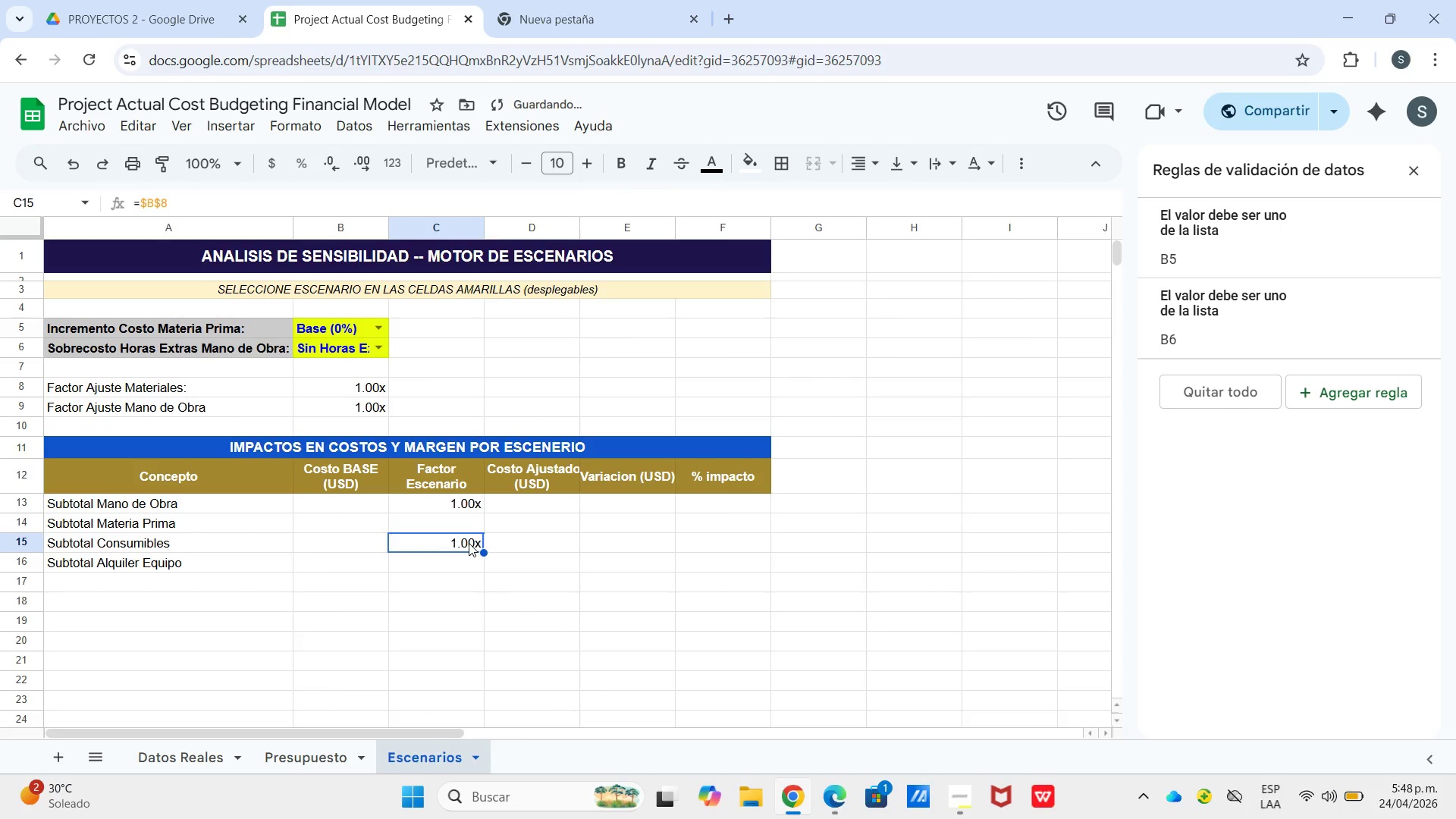 
double_click([469, 543])
 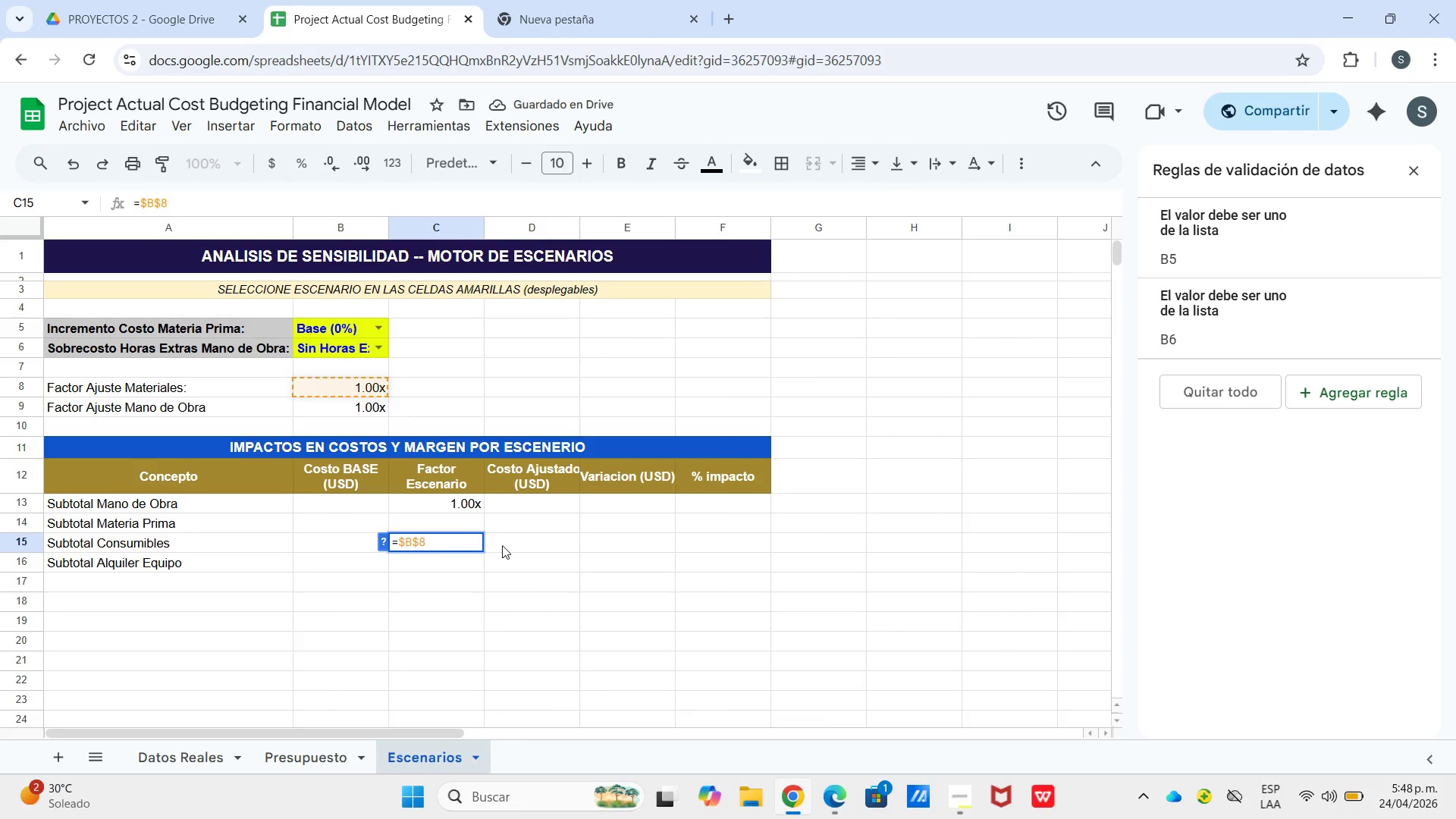 
left_click_drag(start_coordinate=[504, 545], to_coordinate=[498, 545])
 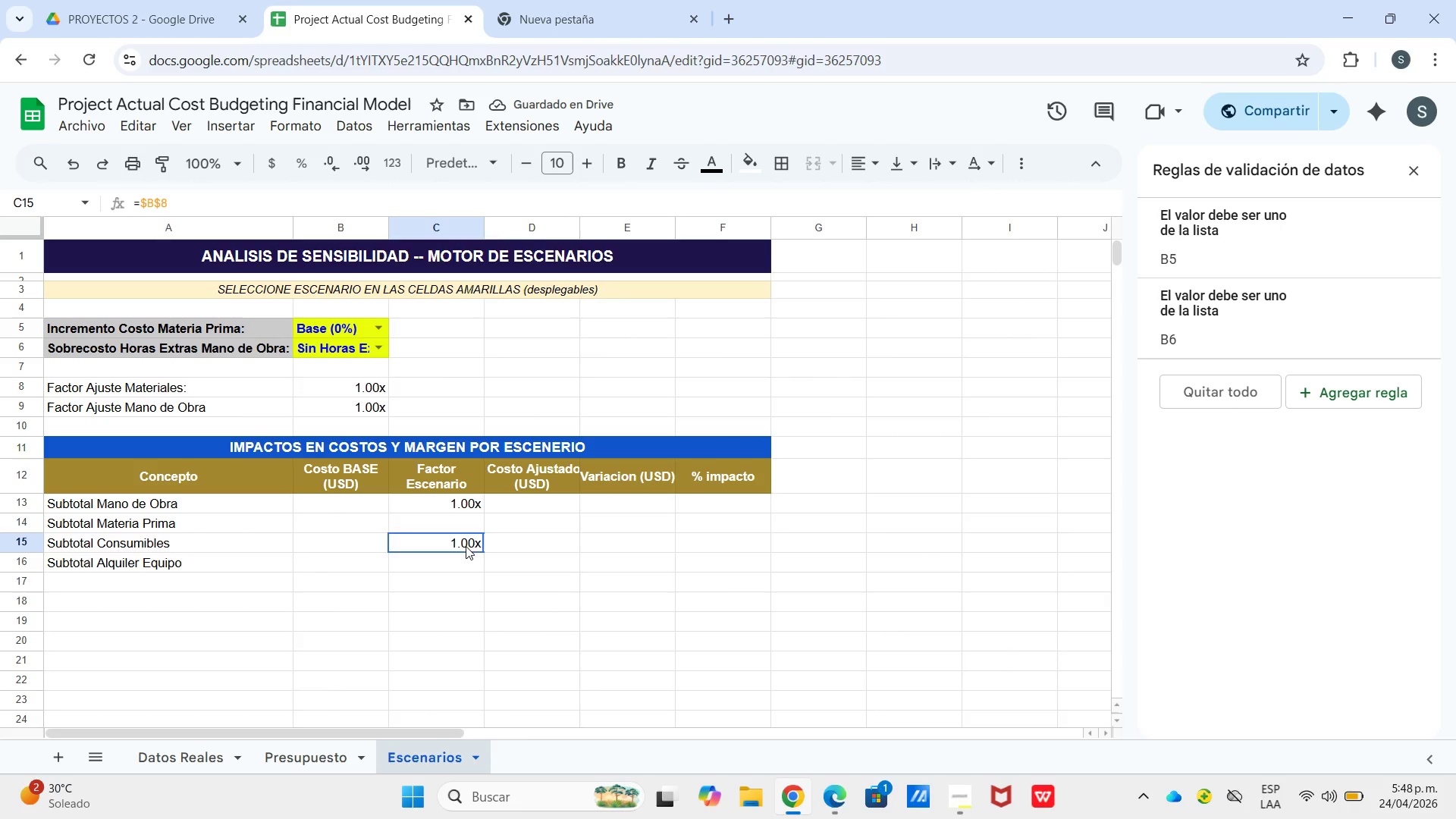 
double_click([466, 546])
 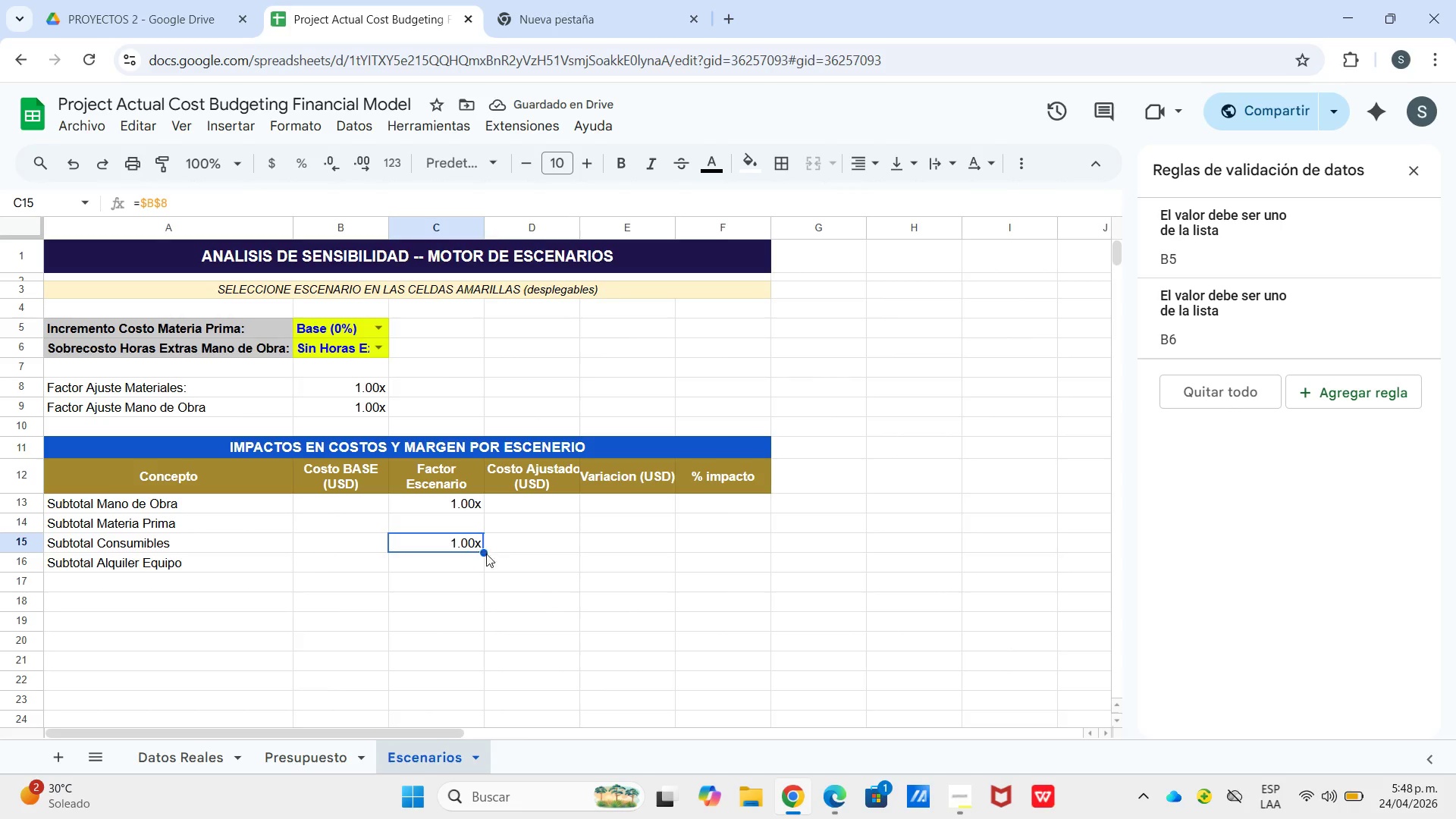 
left_click_drag(start_coordinate=[487, 552], to_coordinate=[476, 529])
 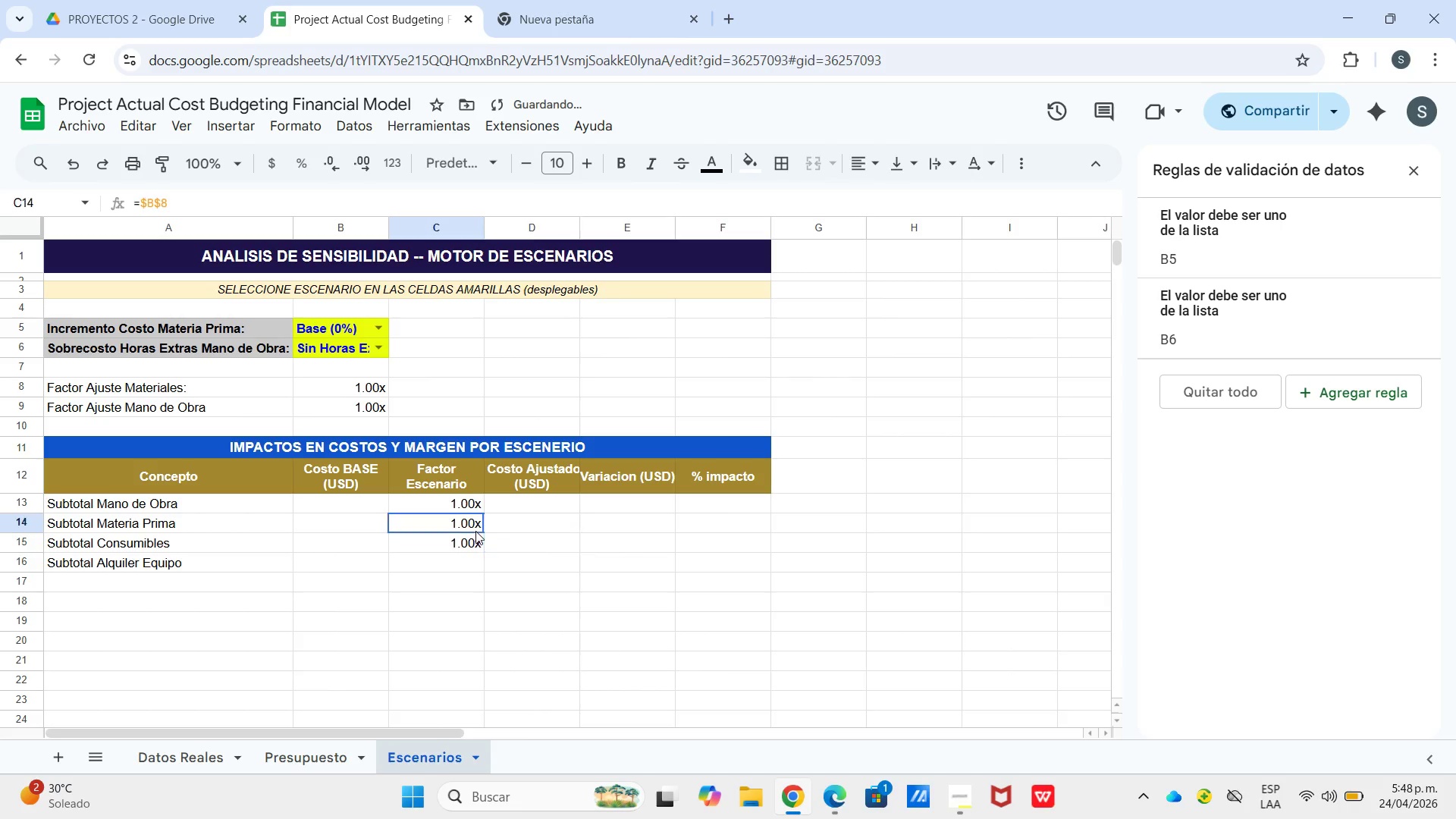 
double_click([475, 531])
 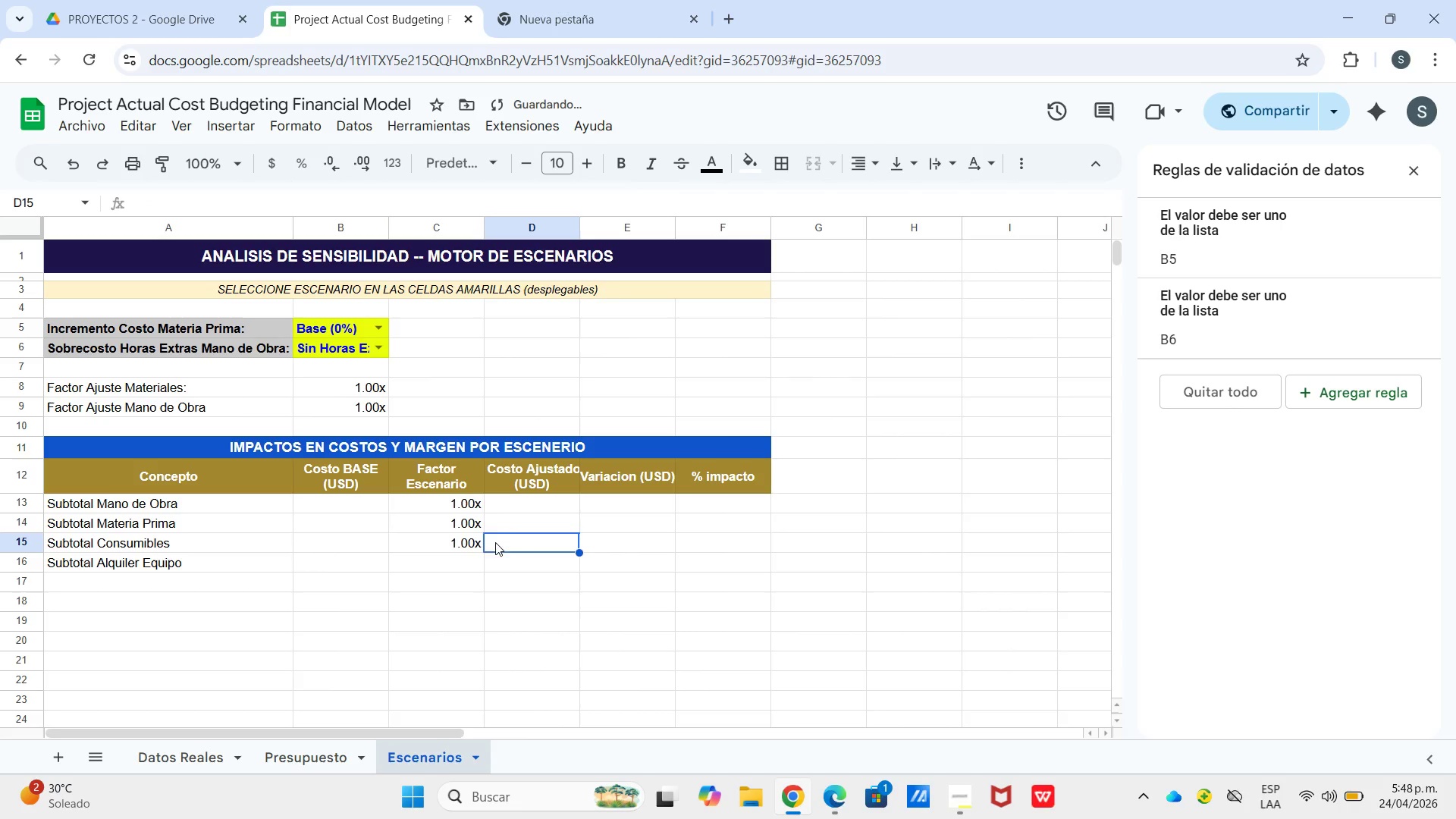 
double_click([466, 564])
 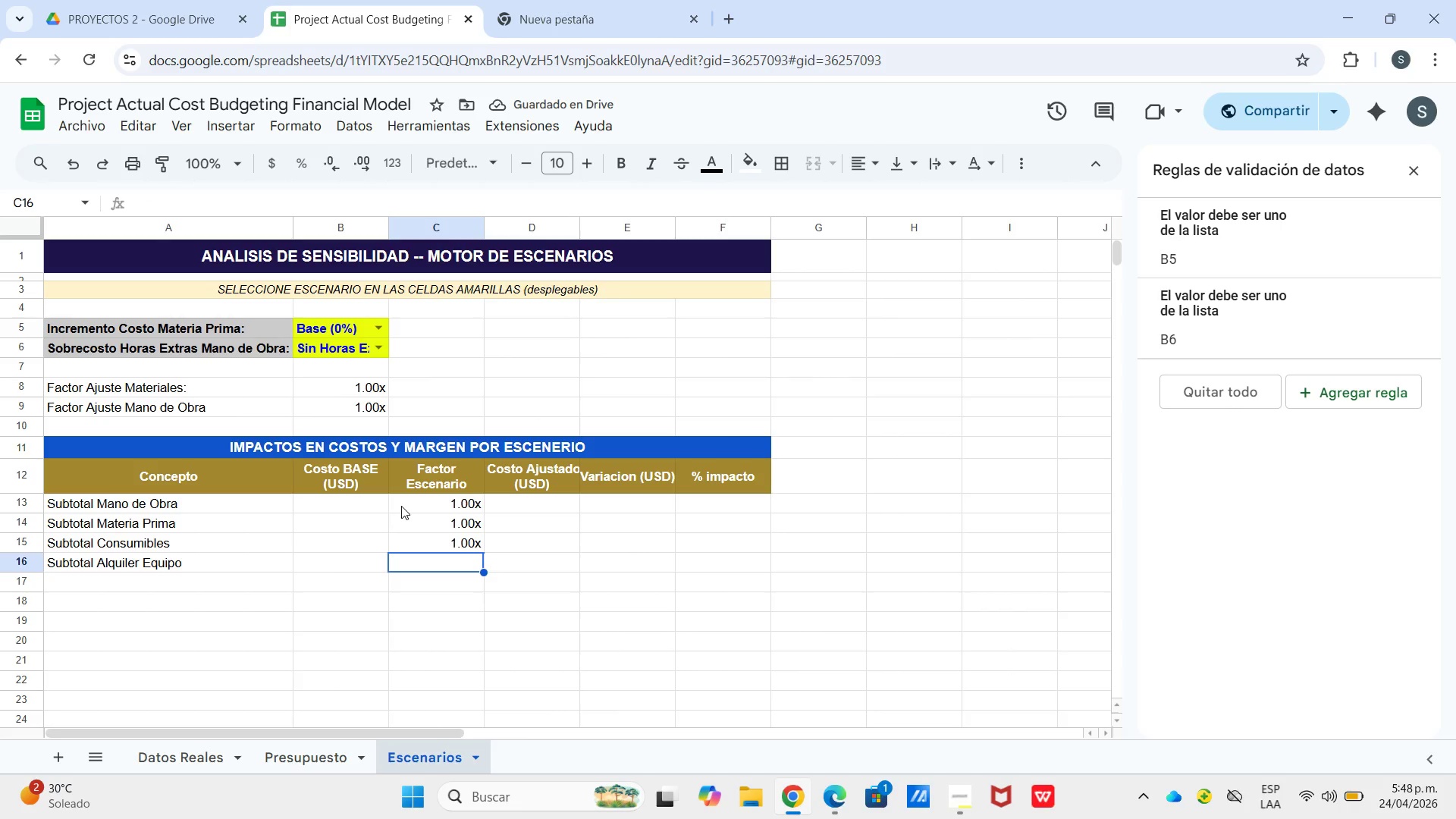 
type()1)
 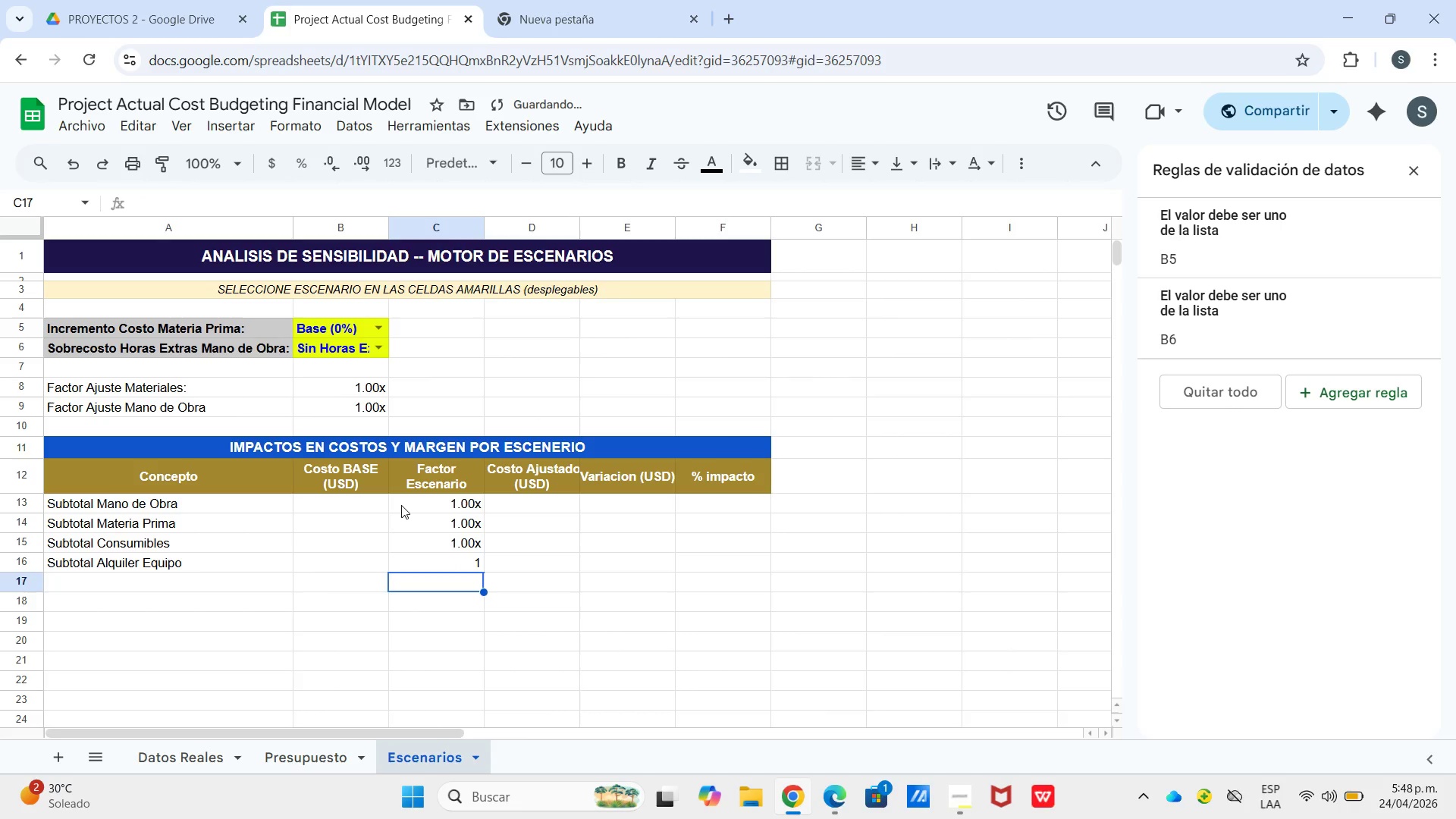 
key(Enter)
 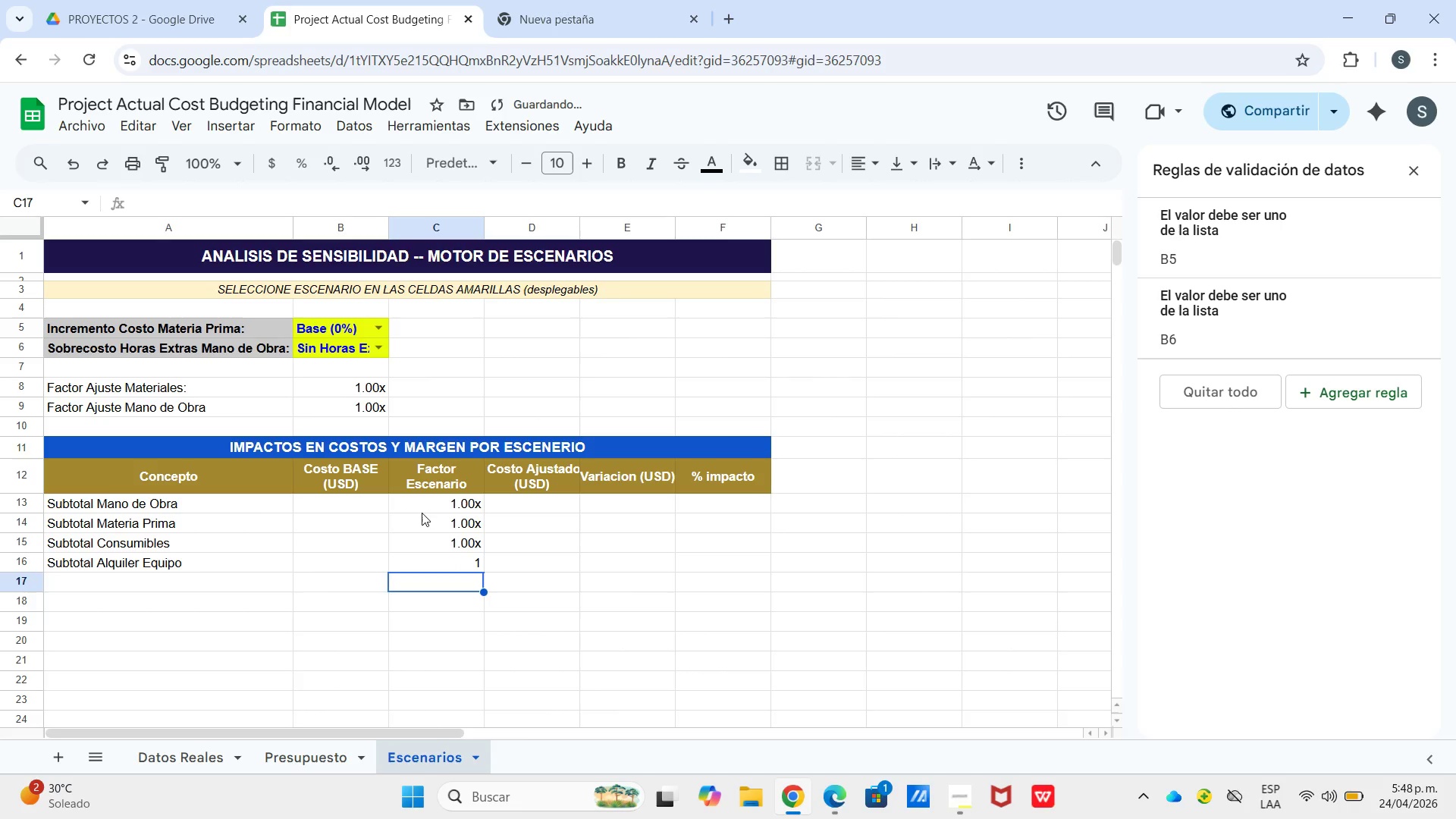 
left_click_drag(start_coordinate=[425, 508], to_coordinate=[430, 567])
 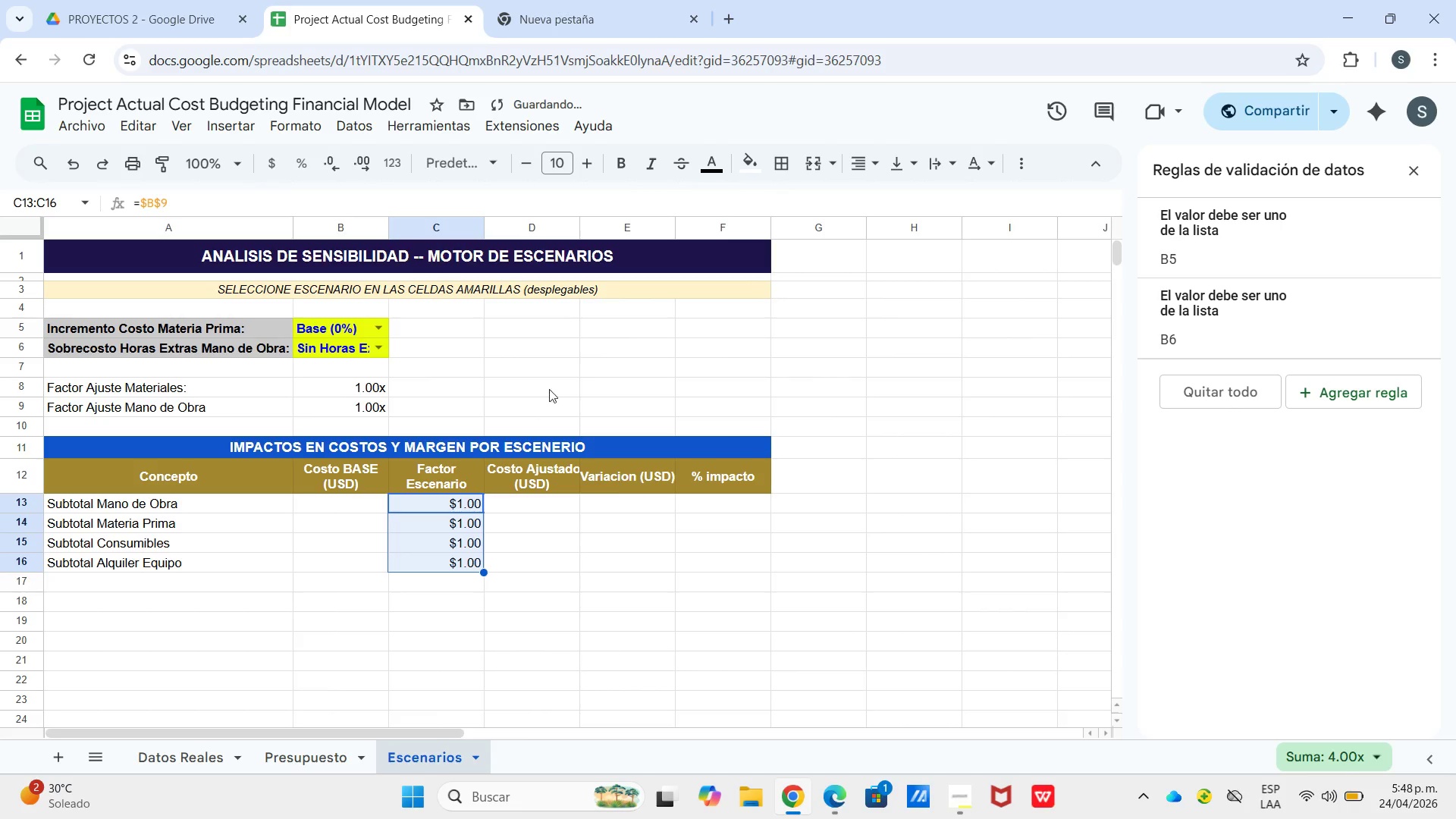 
left_click([620, 529])
 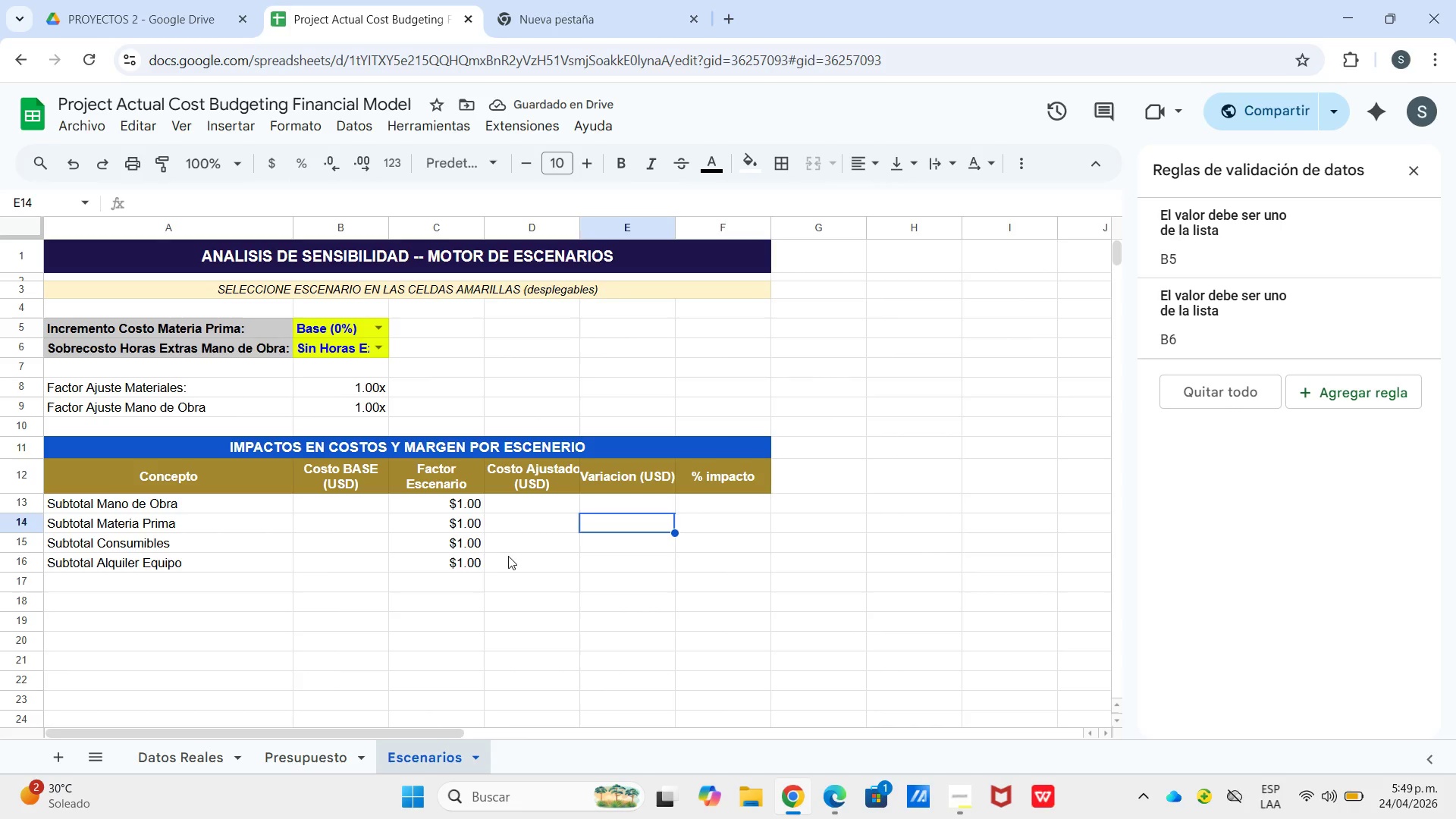 
double_click([499, 508])
 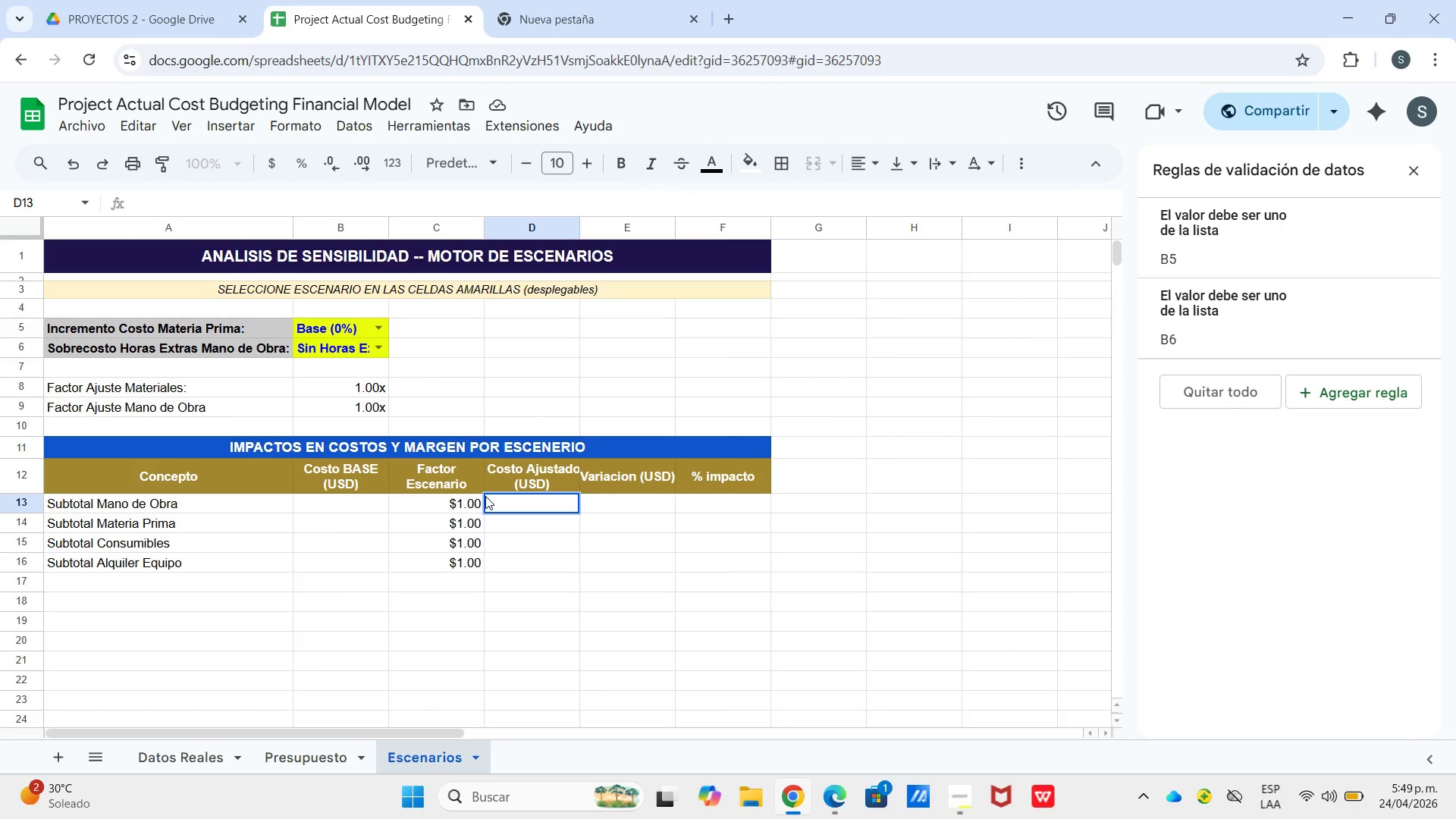 
type()si.er)
key(Tab)
type(b13*c13,0()
 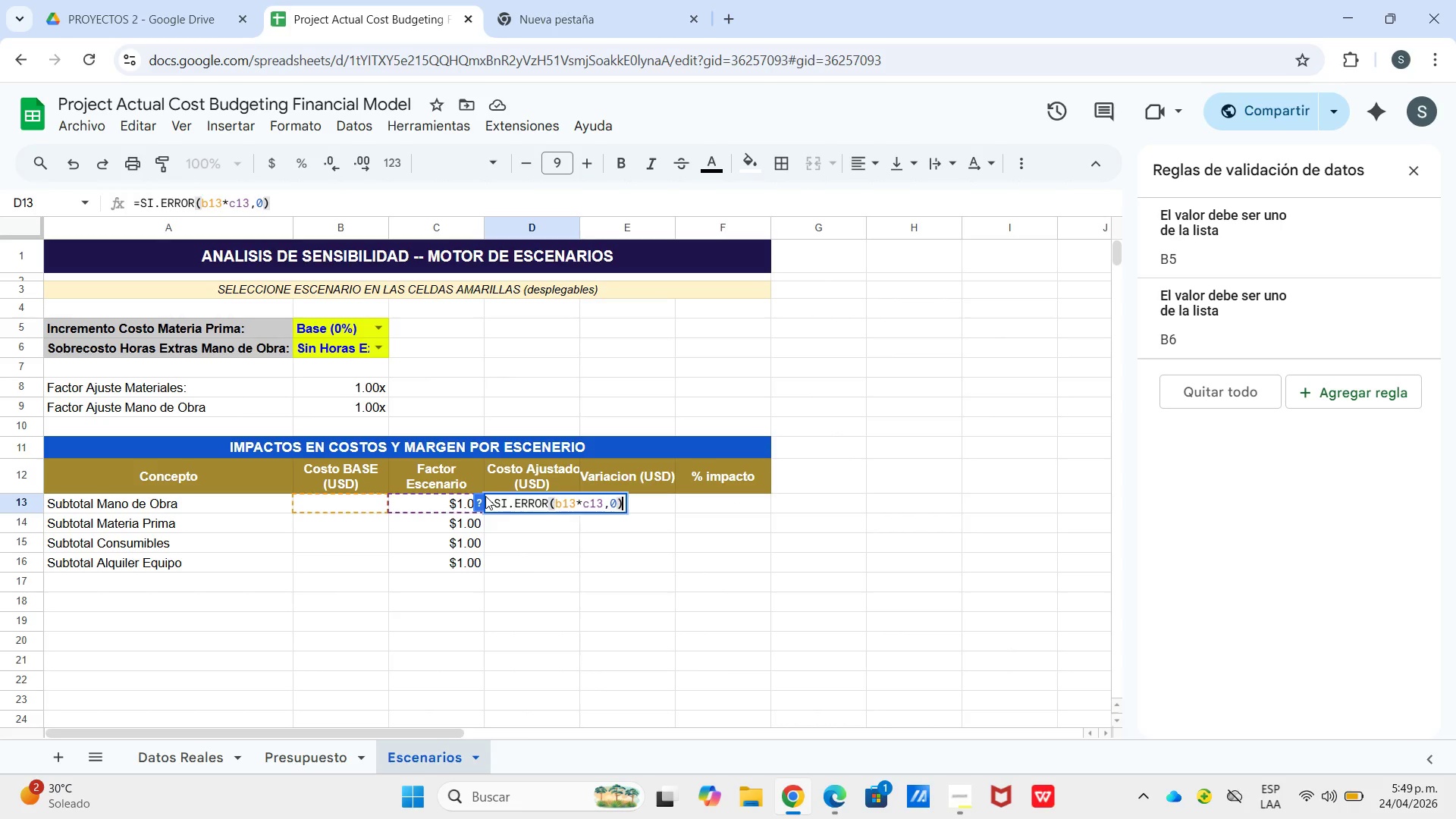 
key(Enter)
 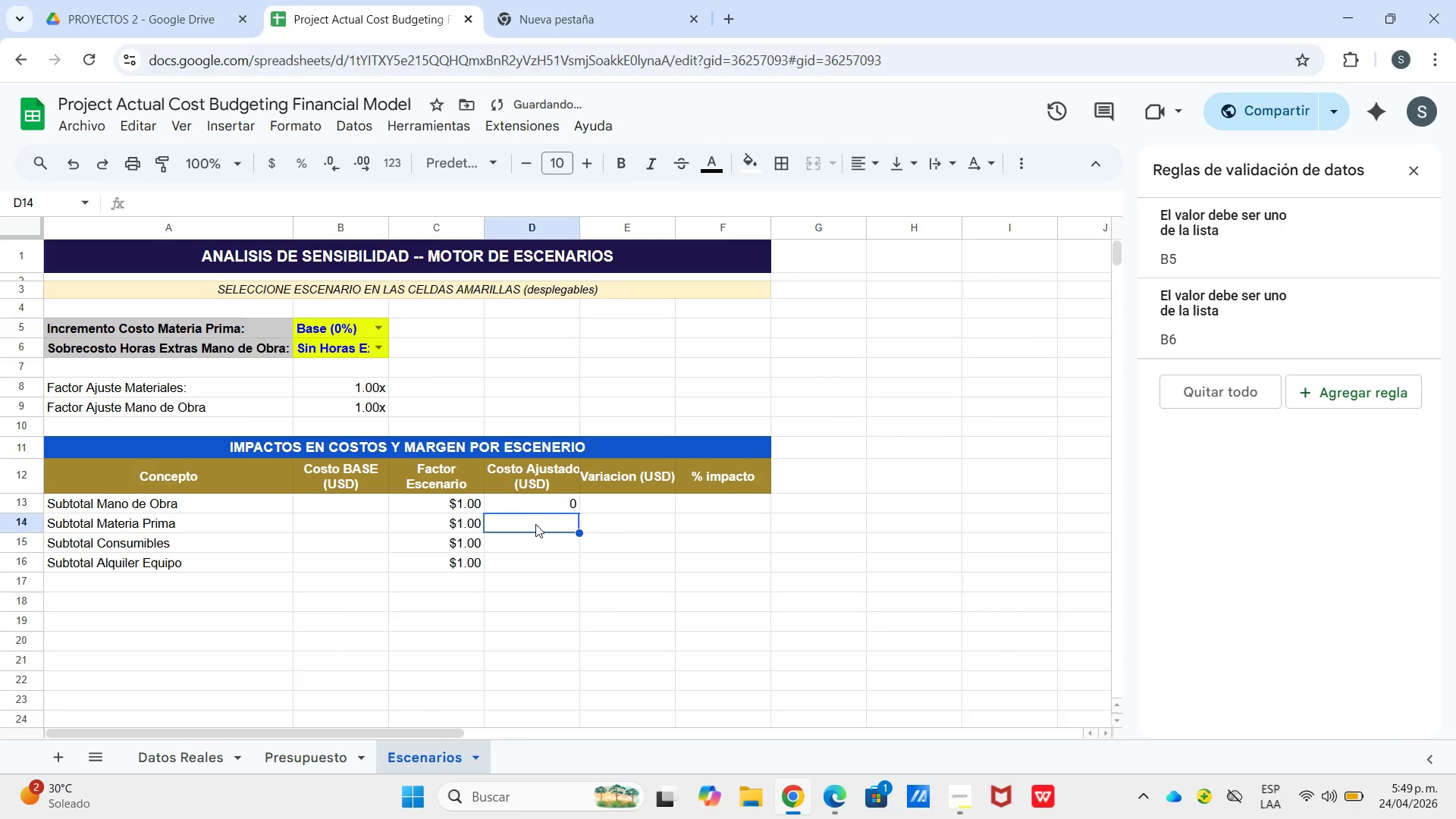 
left_click([554, 497])
 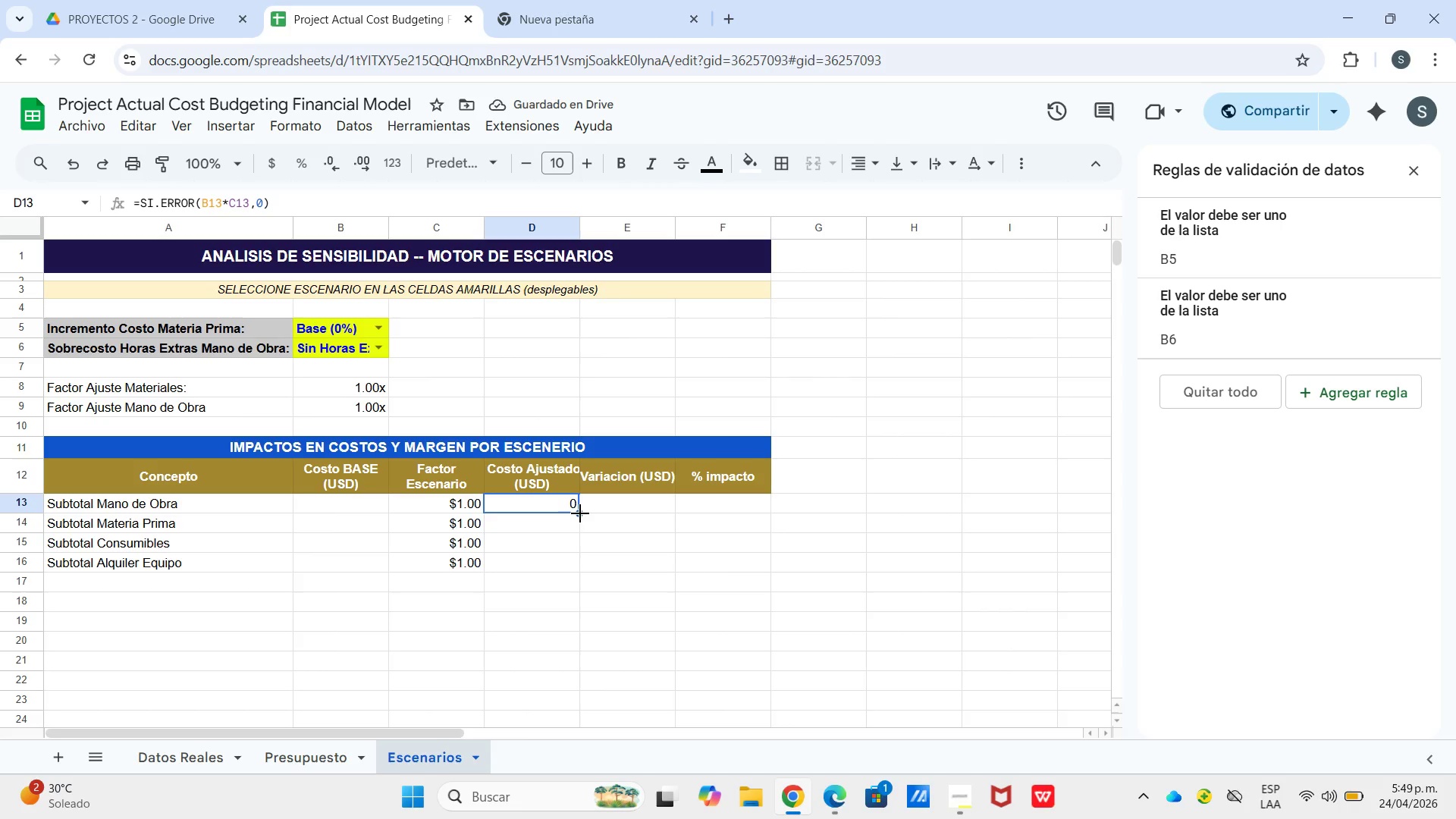 
left_click_drag(start_coordinate=[579, 513], to_coordinate=[572, 563])
 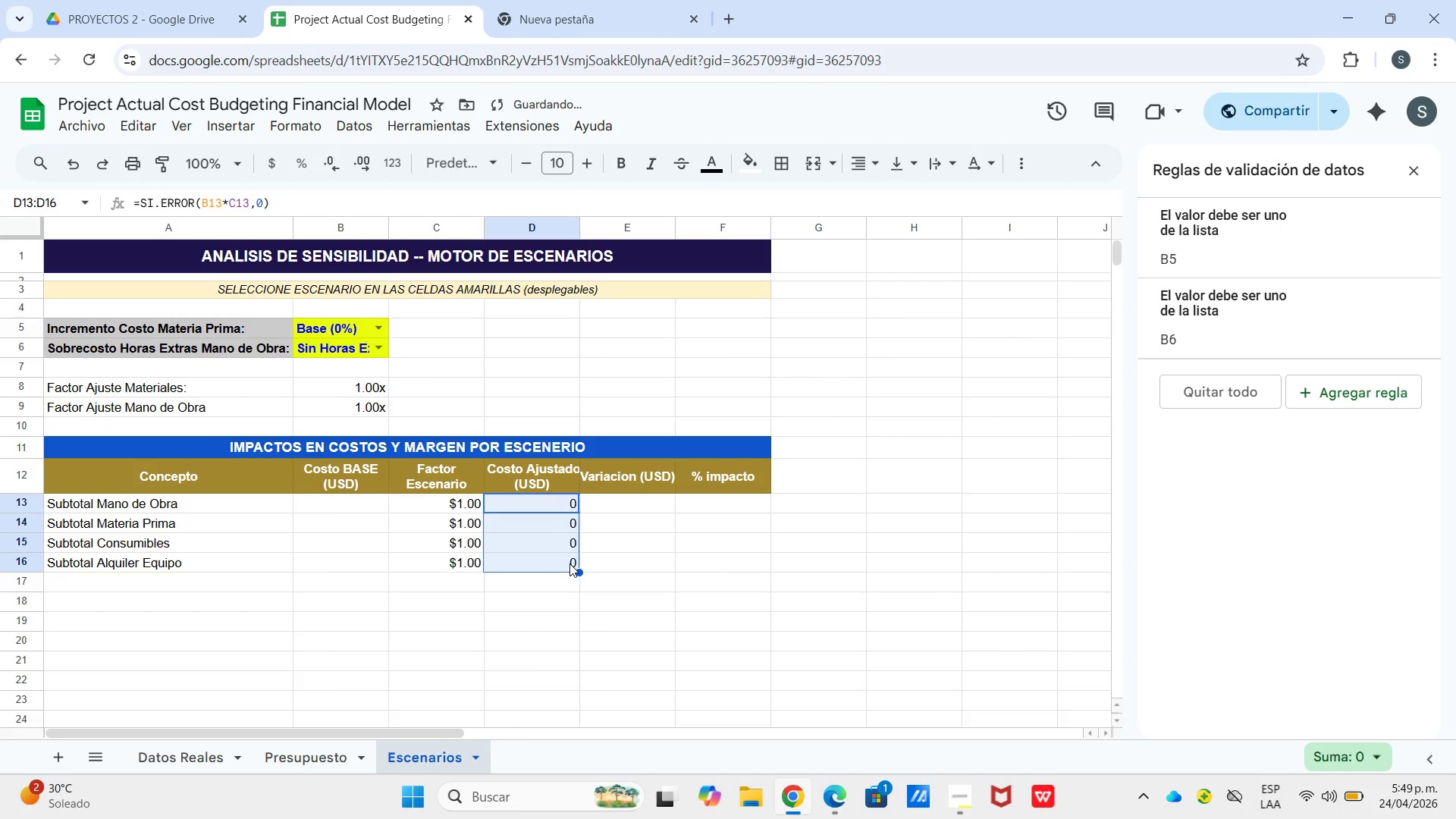 
left_click([605, 554])
 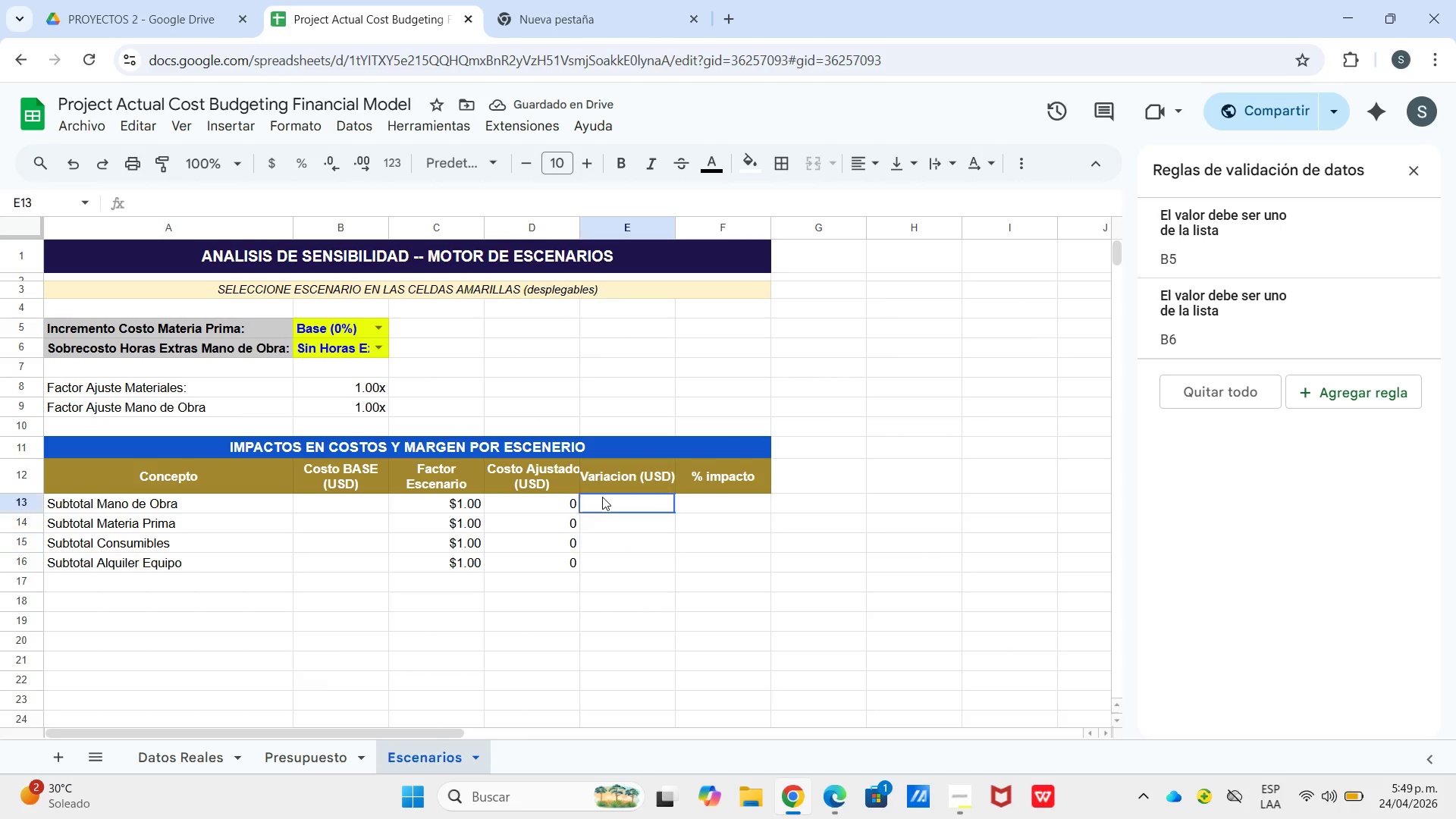 
left_click([602, 497])
 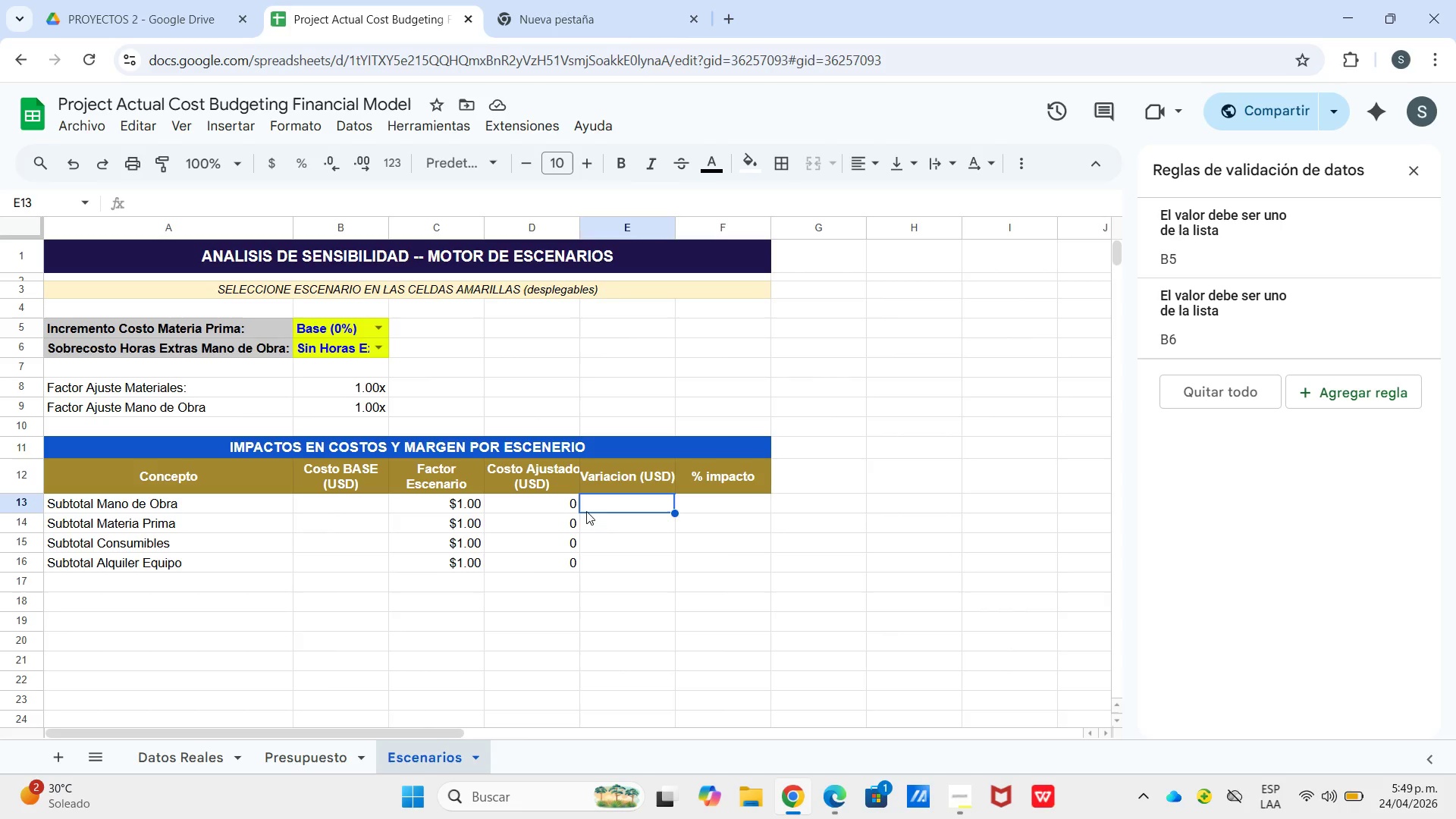 
wait(5.94)
 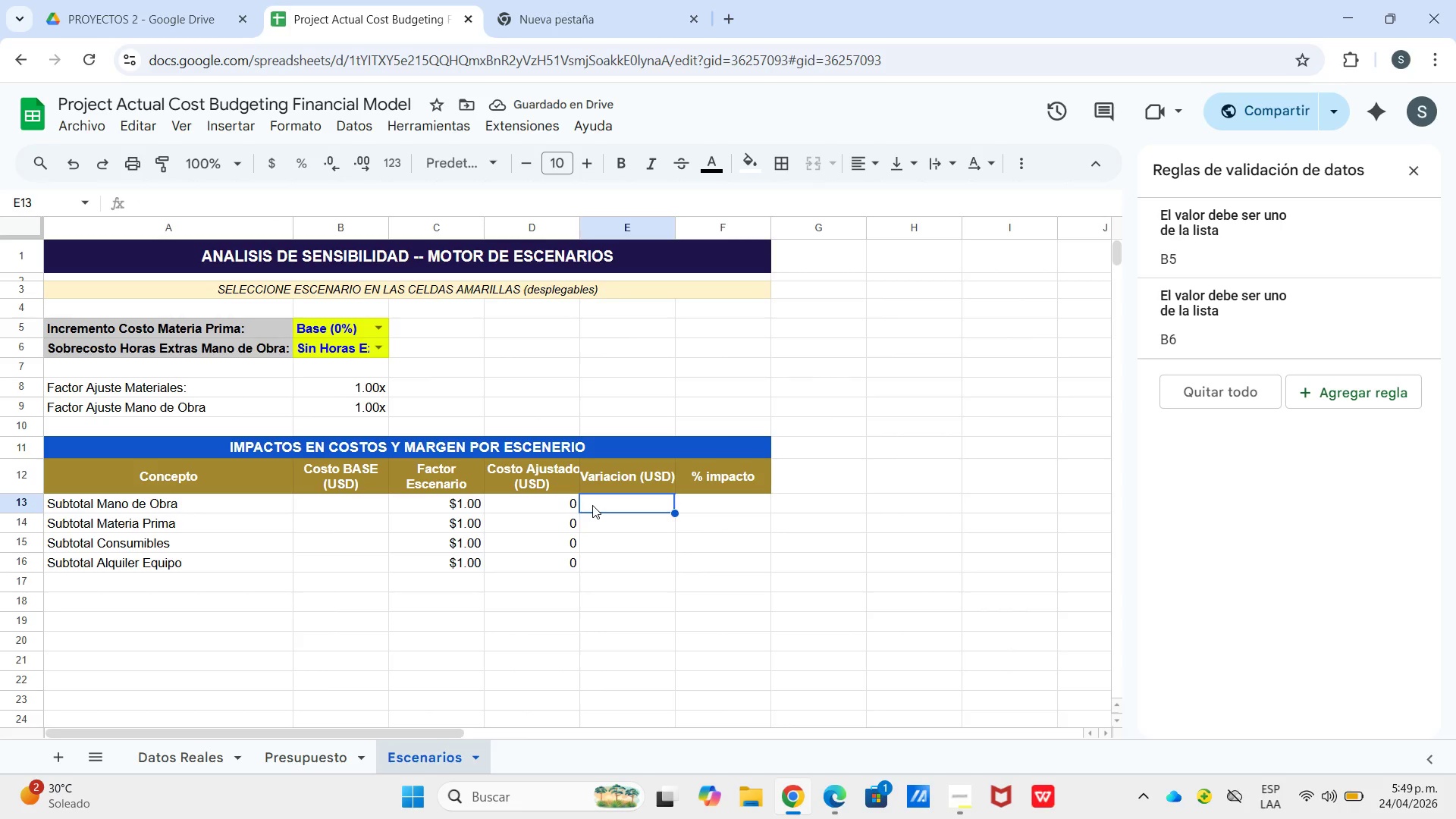 
type()si.er)
key(Tab)
type(d13)
 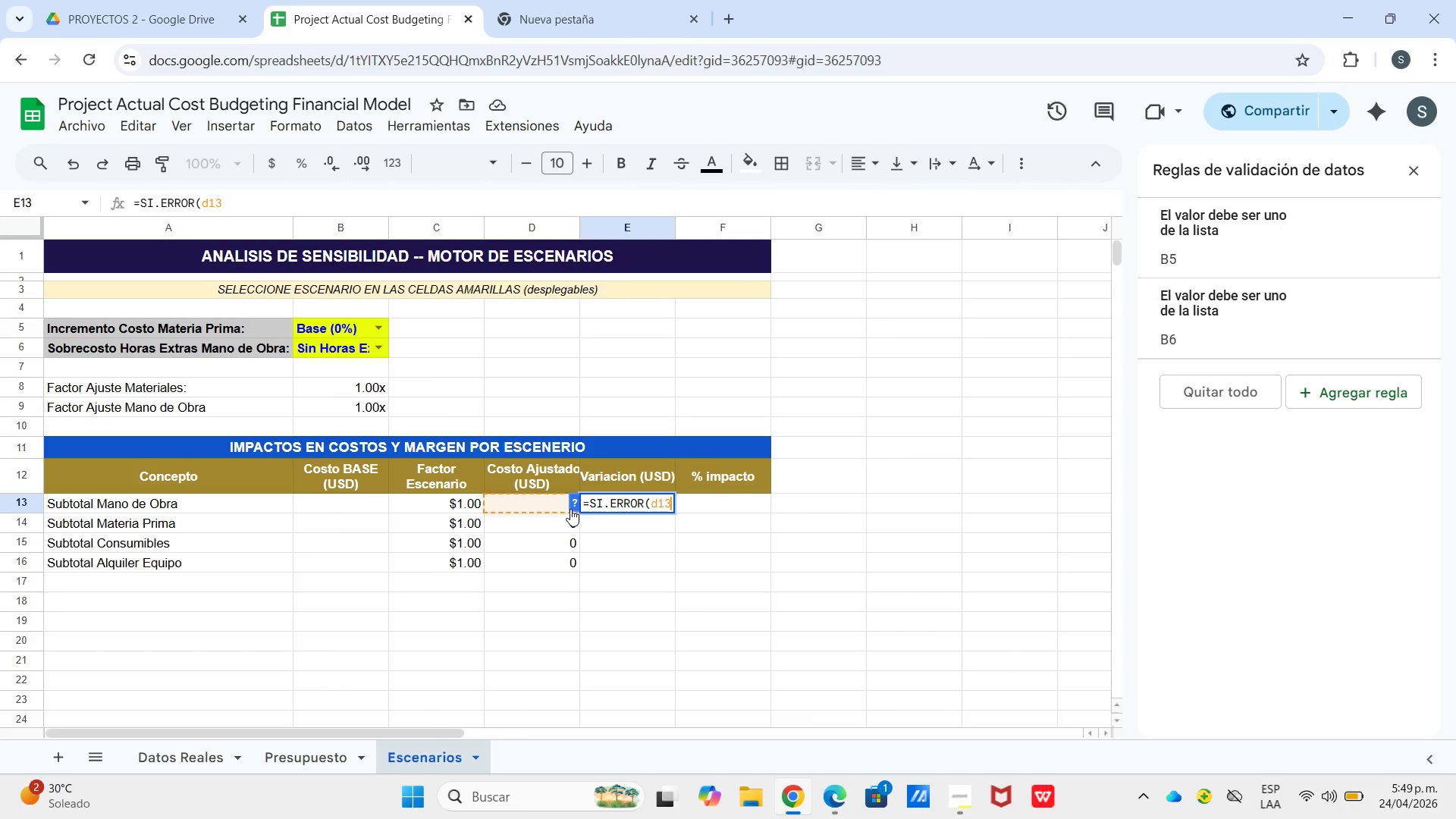 
key(NumpadSubtract)
 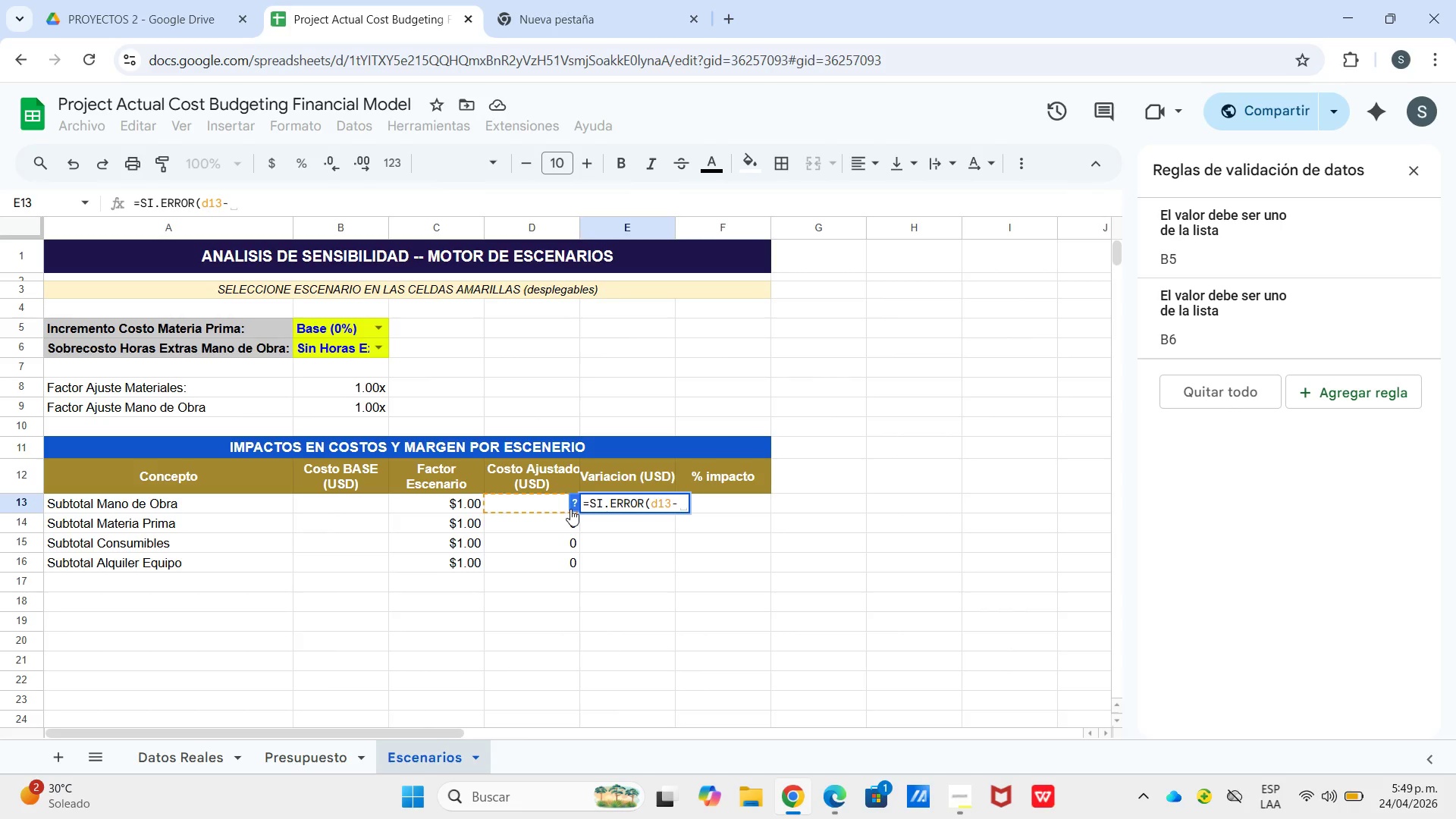 
key(B)
 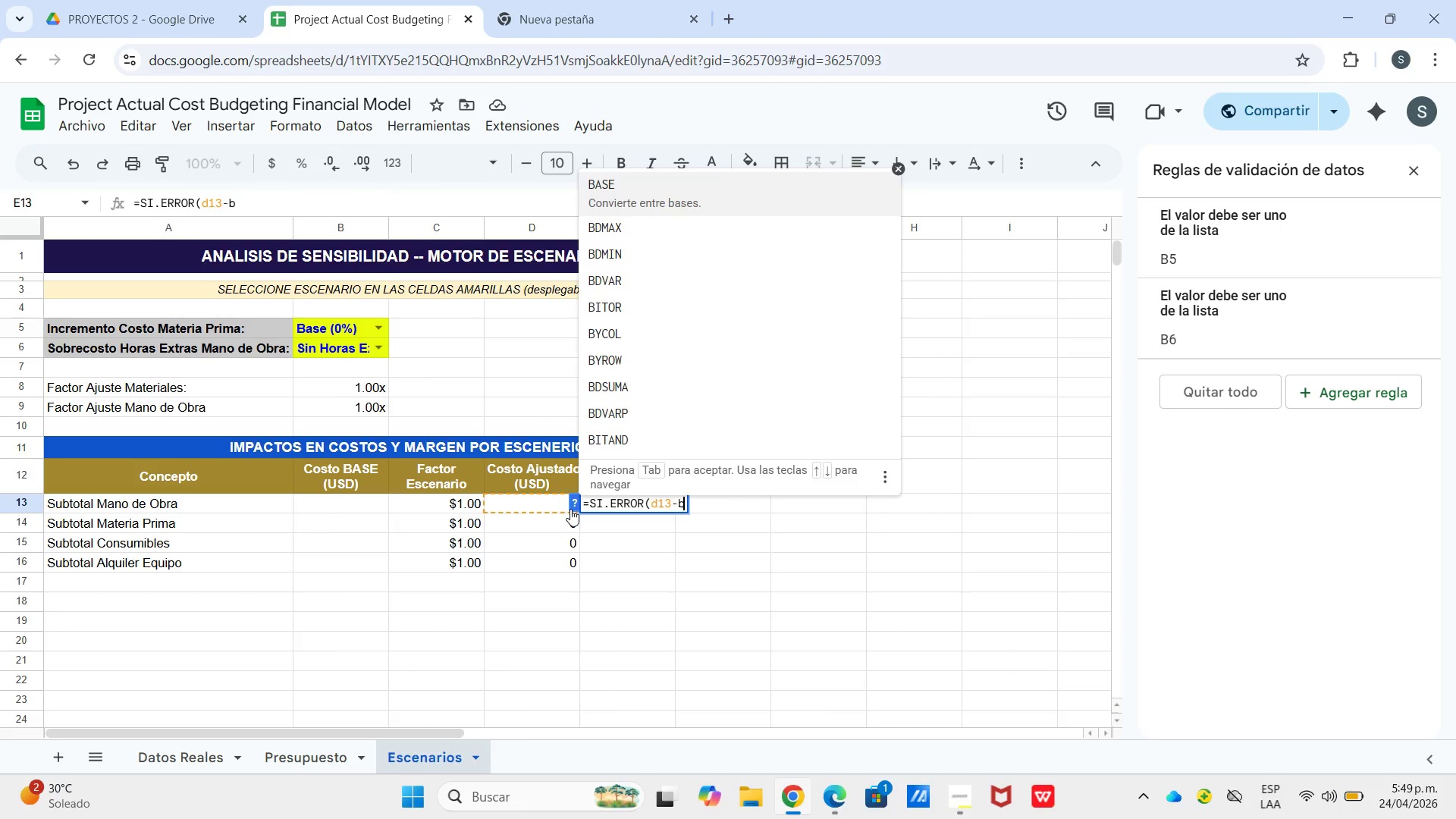 
key(Numpad1)
 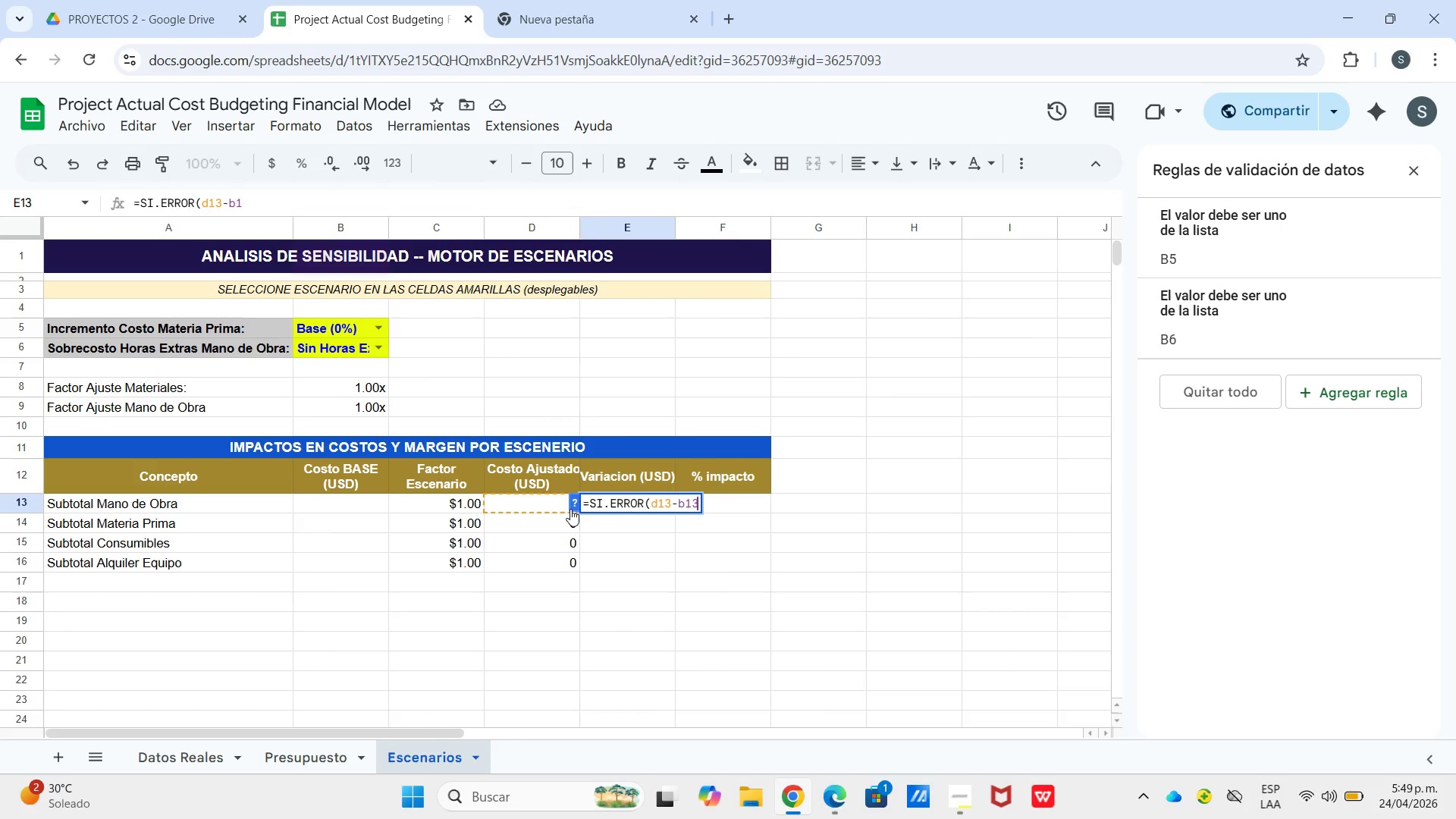 
key(Numpad3)
 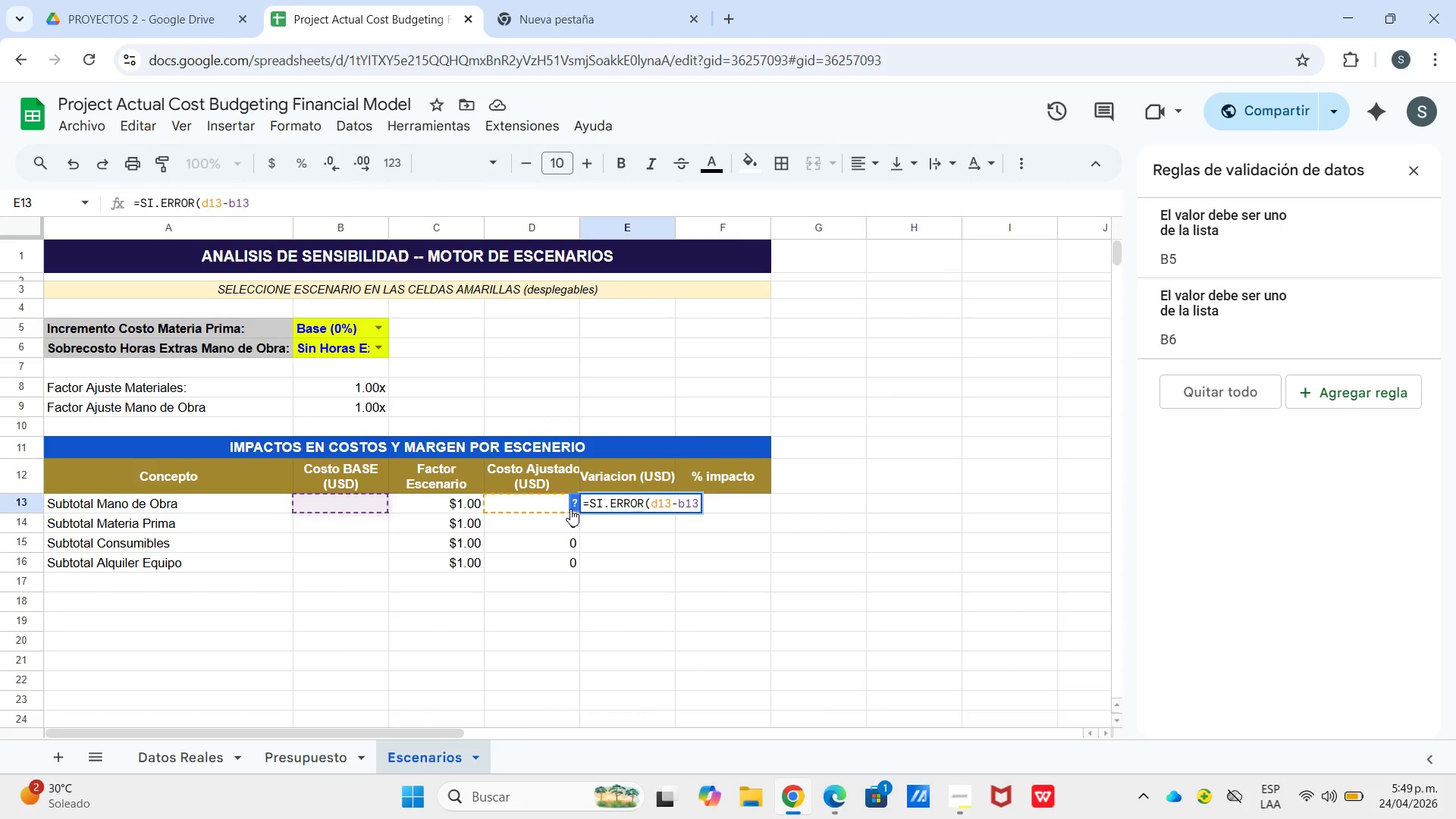 
key(Comma)
 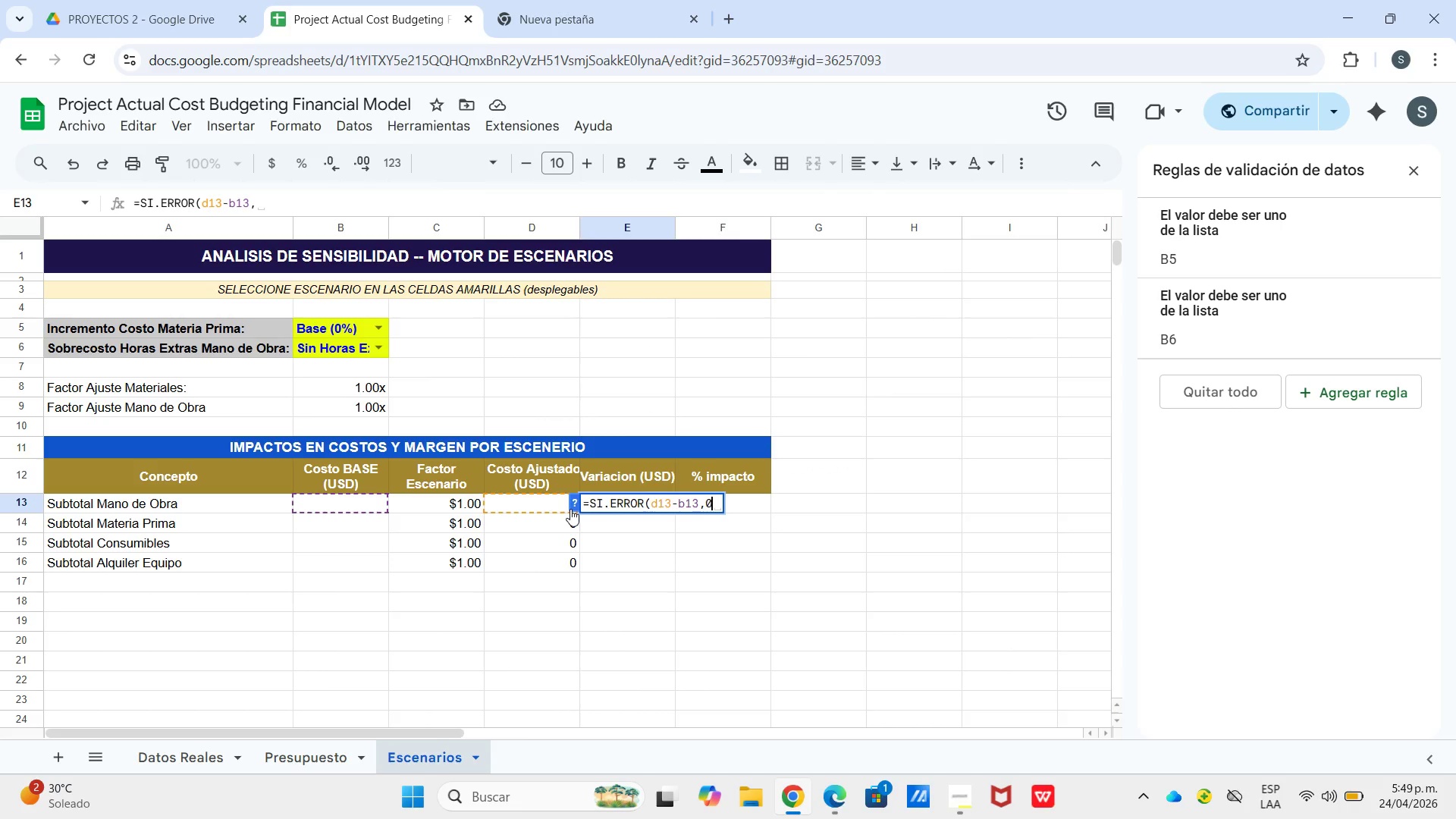 
key(Numpad0)
 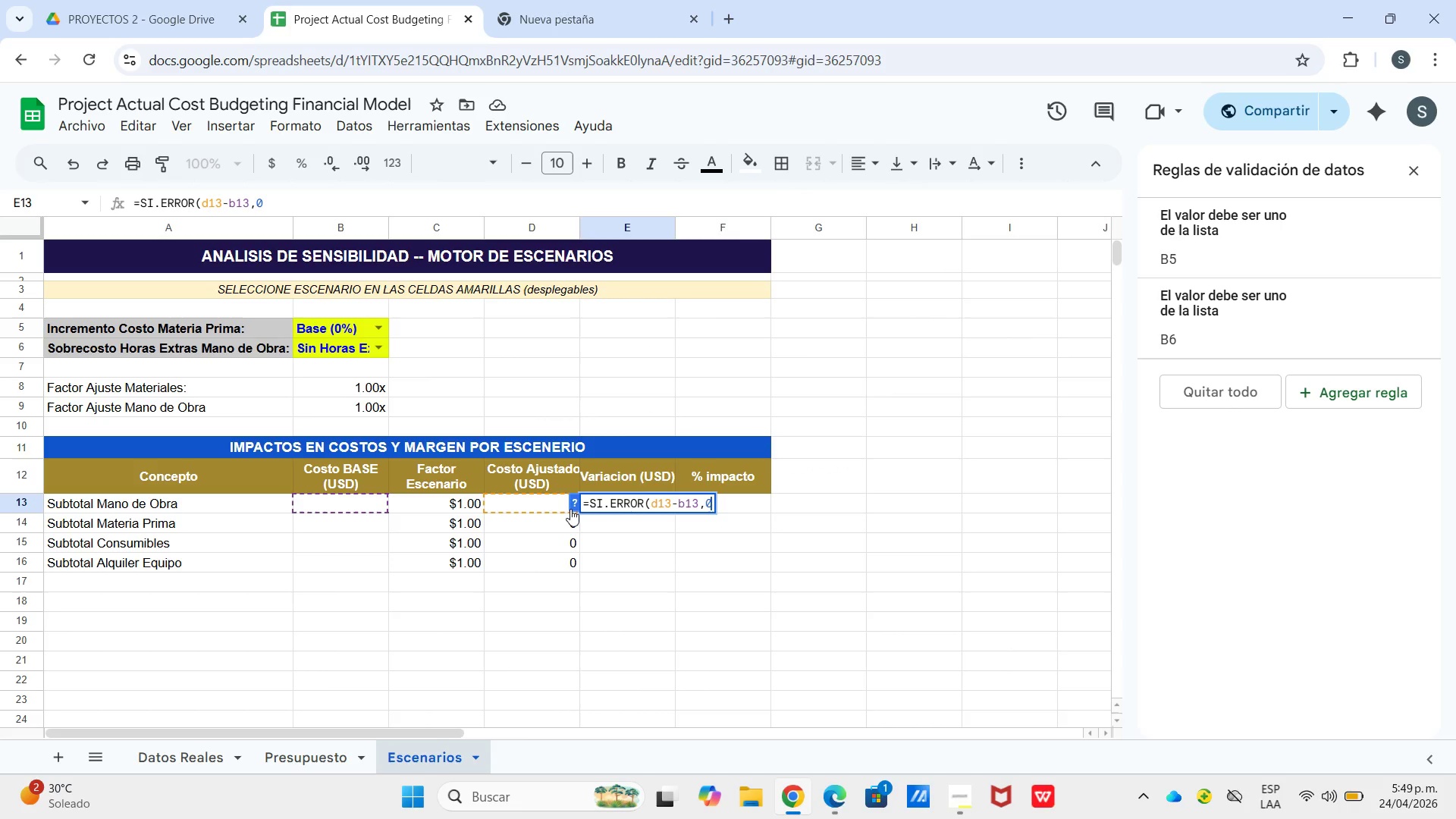 
hold_key(key=ShiftLeft, duration=1.77)
 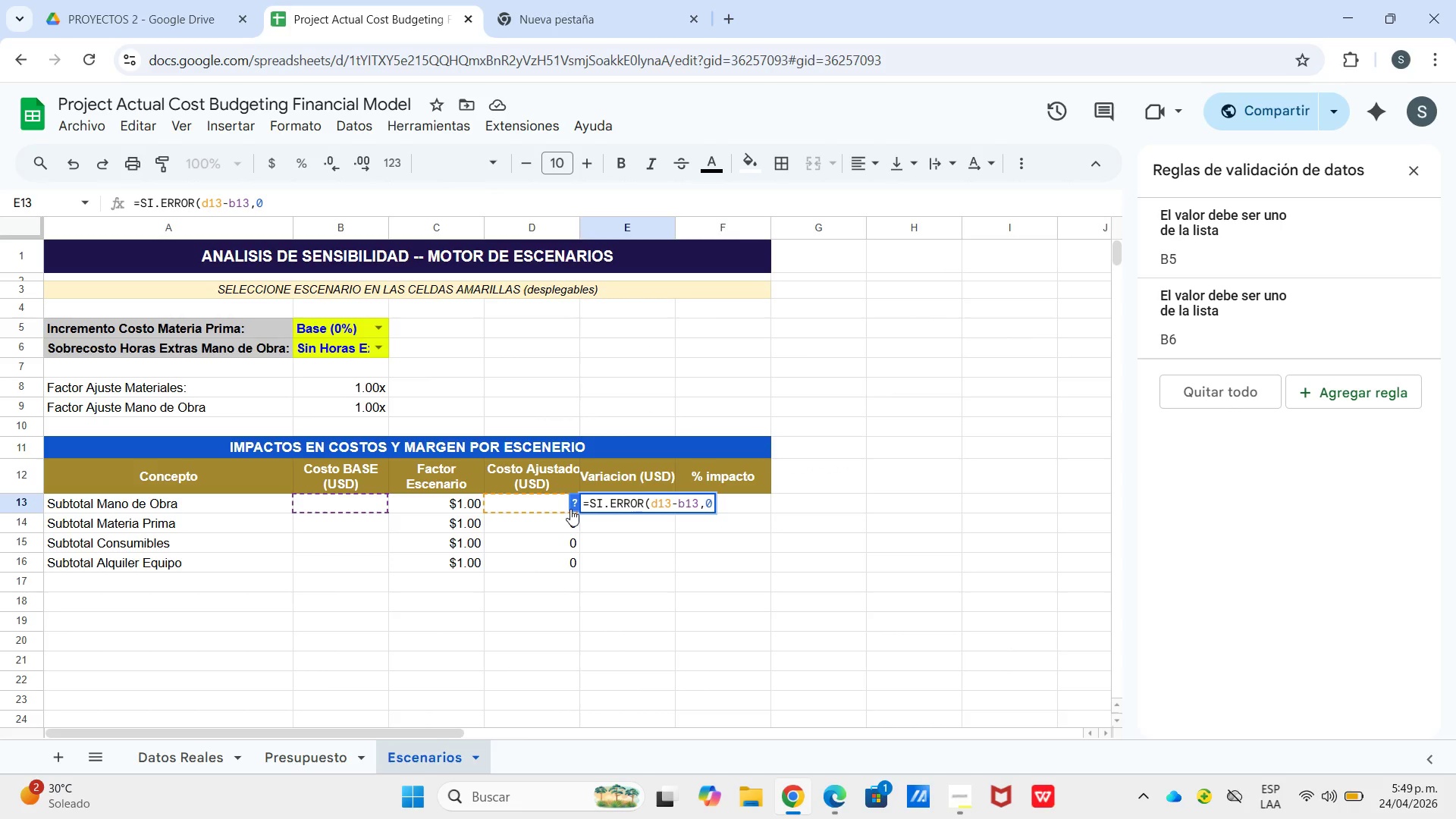 
key(Insert)
 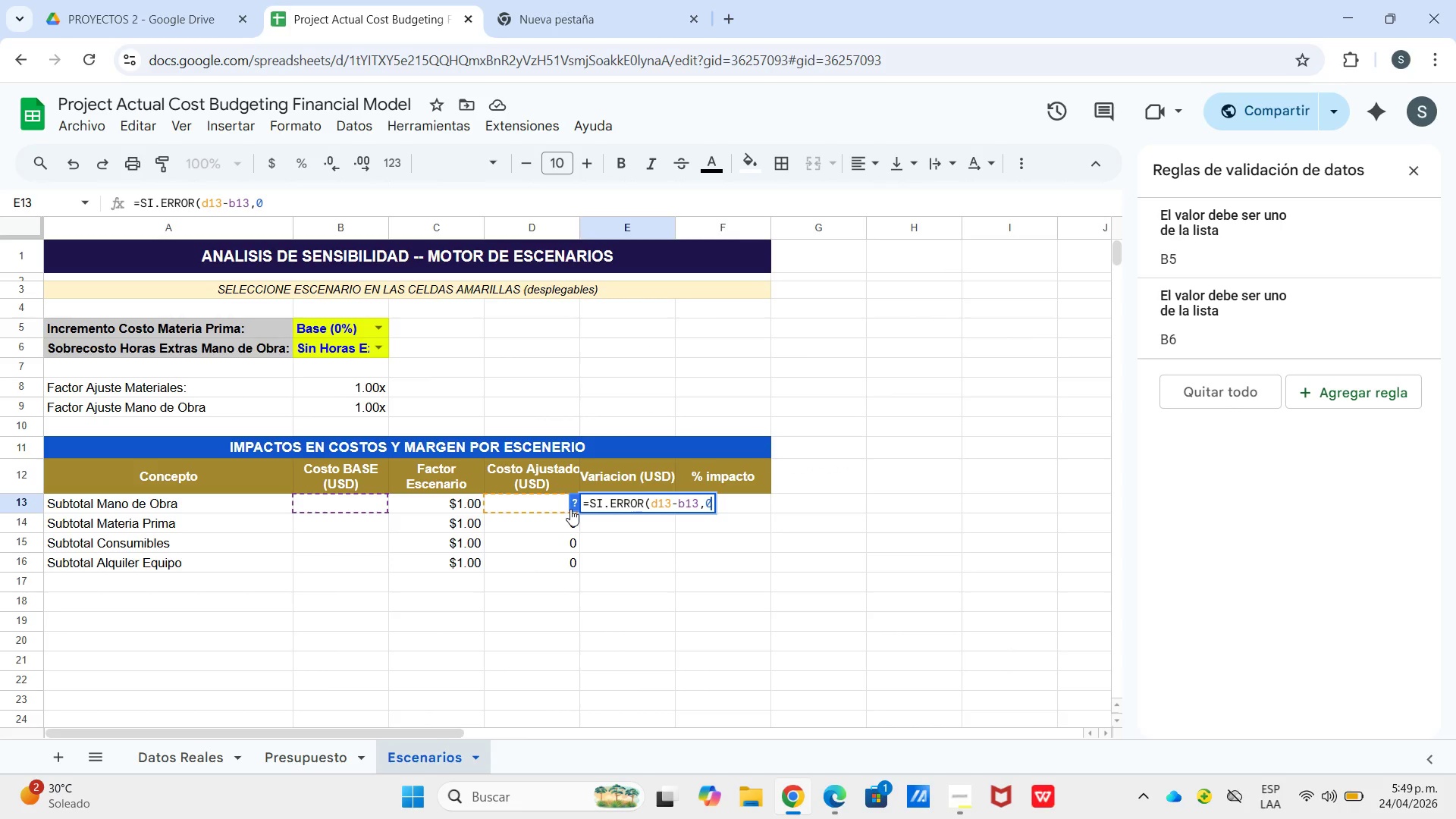 
hold_key(key=ShiftLeft, duration=0.38)
 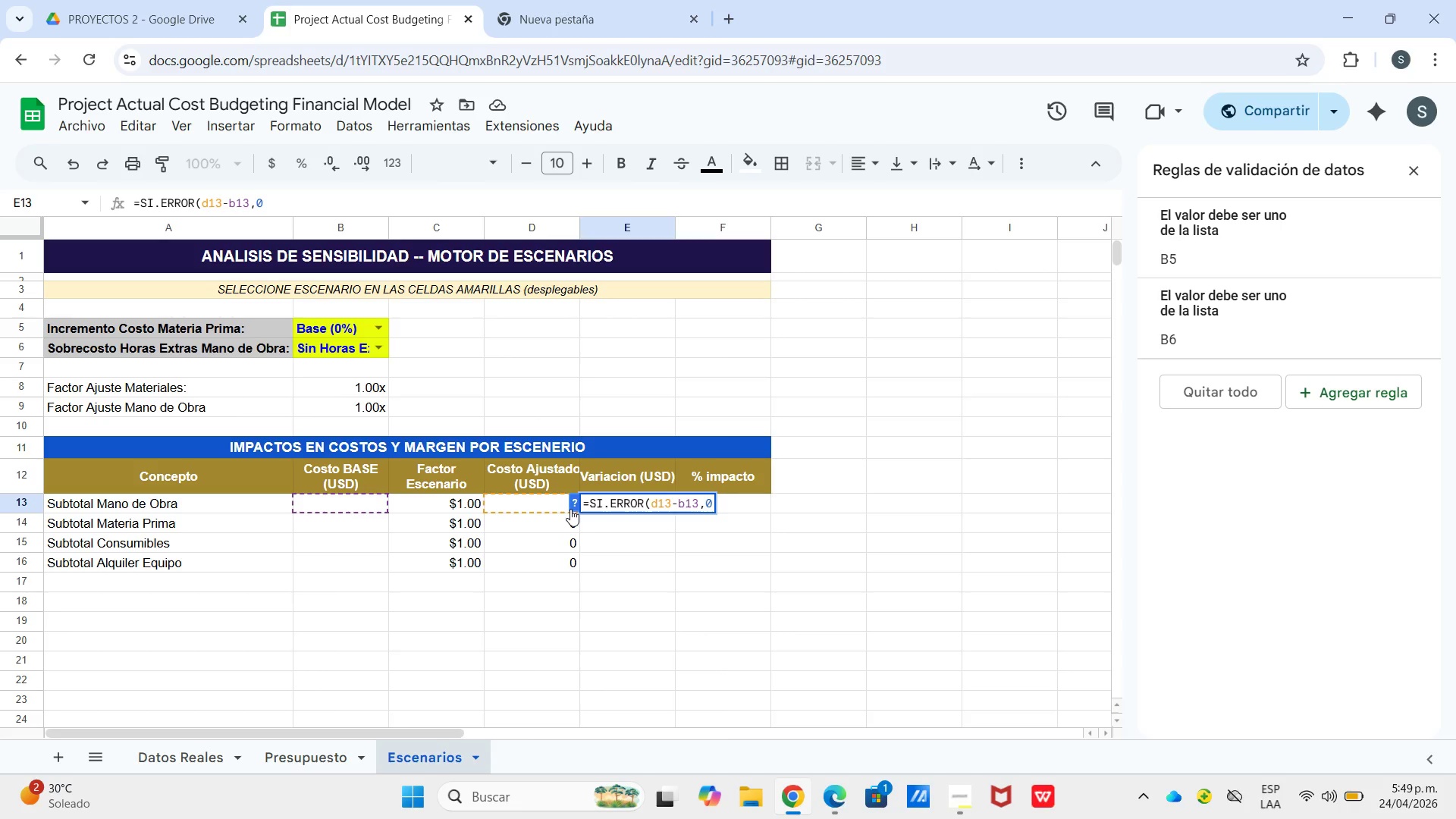 
key(Shift+9)
 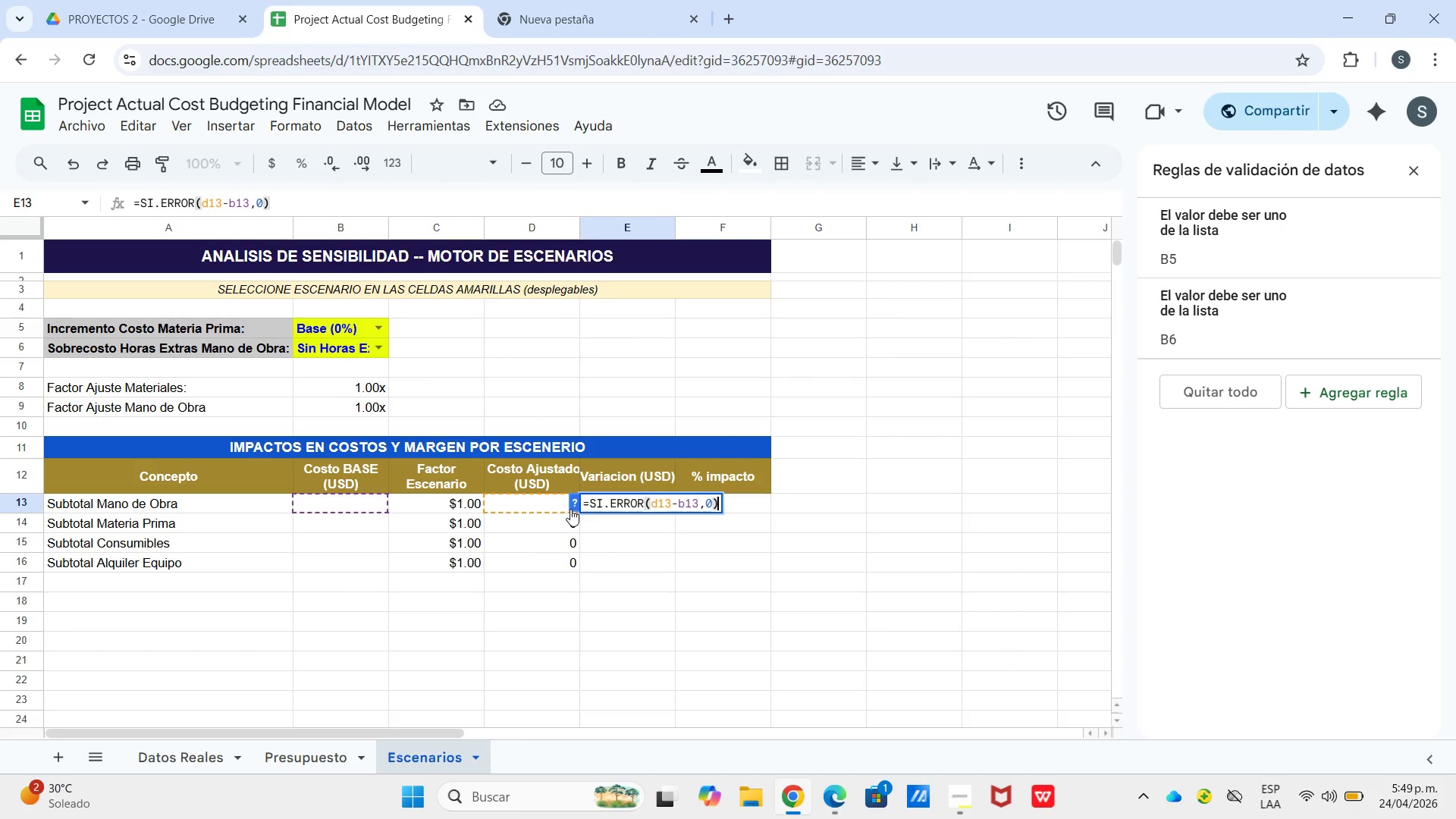 
key(Enter)
 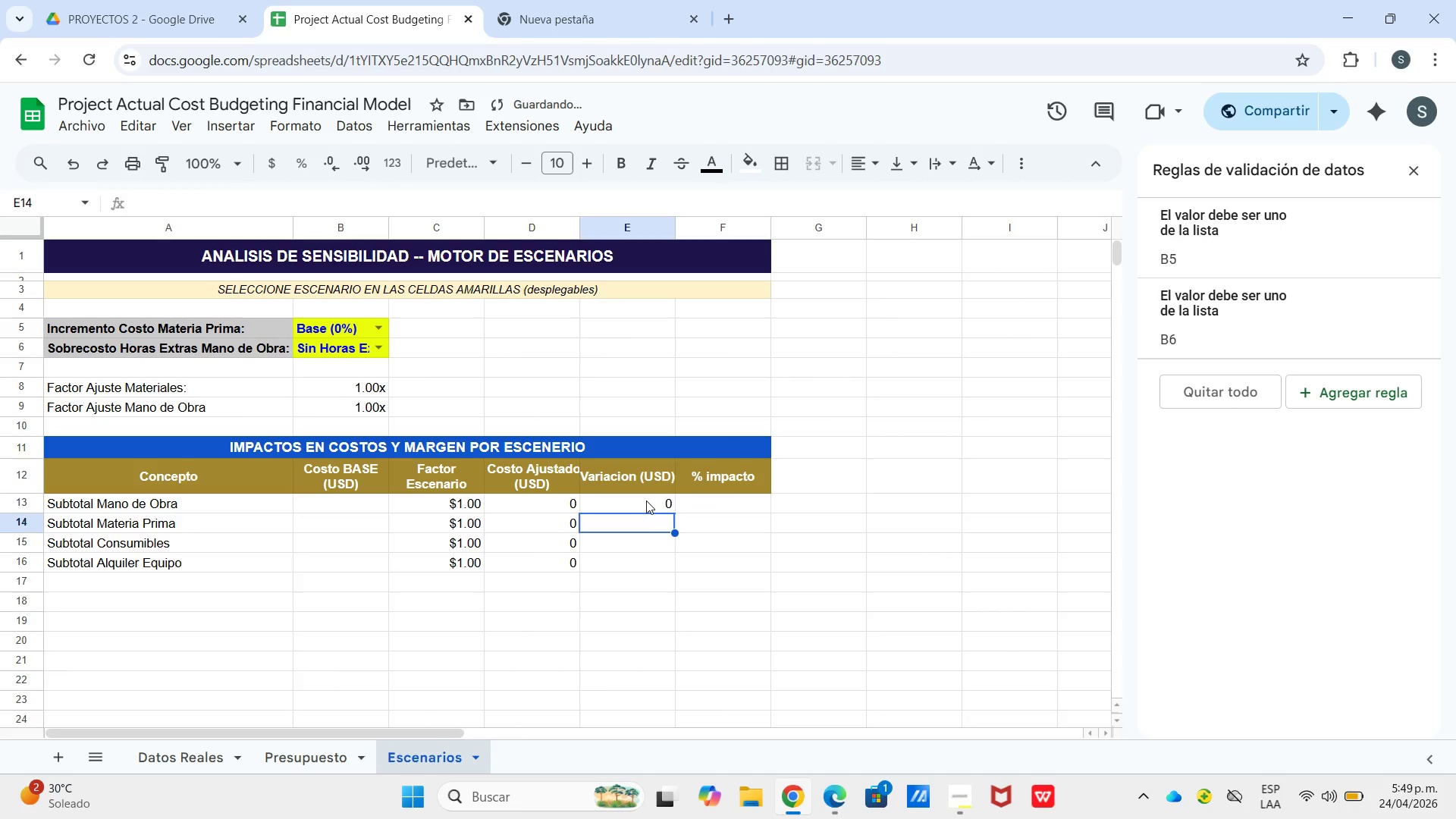 
left_click([645, 499])
 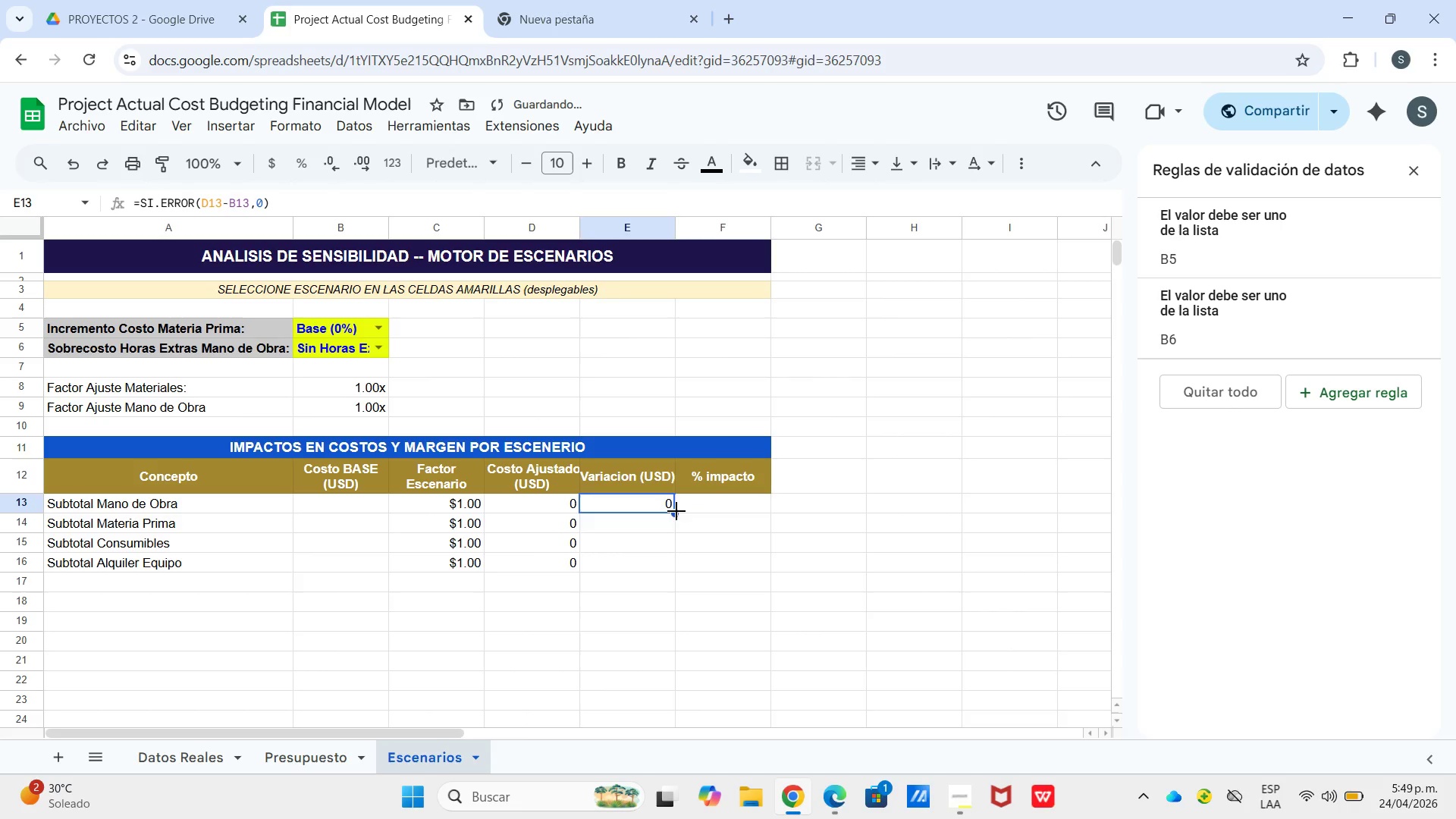 
left_click_drag(start_coordinate=[676, 511], to_coordinate=[677, 565])
 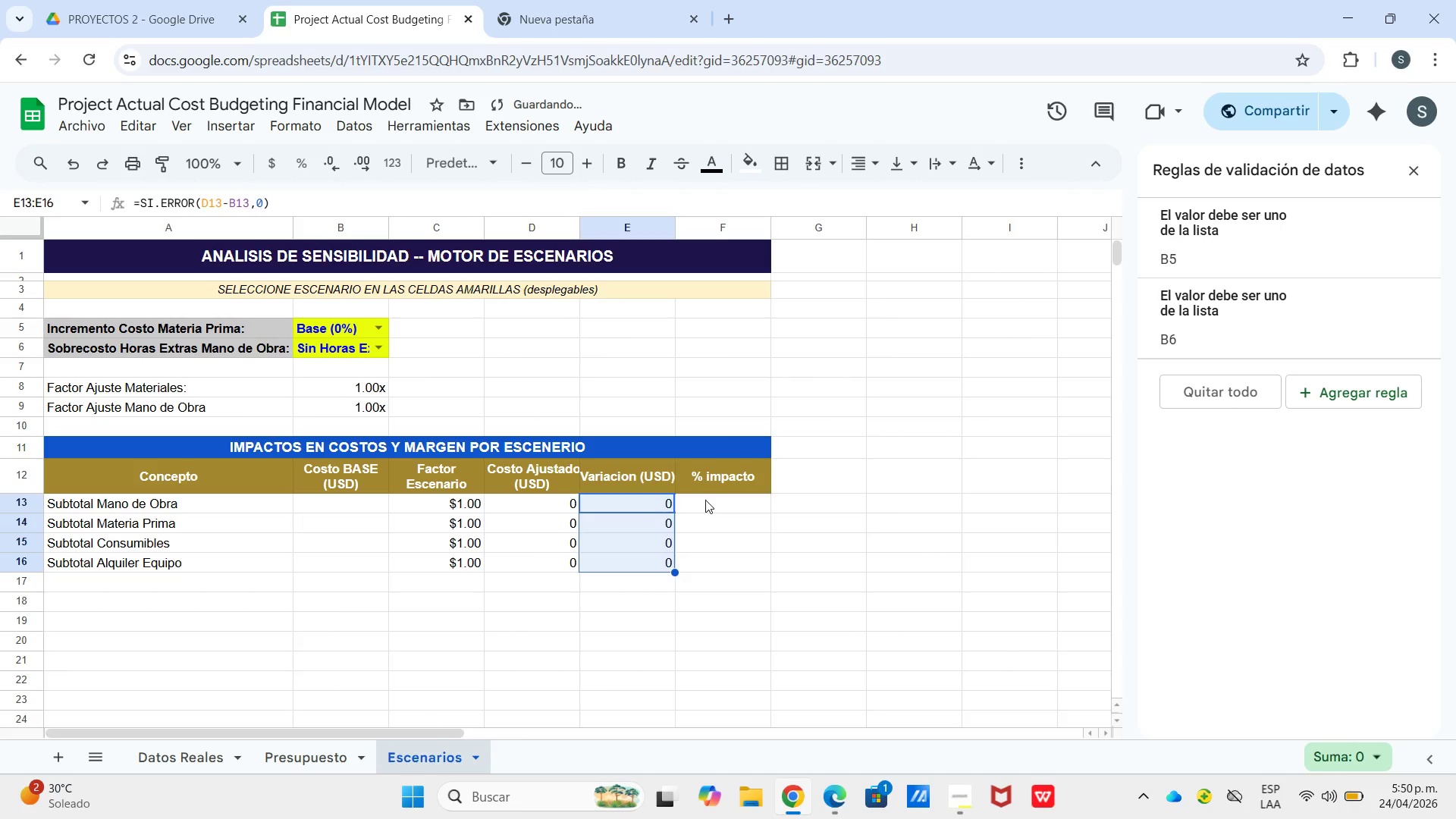 
left_click([705, 500])
 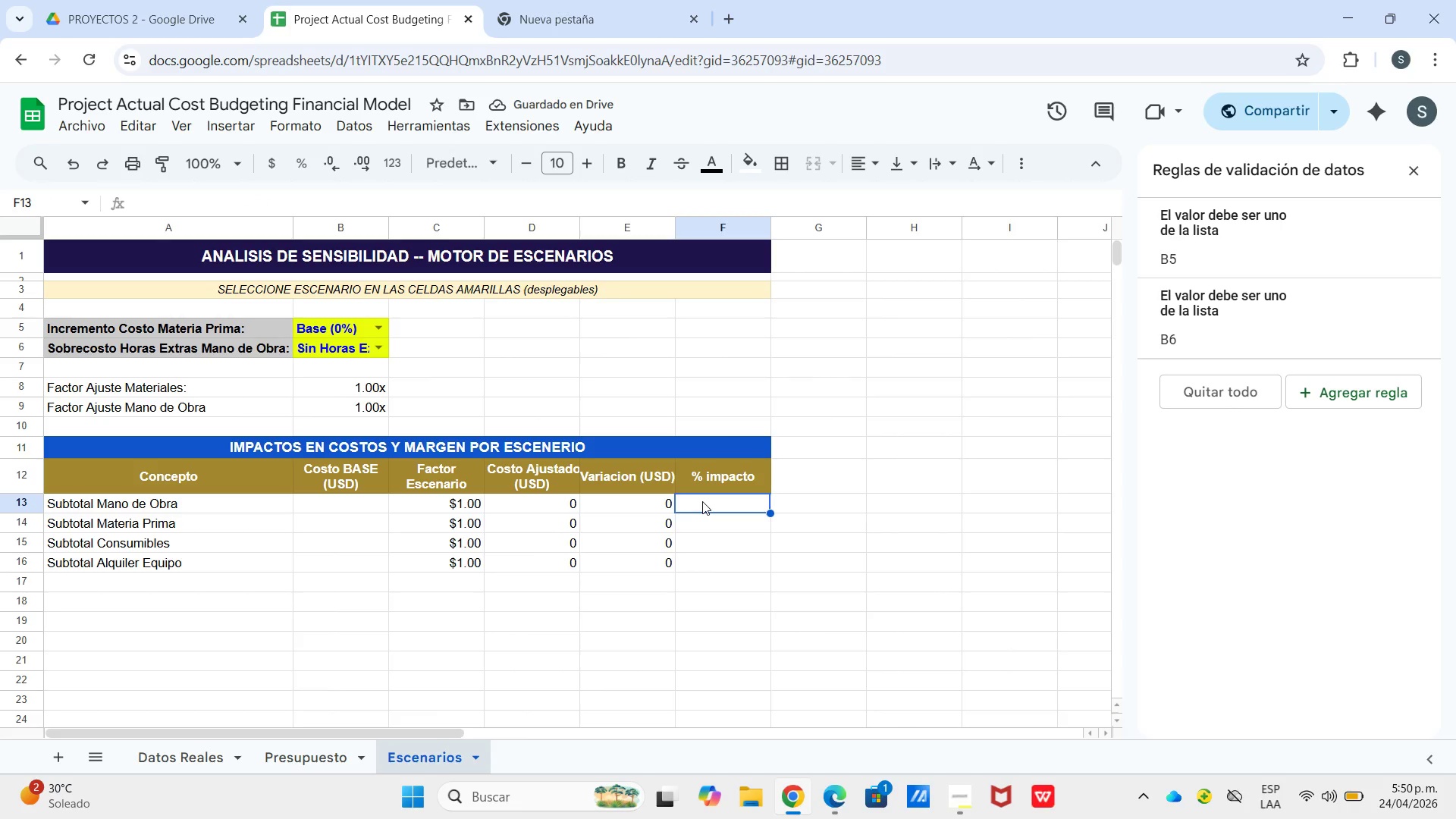 
type()si.er)
key(Tab)
type(e13&b13,@-@()
 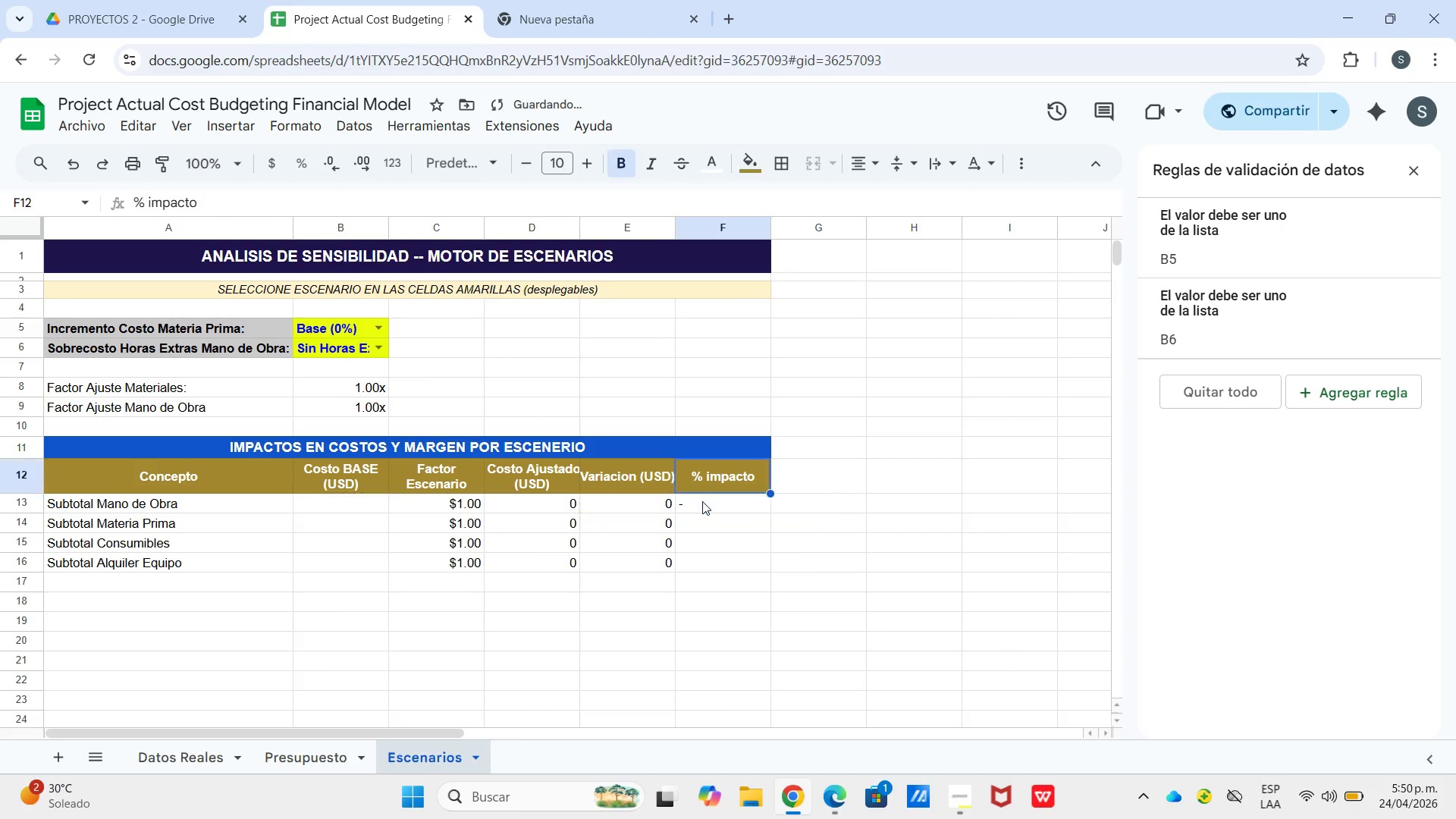 
key(Shift+Enter)
 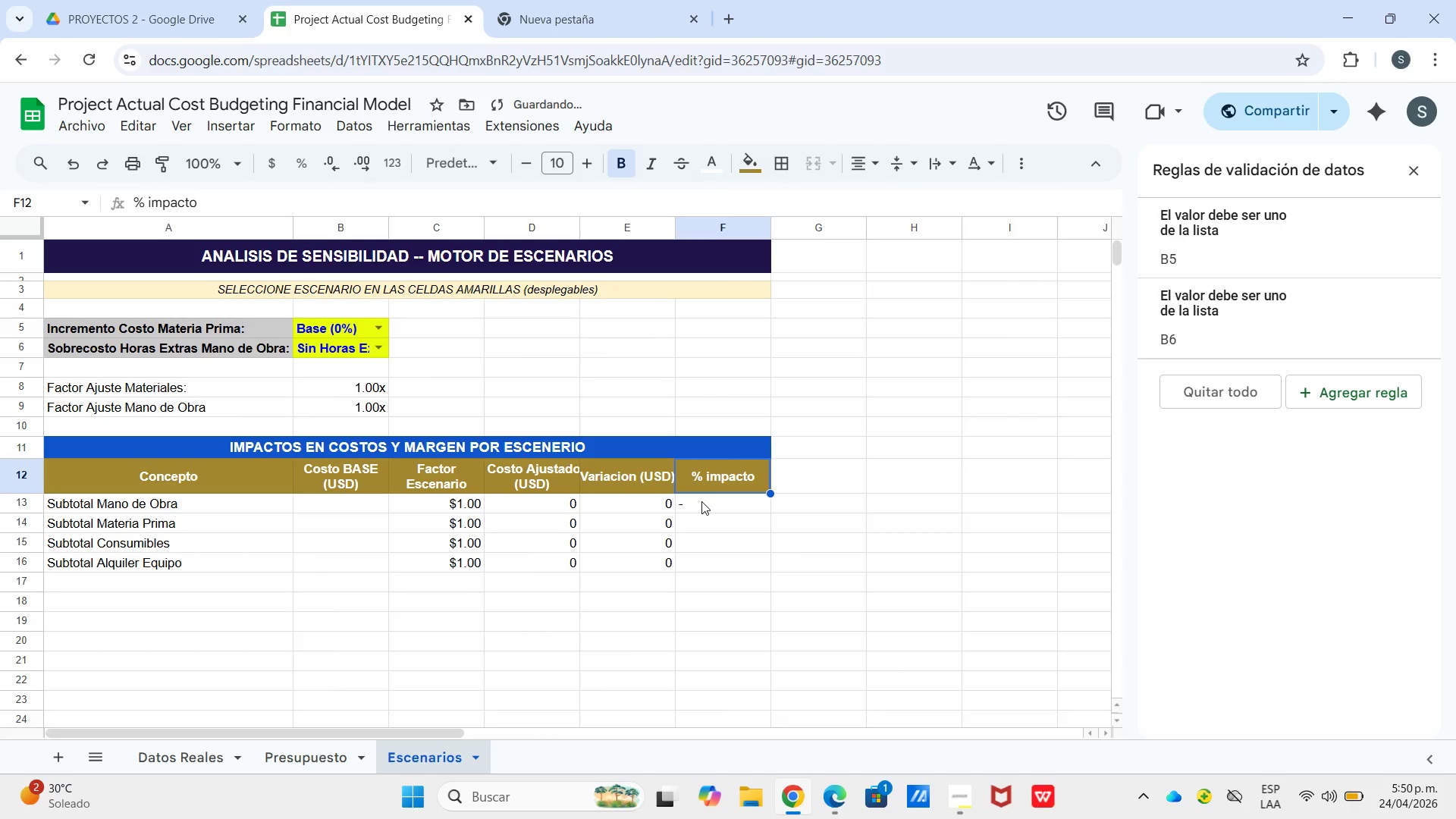 
left_click([701, 501])
 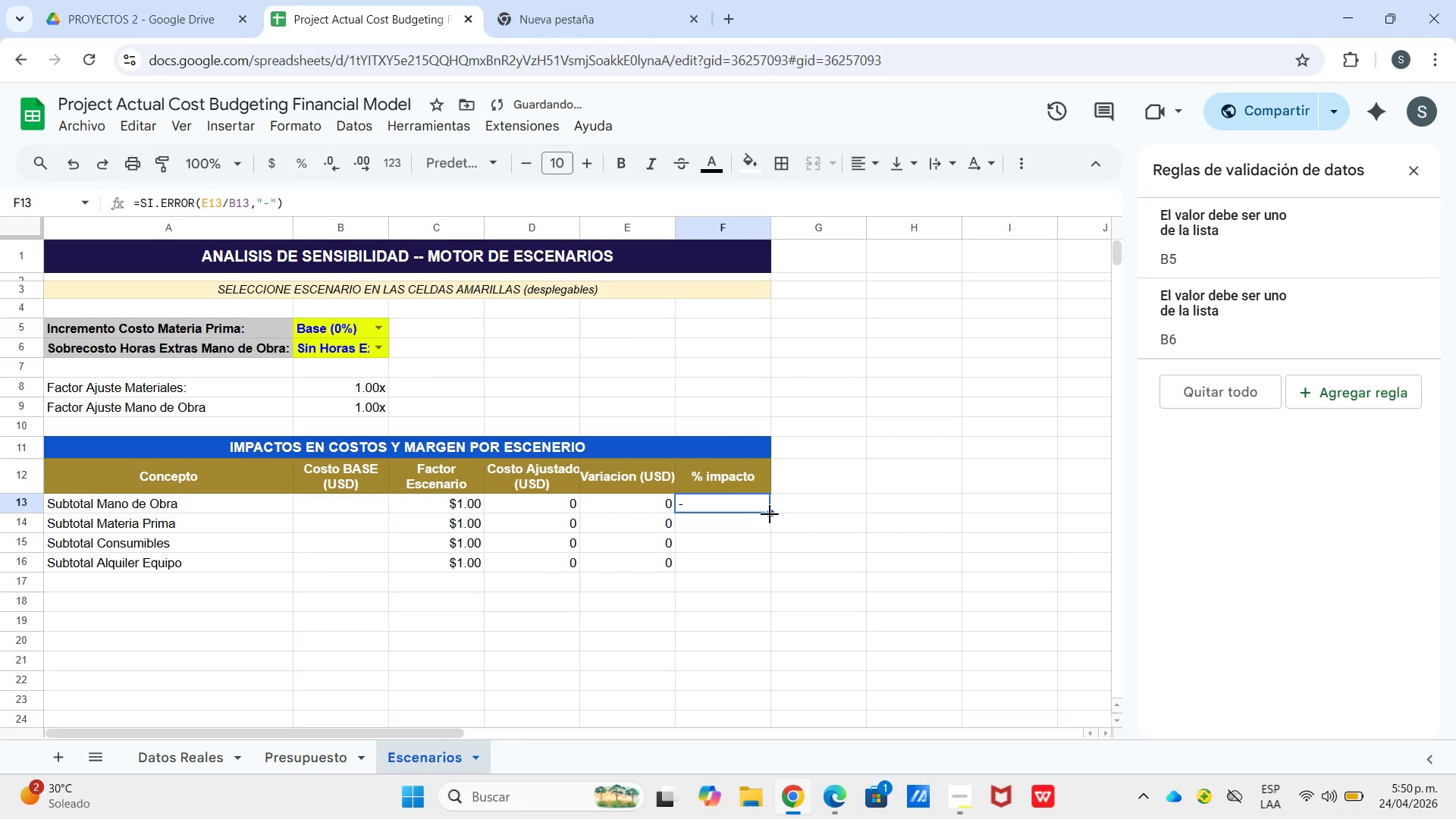 
left_click_drag(start_coordinate=[770, 514], to_coordinate=[767, 561])
 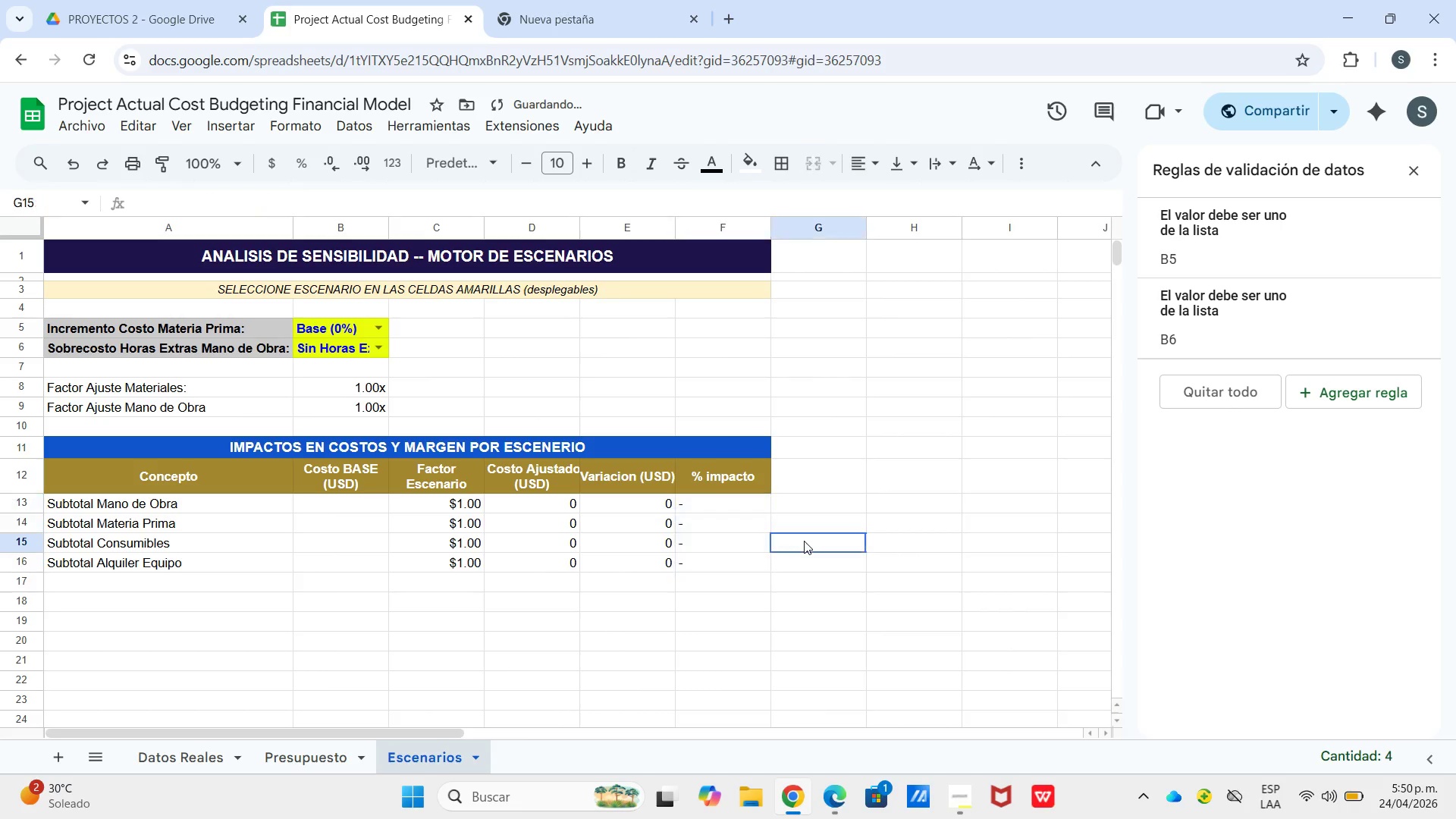 
left_click([804, 541])
 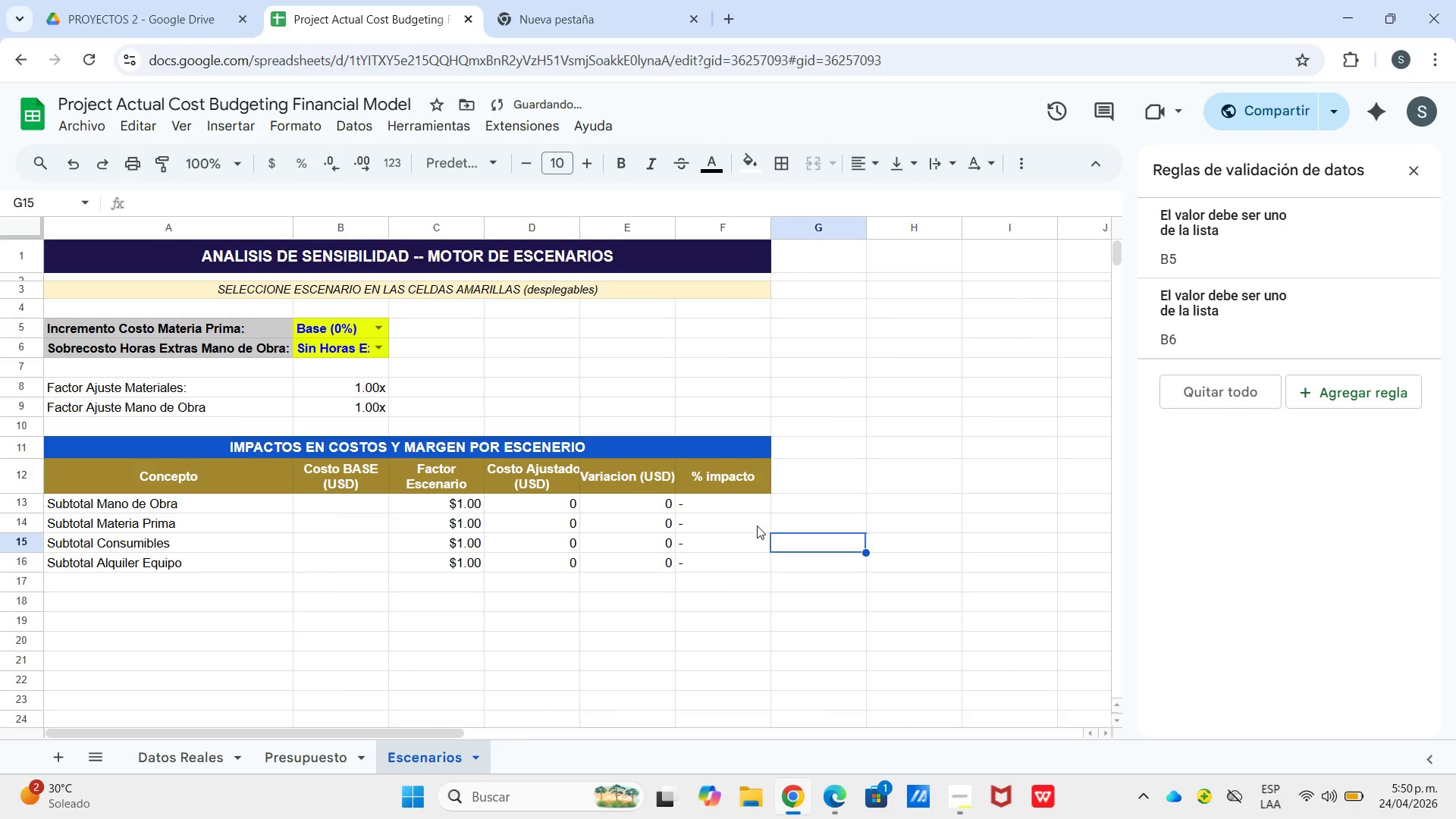 
left_click_drag(start_coordinate=[724, 507], to_coordinate=[730, 557])
 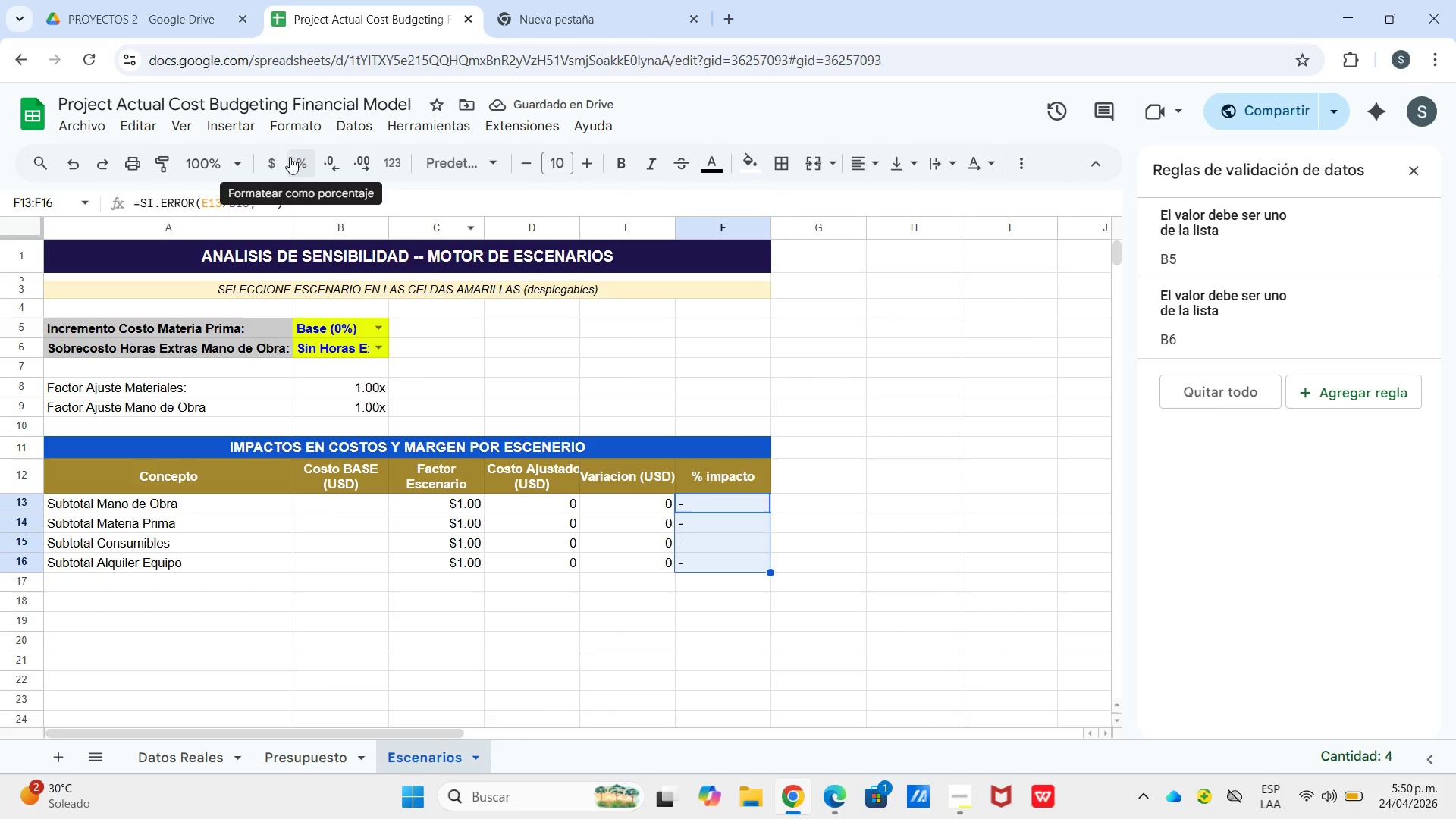 
left_click([295, 162])
 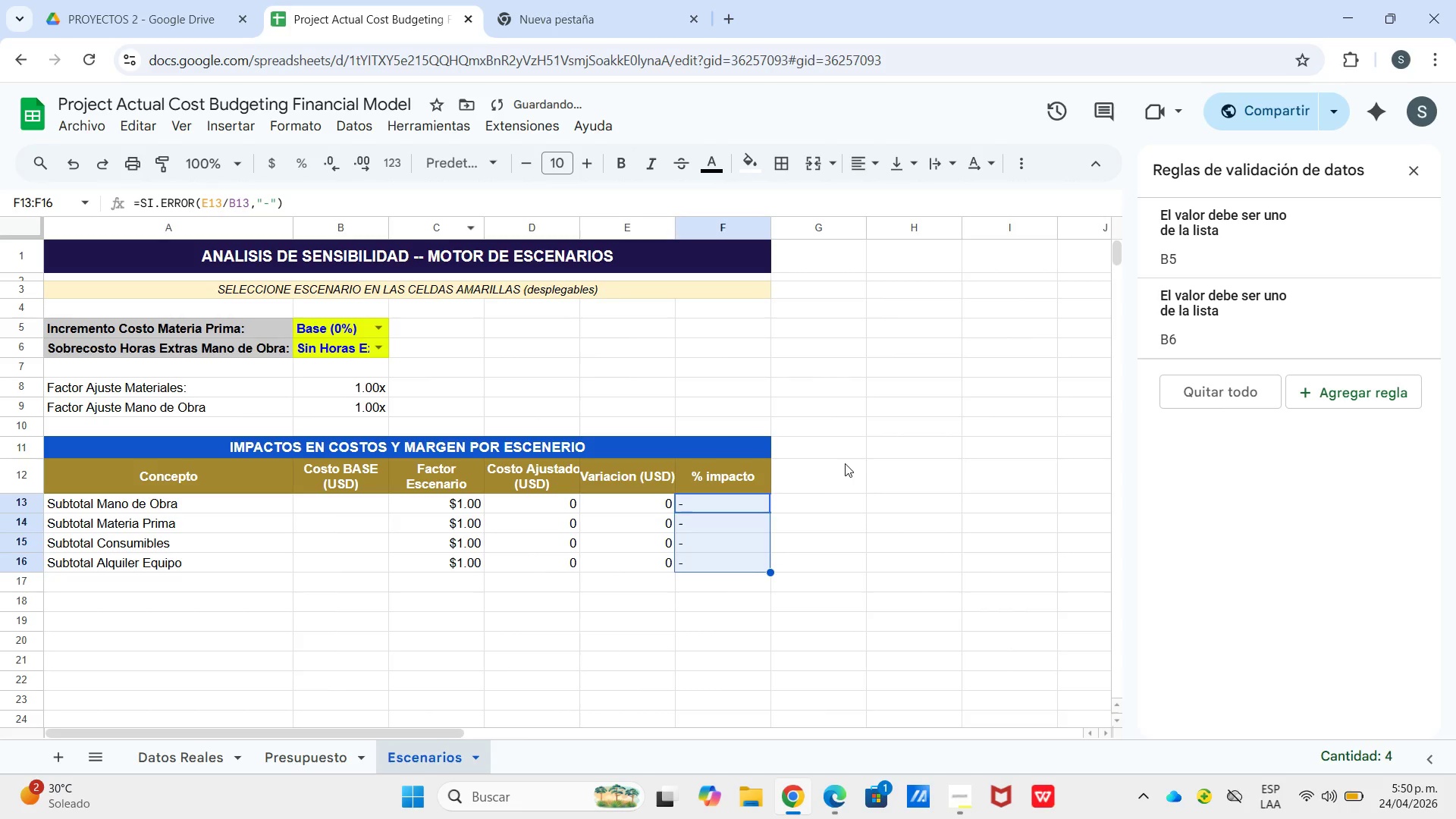 
left_click([845, 463])
 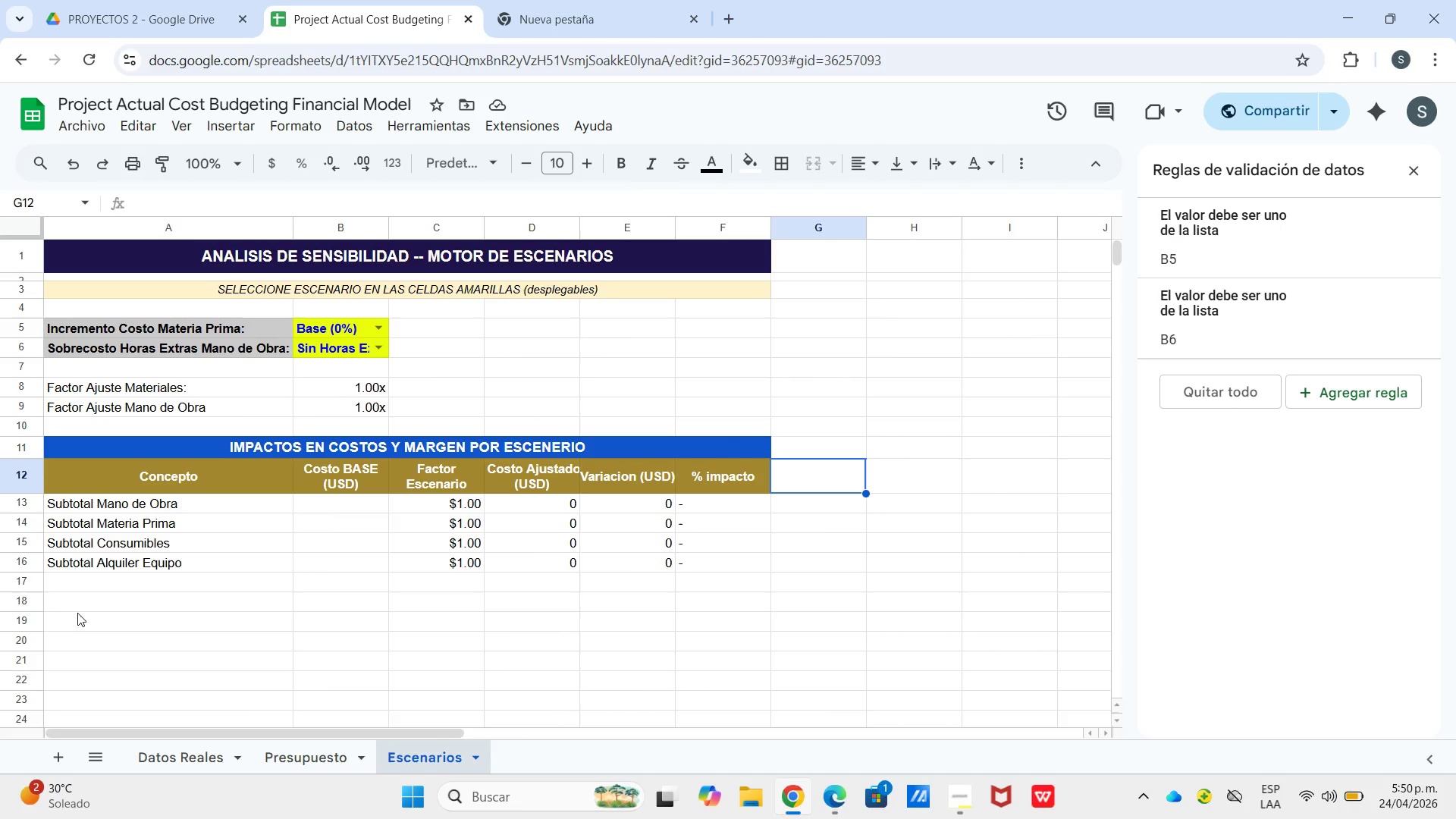 
wait(6.5)
 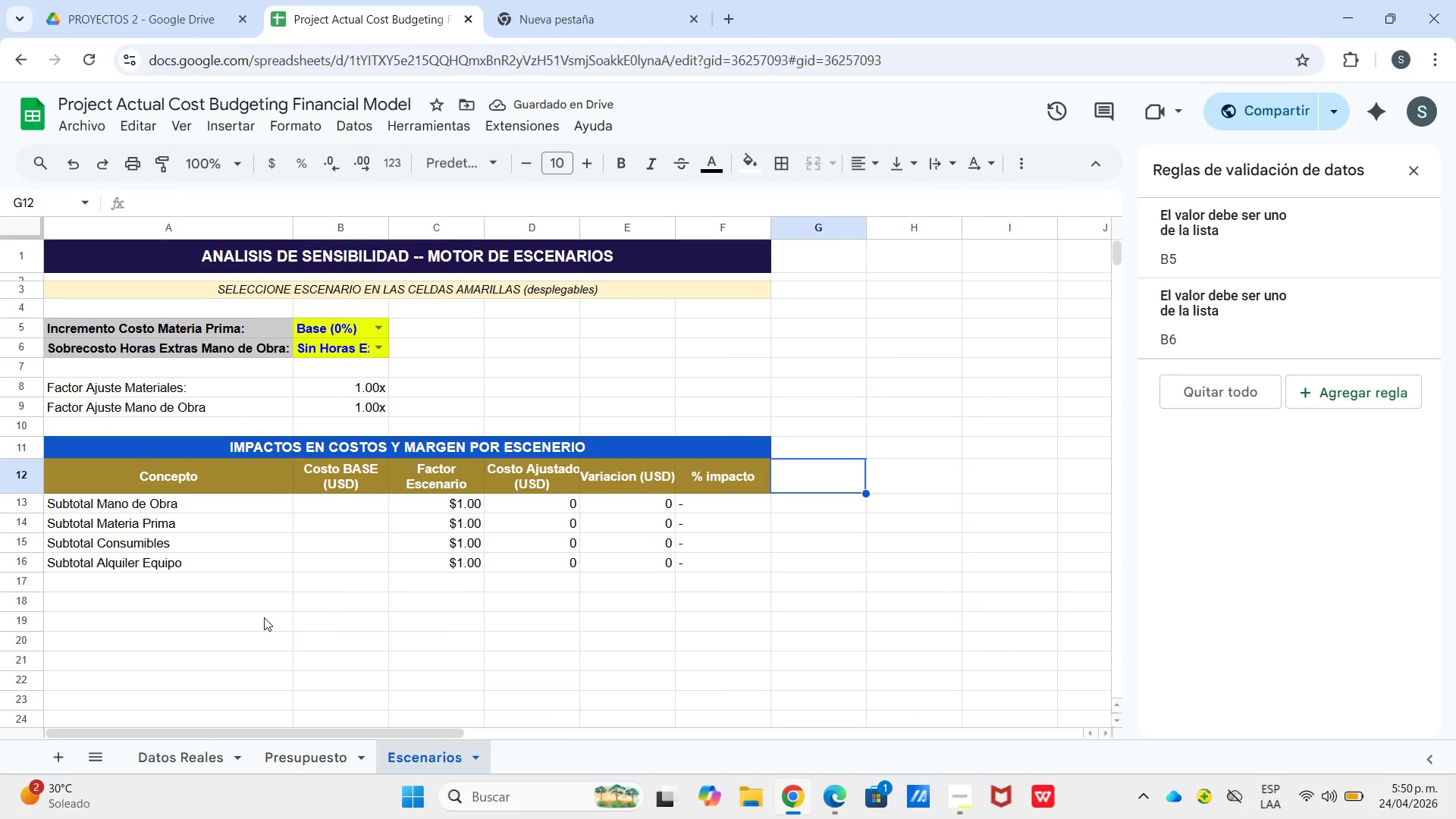 
left_click([85, 606])
 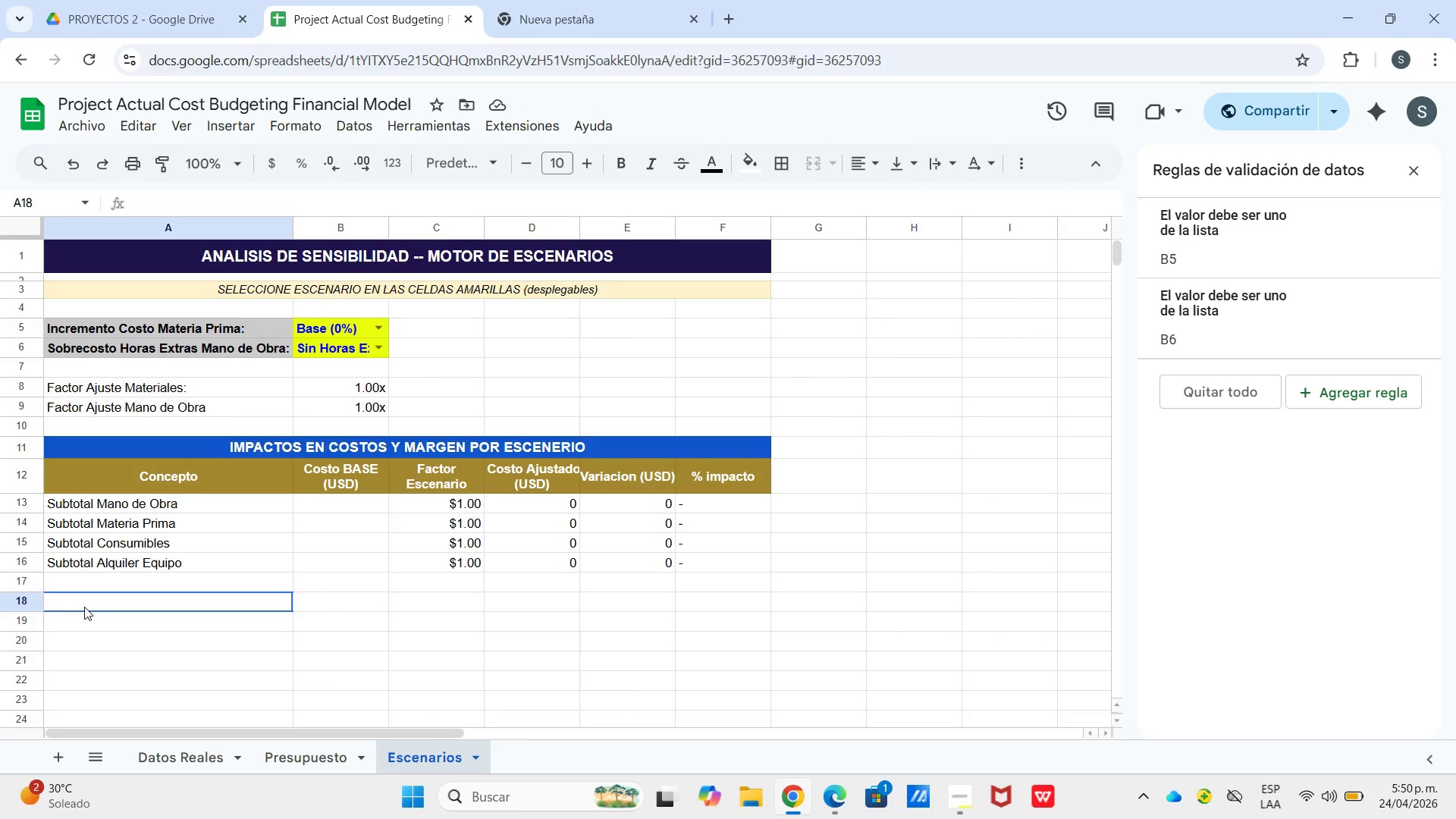 
left_click_drag(start_coordinate=[85, 606], to_coordinate=[246, 610])
 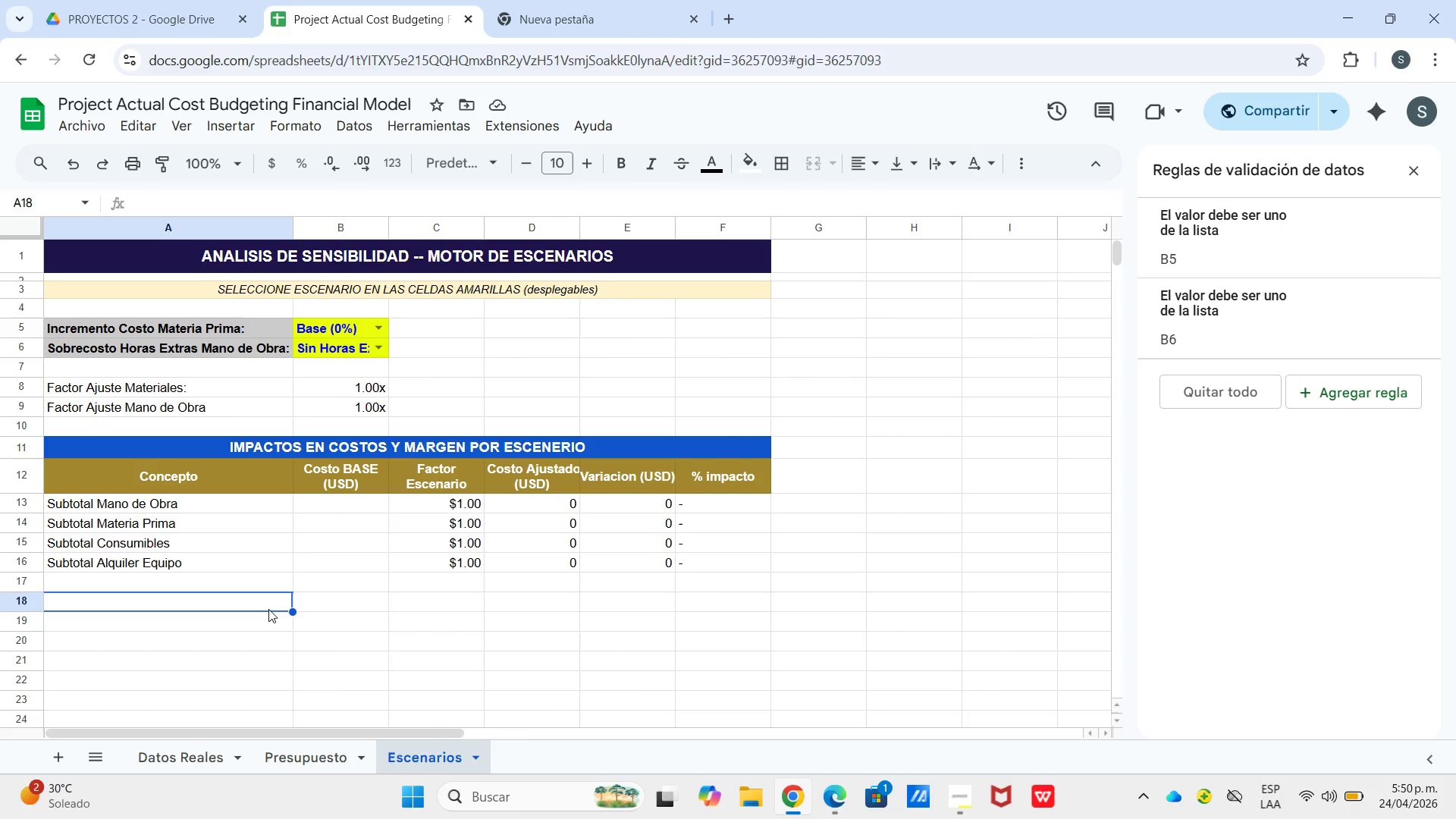 
type(TOTAL COSTO DIRECTO AJUSTADO)
 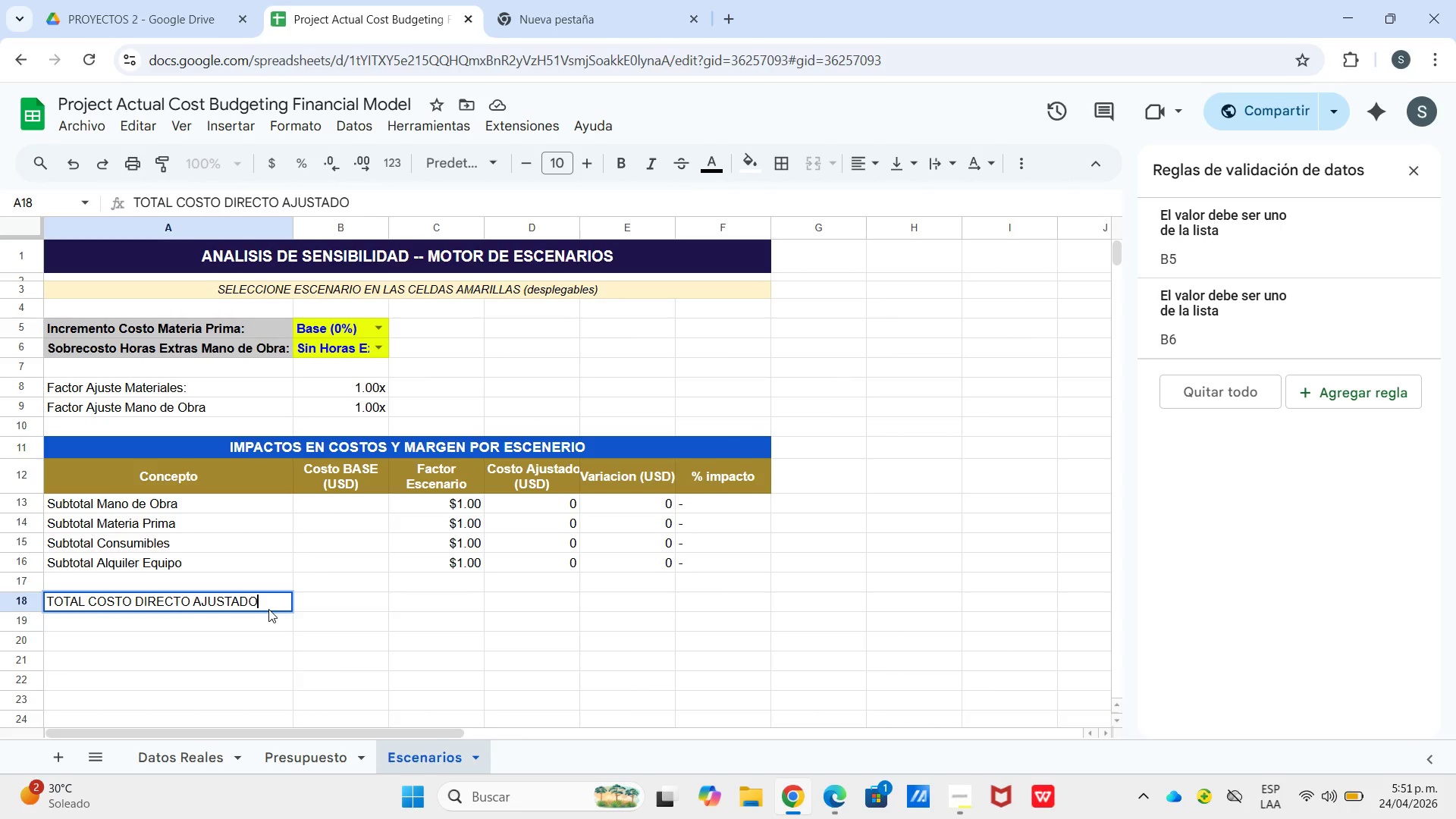 
key(ArrowRight)
 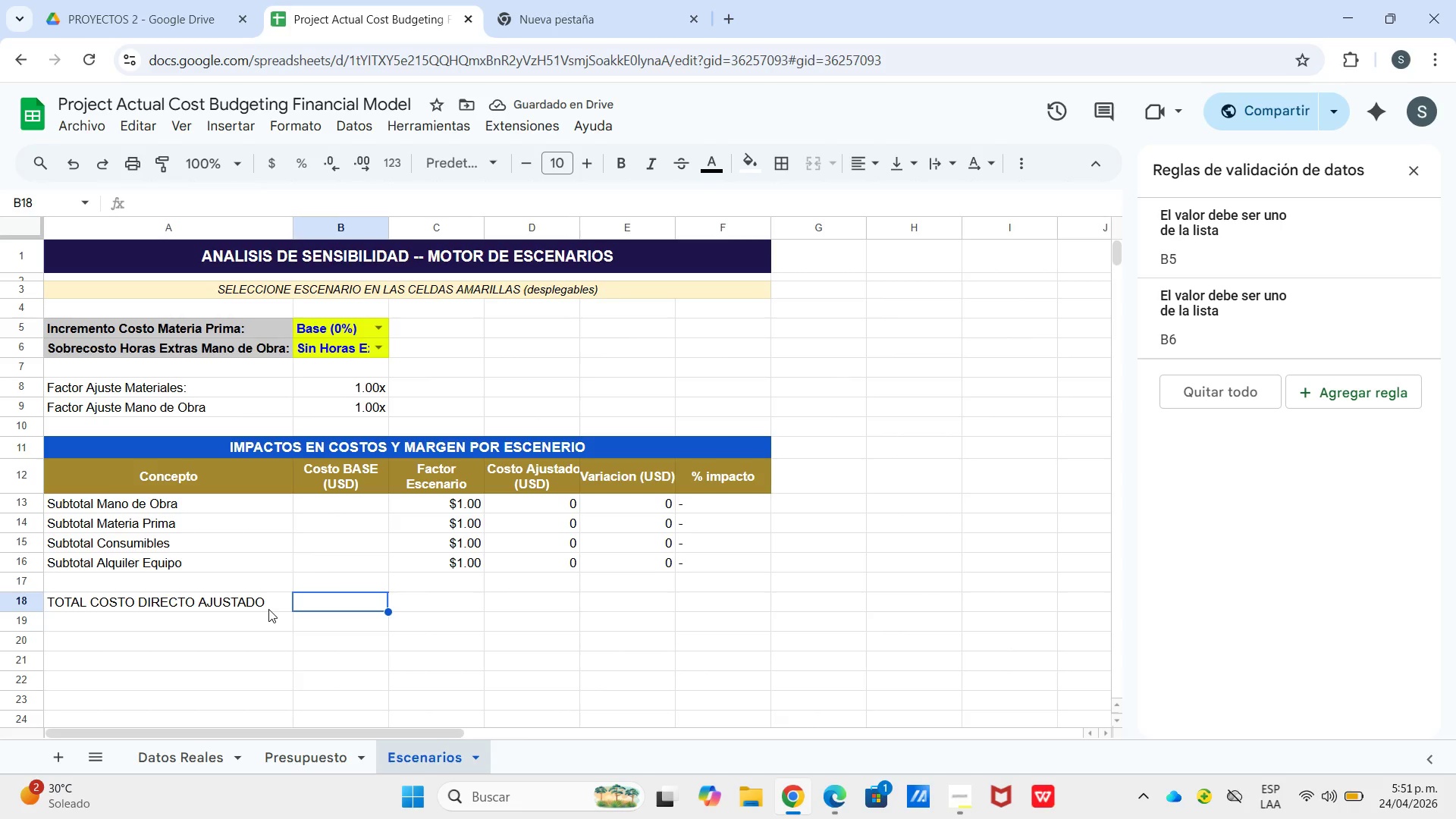 
type()SI.ERR)
key(Tab)
type(SUMA)
key(Tab)
type(B13>B16(,0()
 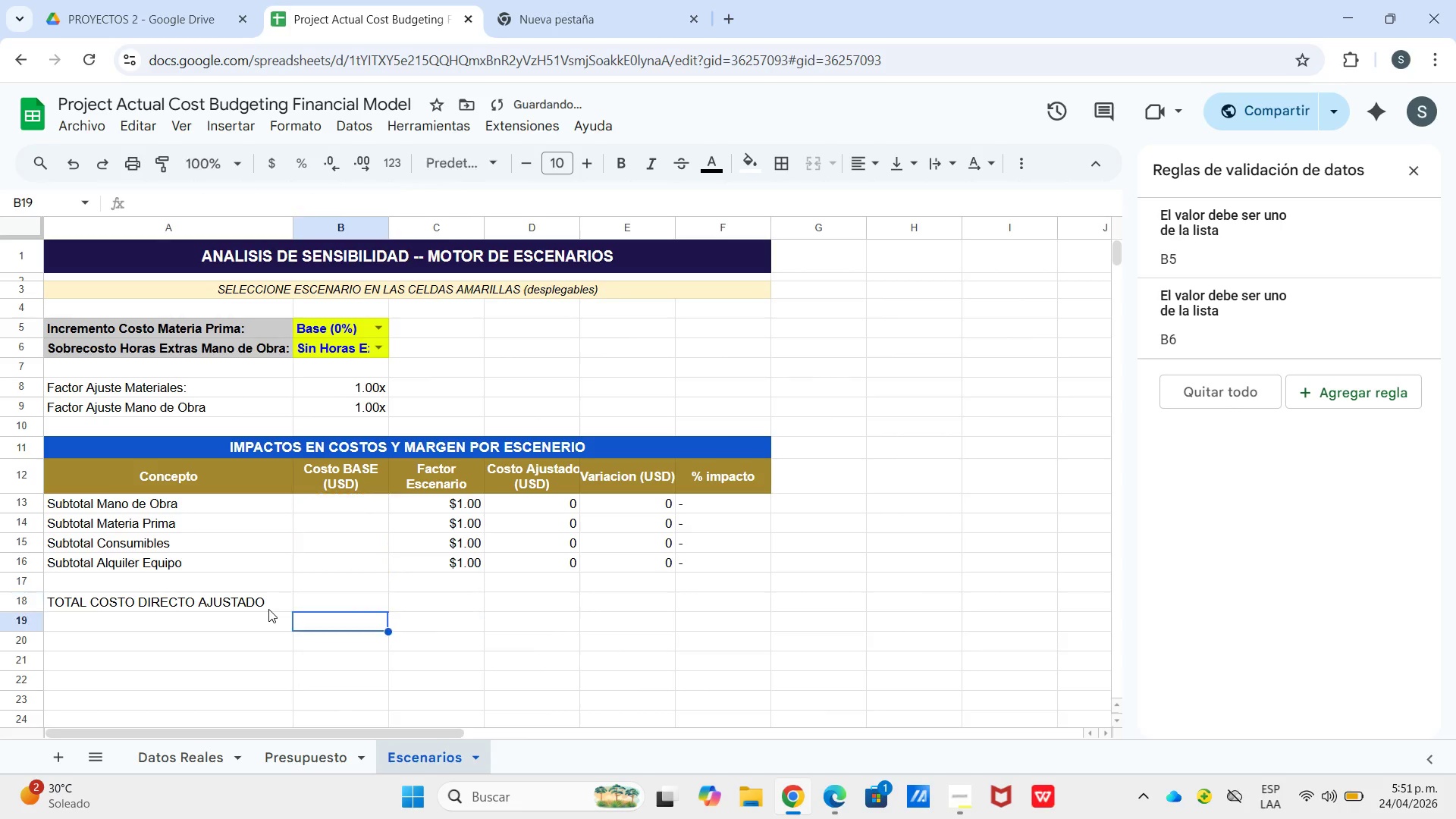 
 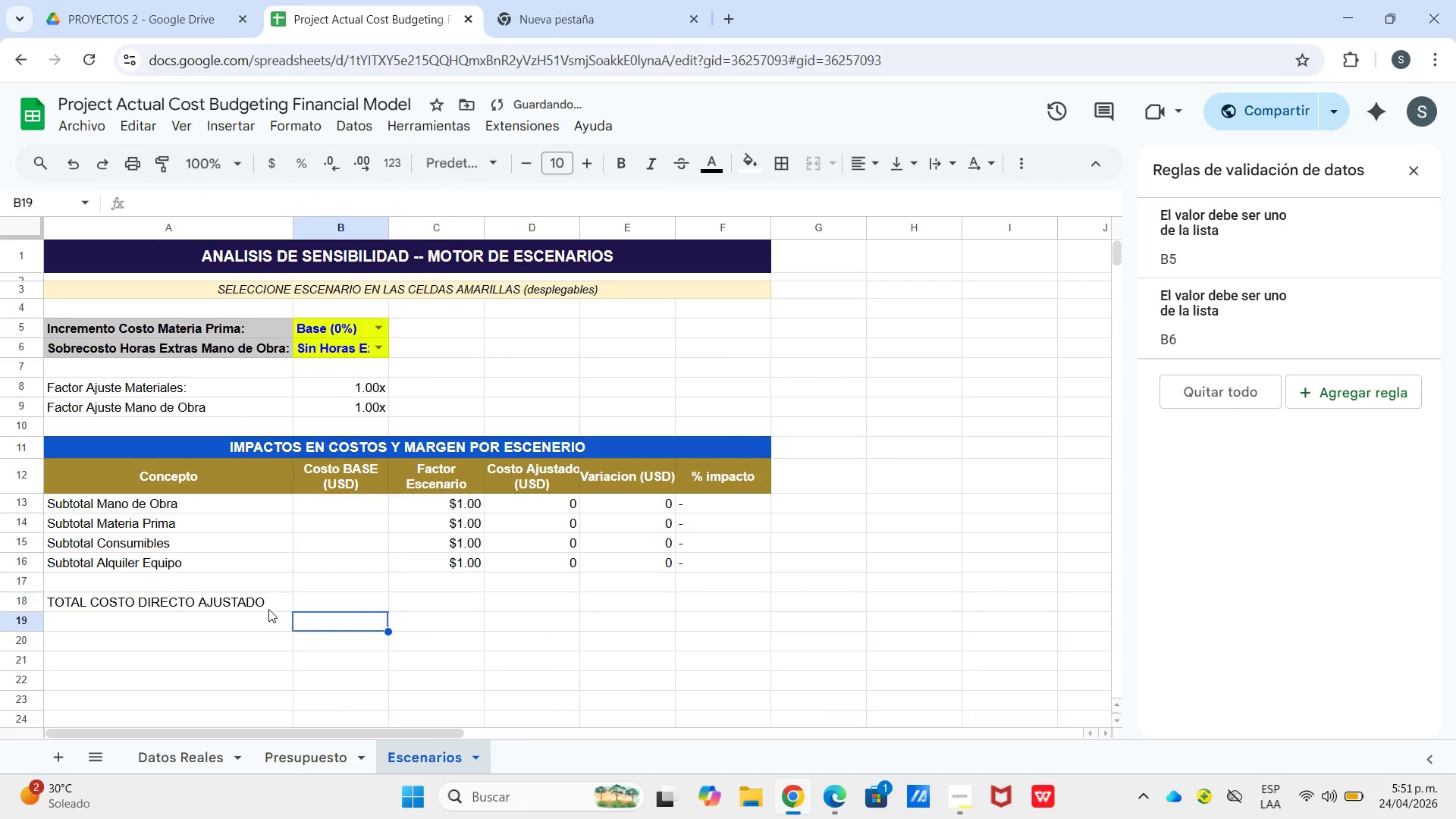 
key(Enter)
 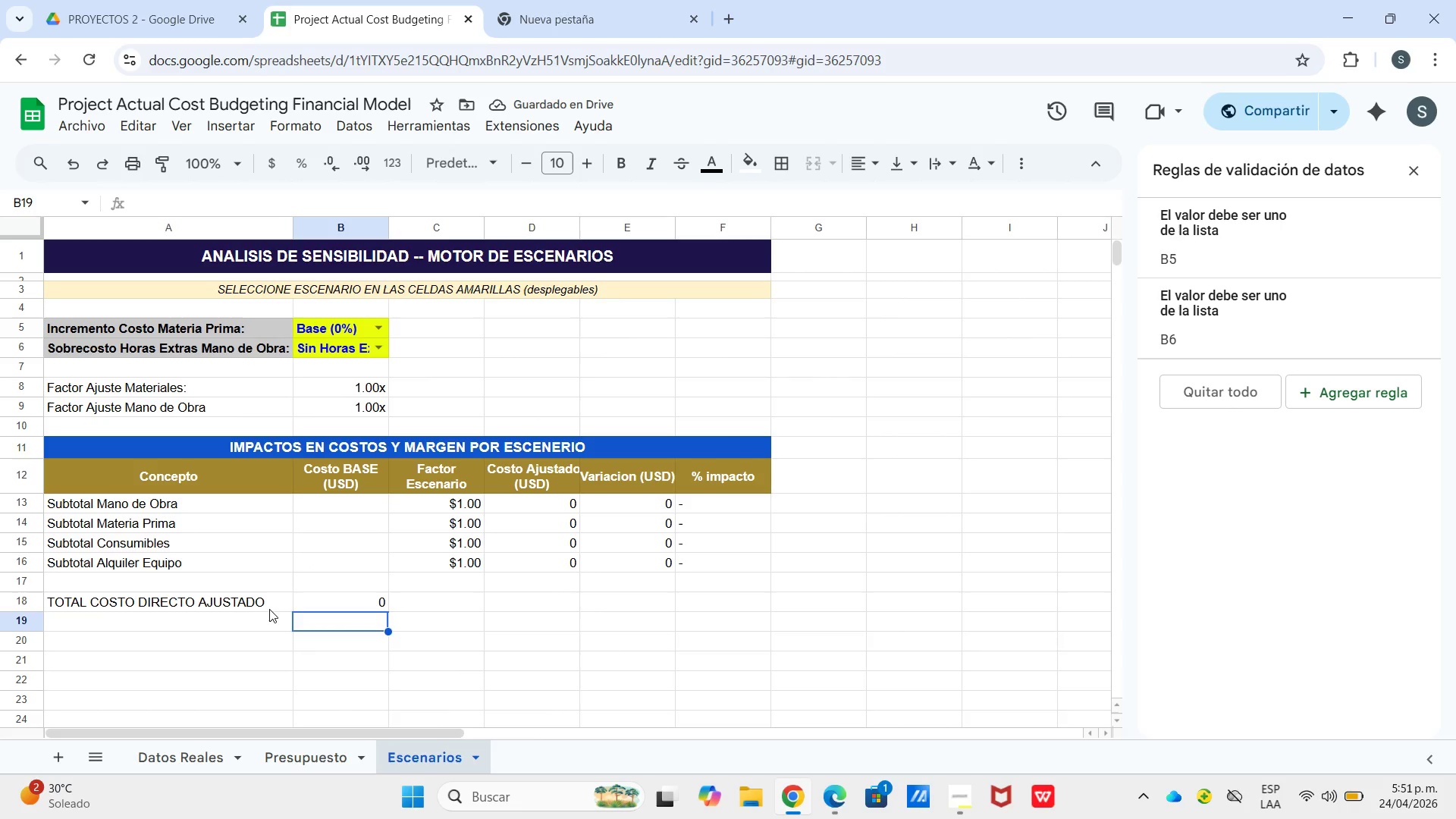 
wait(9.11)
 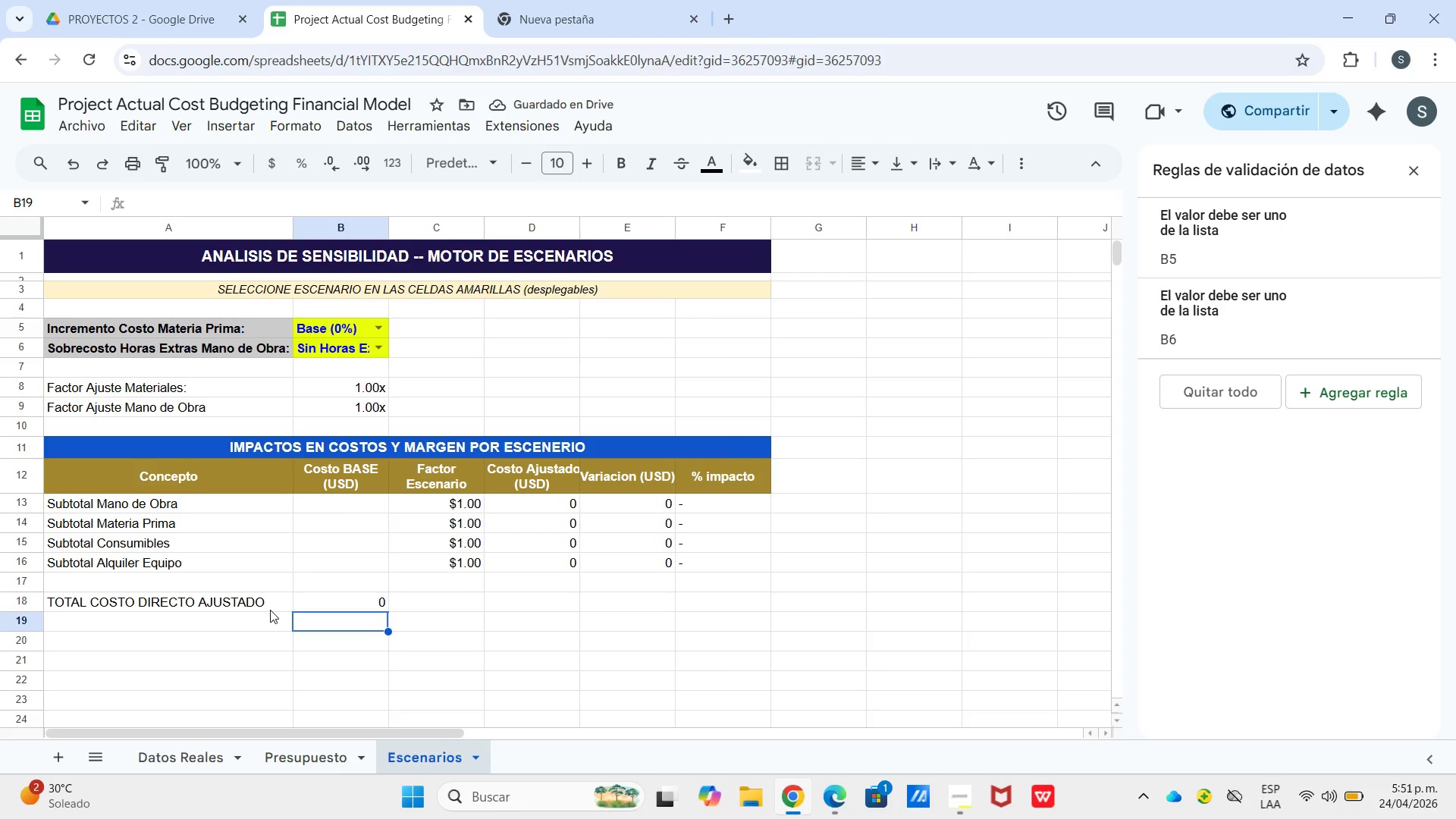 
type()SI.ERR)
 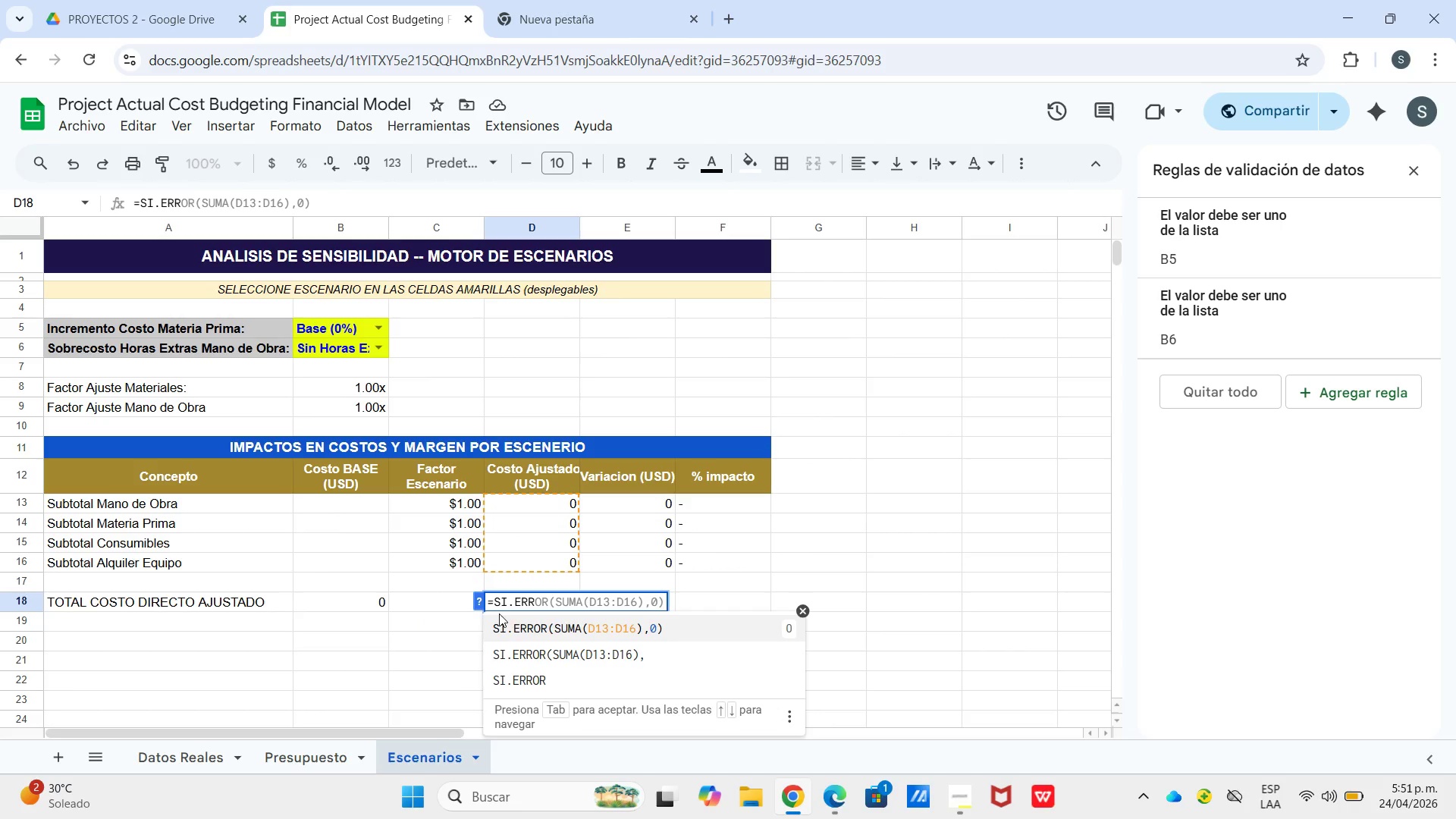 
left_click([570, 639])
 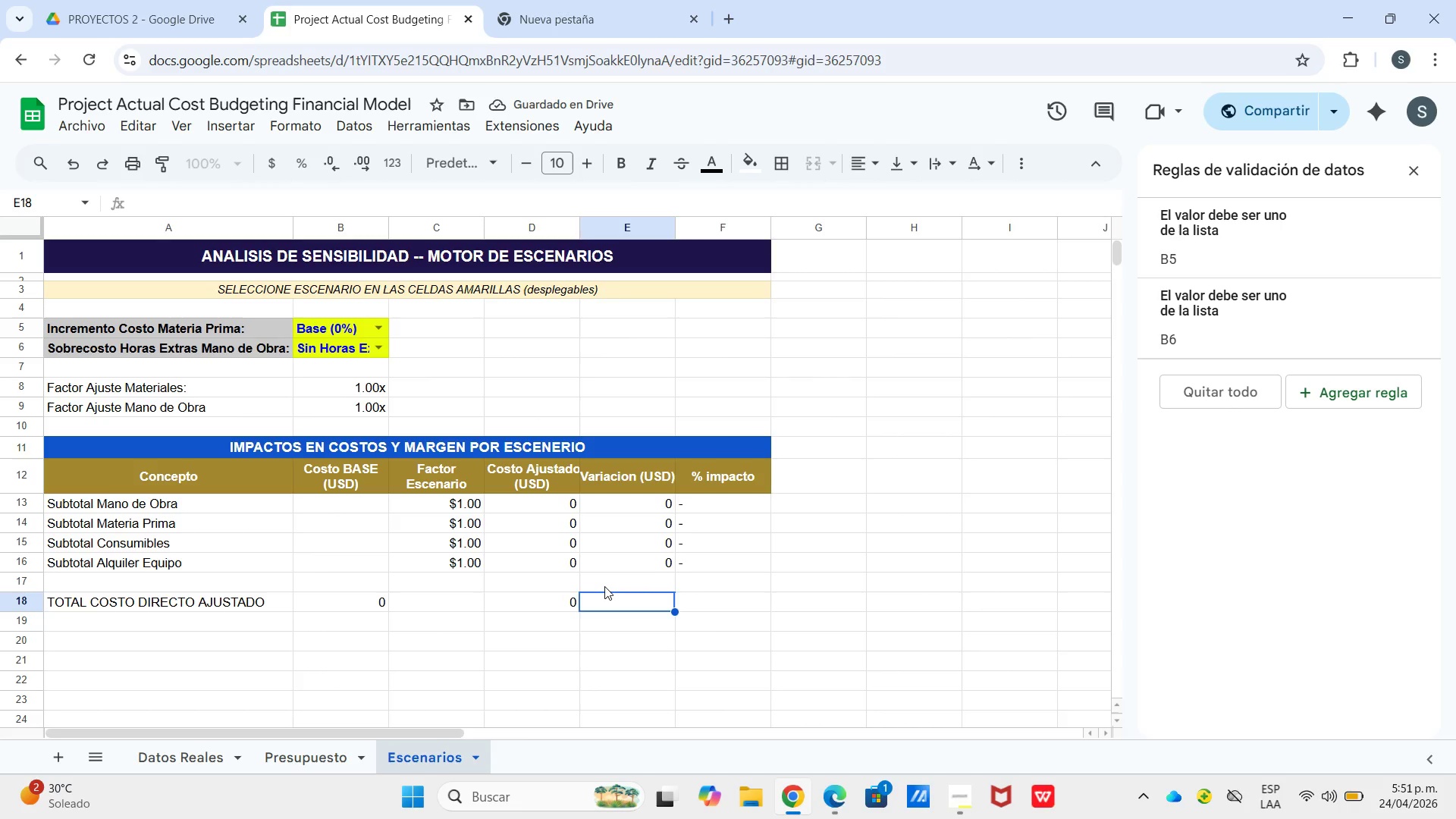 
wait(6.05)
 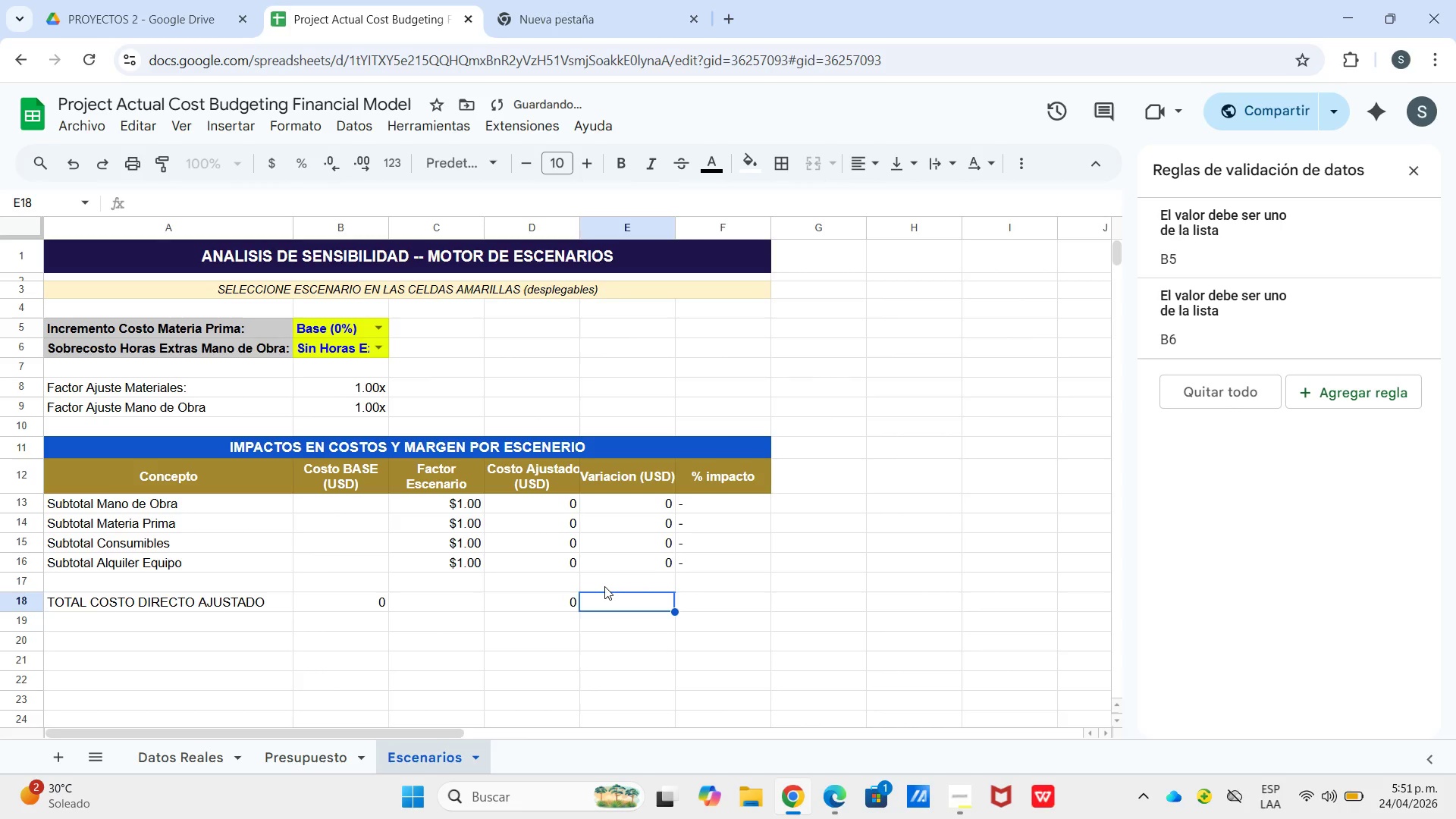 
key(Shift+0)
 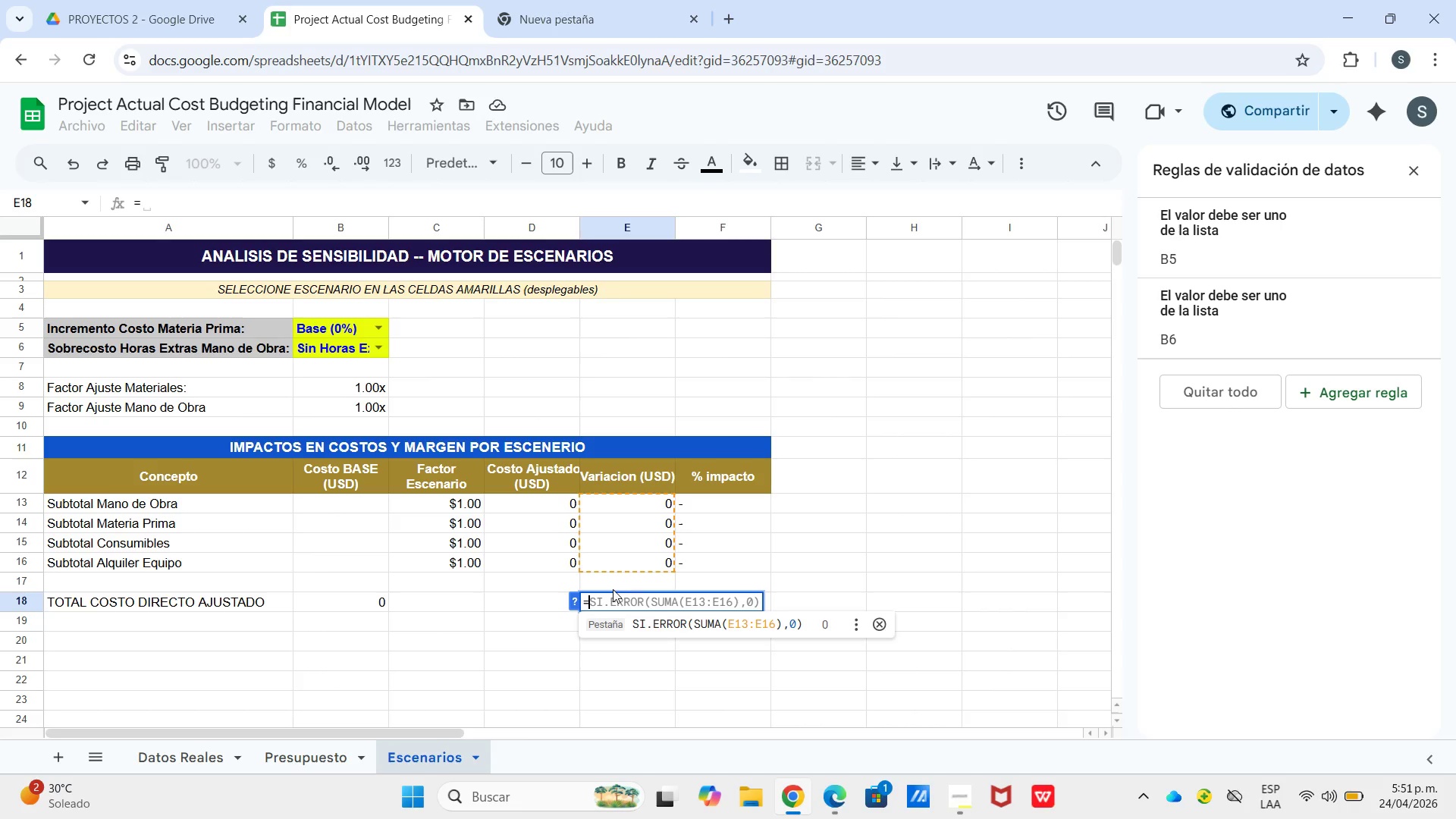 
left_click([704, 622])
 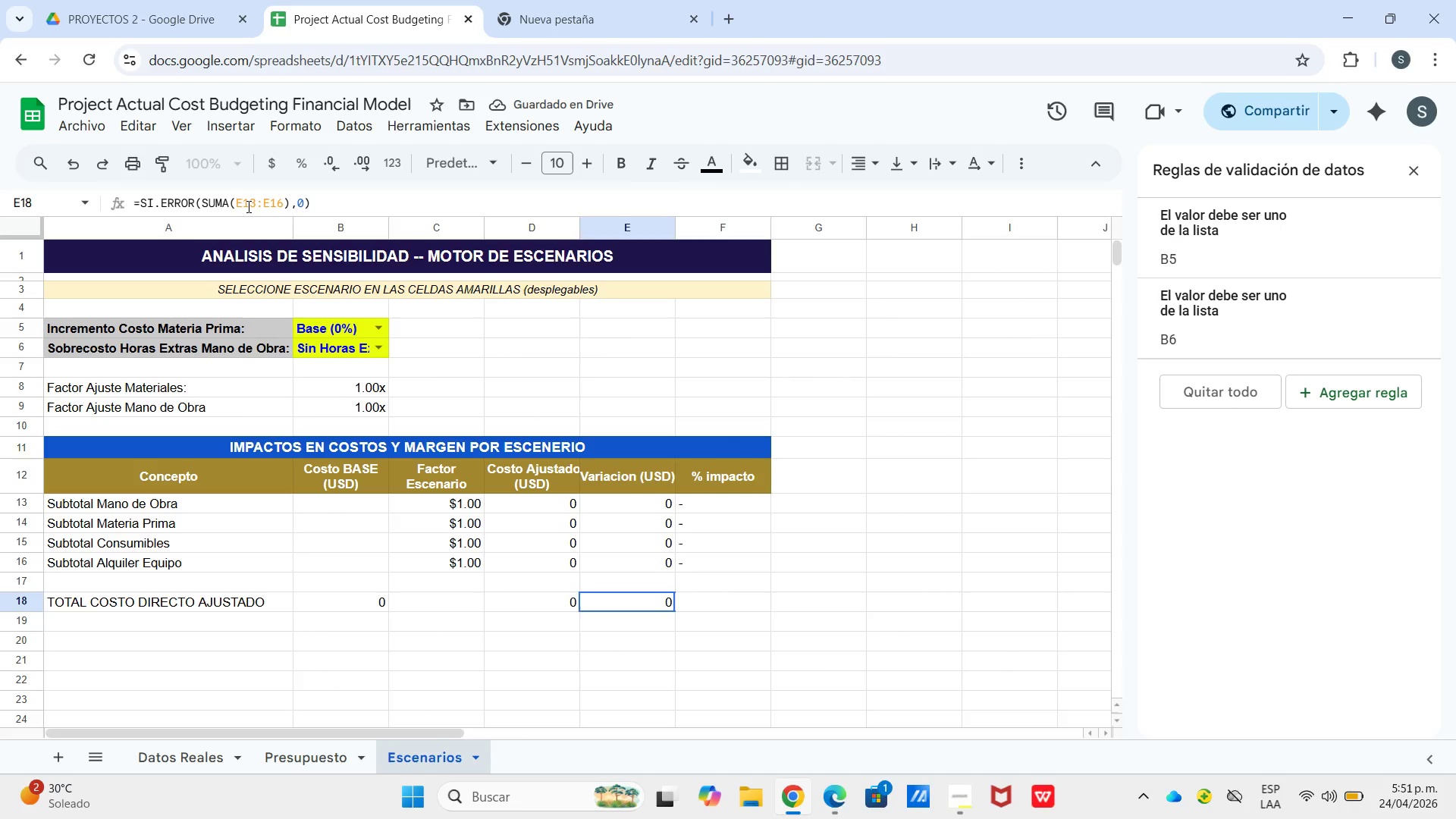 
wait(6.06)
 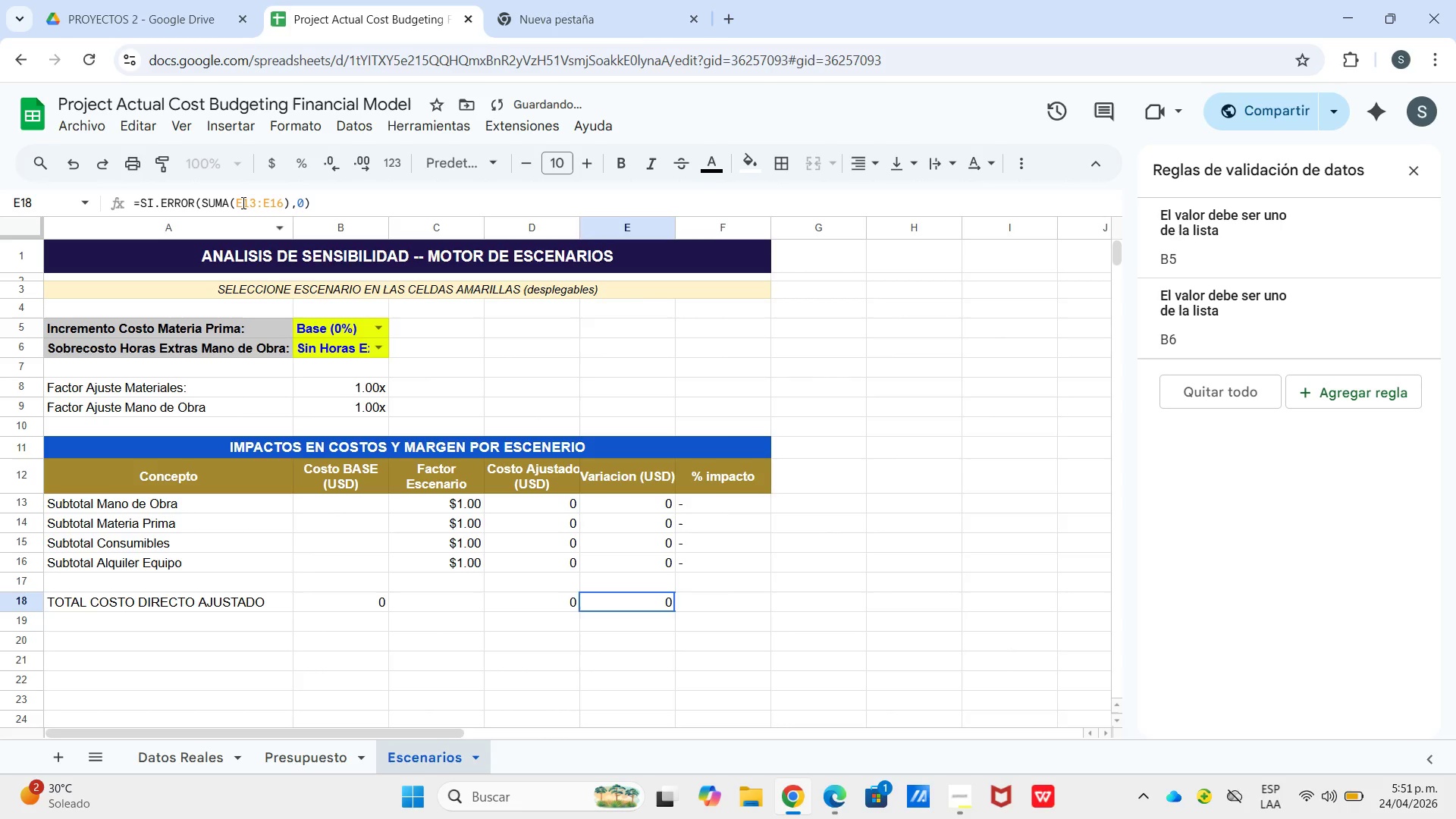 
left_click_drag(start_coordinate=[245, 199], to_coordinate=[237, 206])
 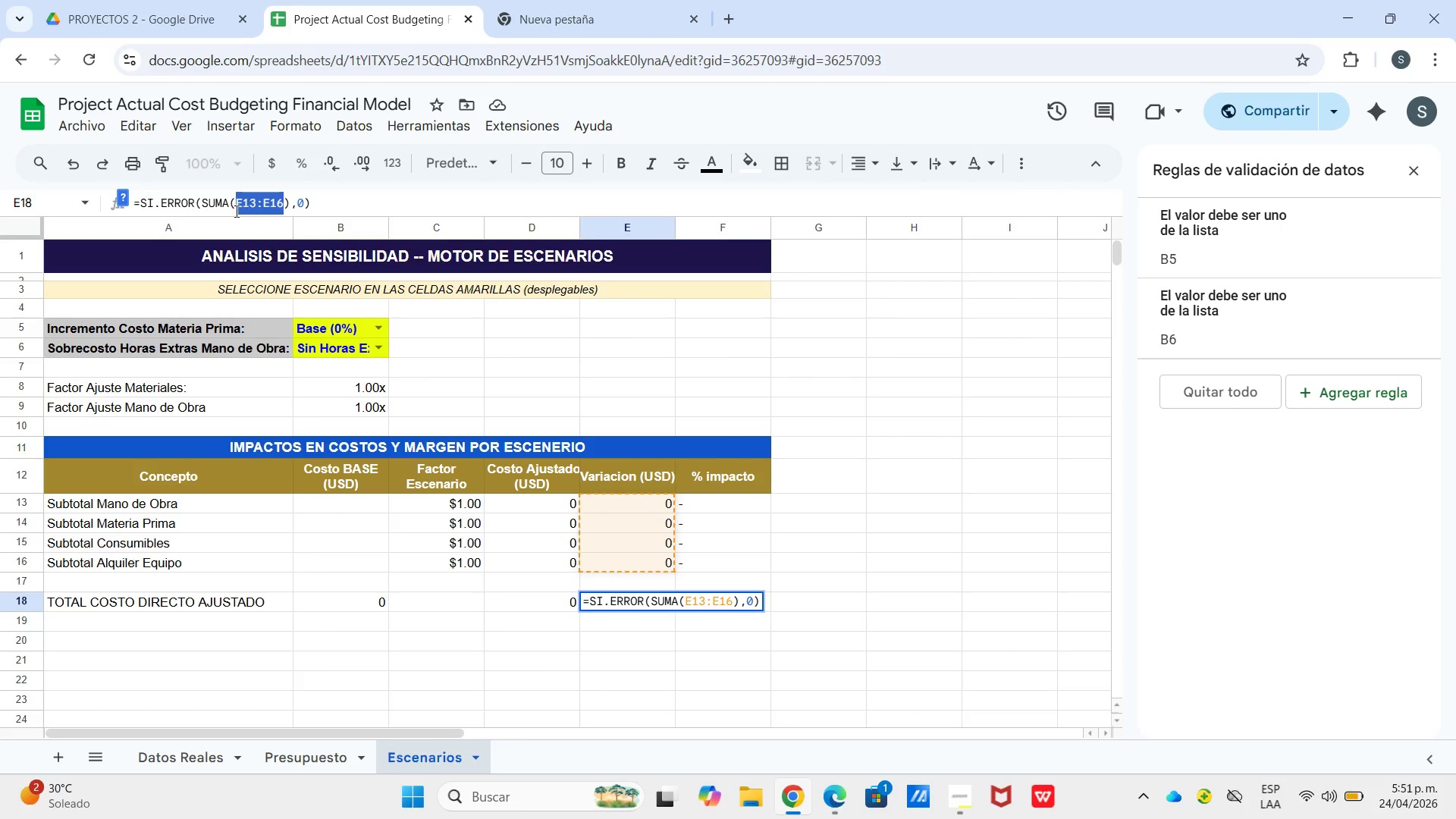 
left_click([328, 199])
 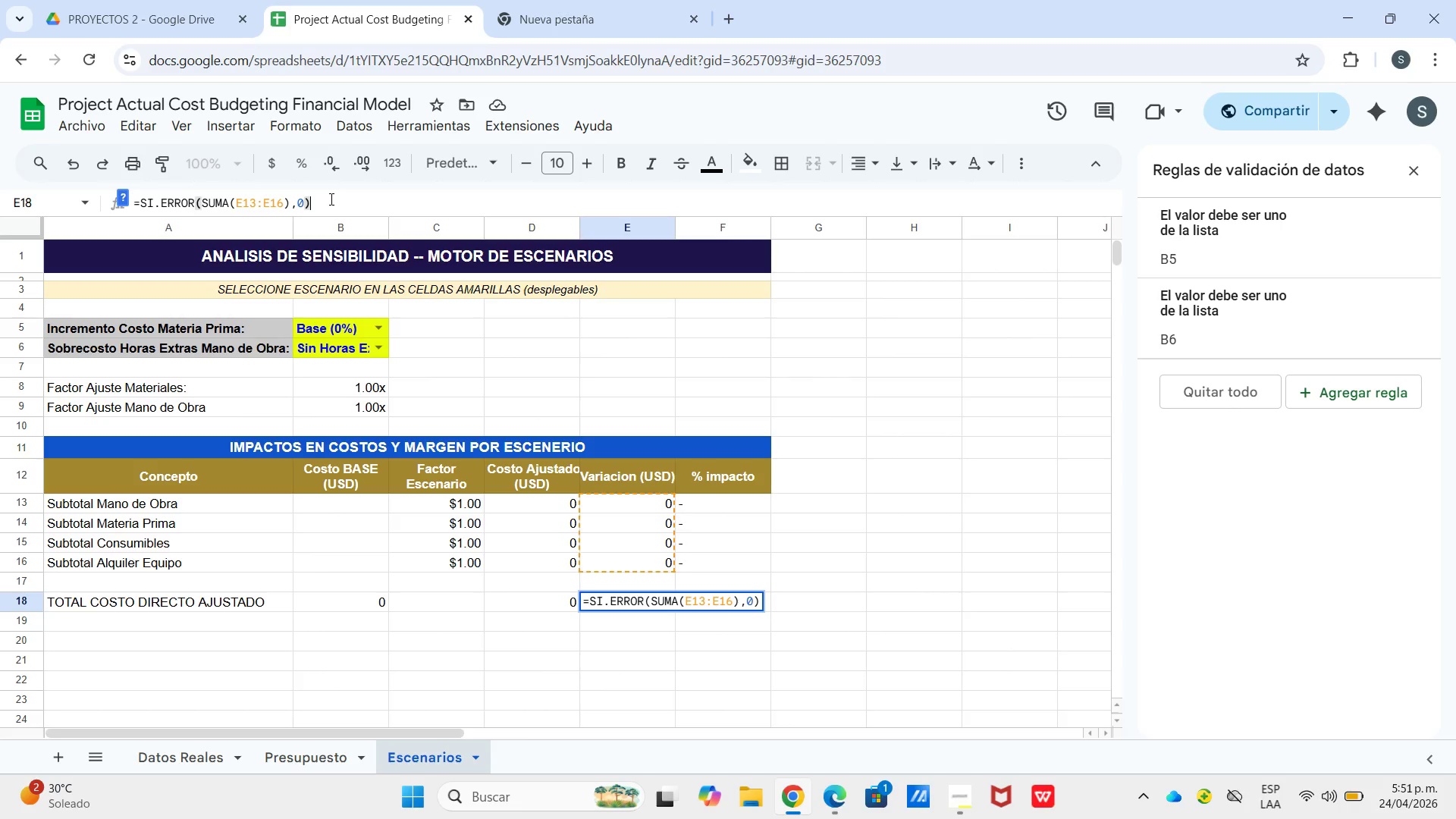 
left_click_drag(start_coordinate=[329, 199], to_coordinate=[202, 194])
 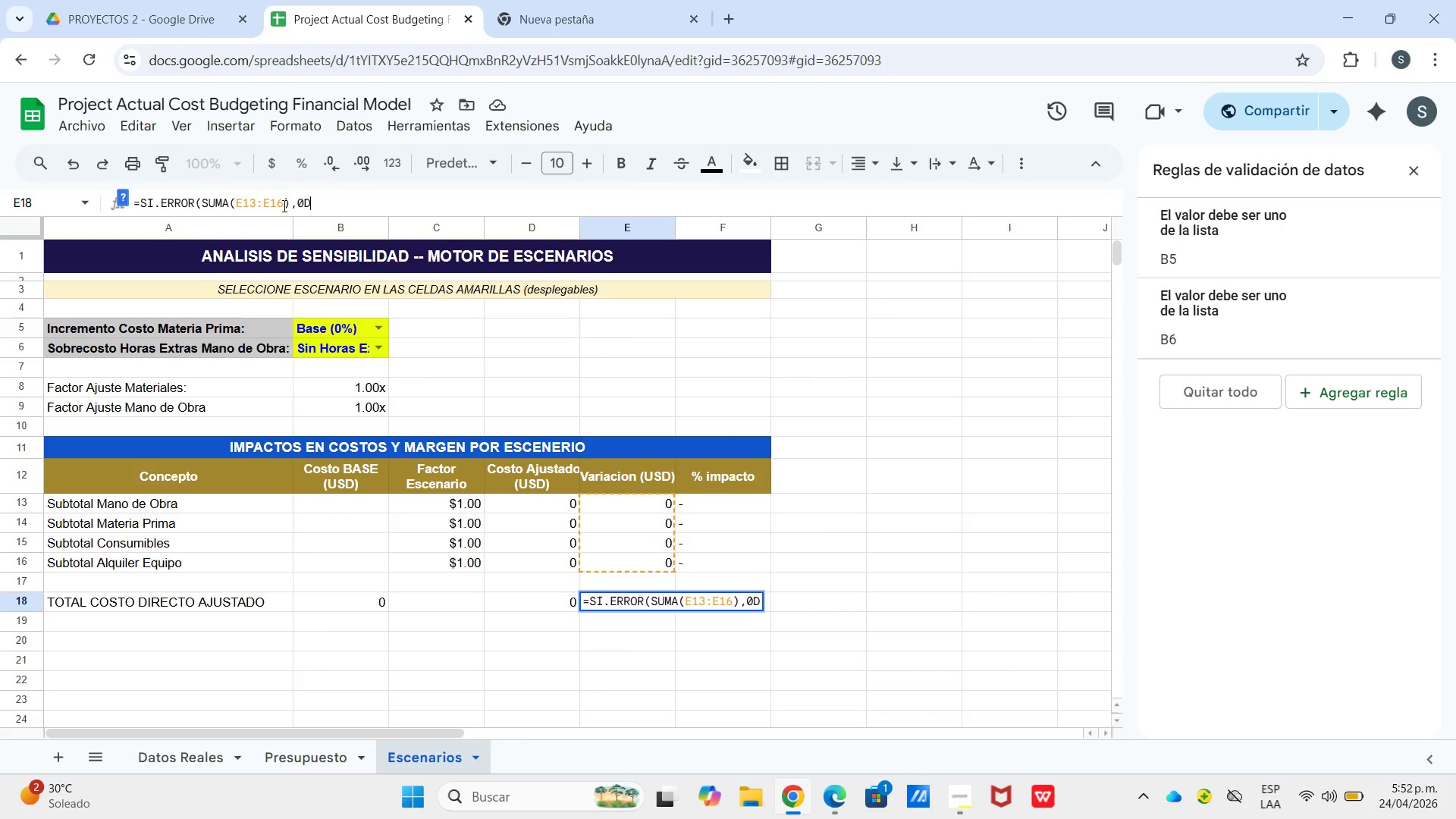 
key(D)
 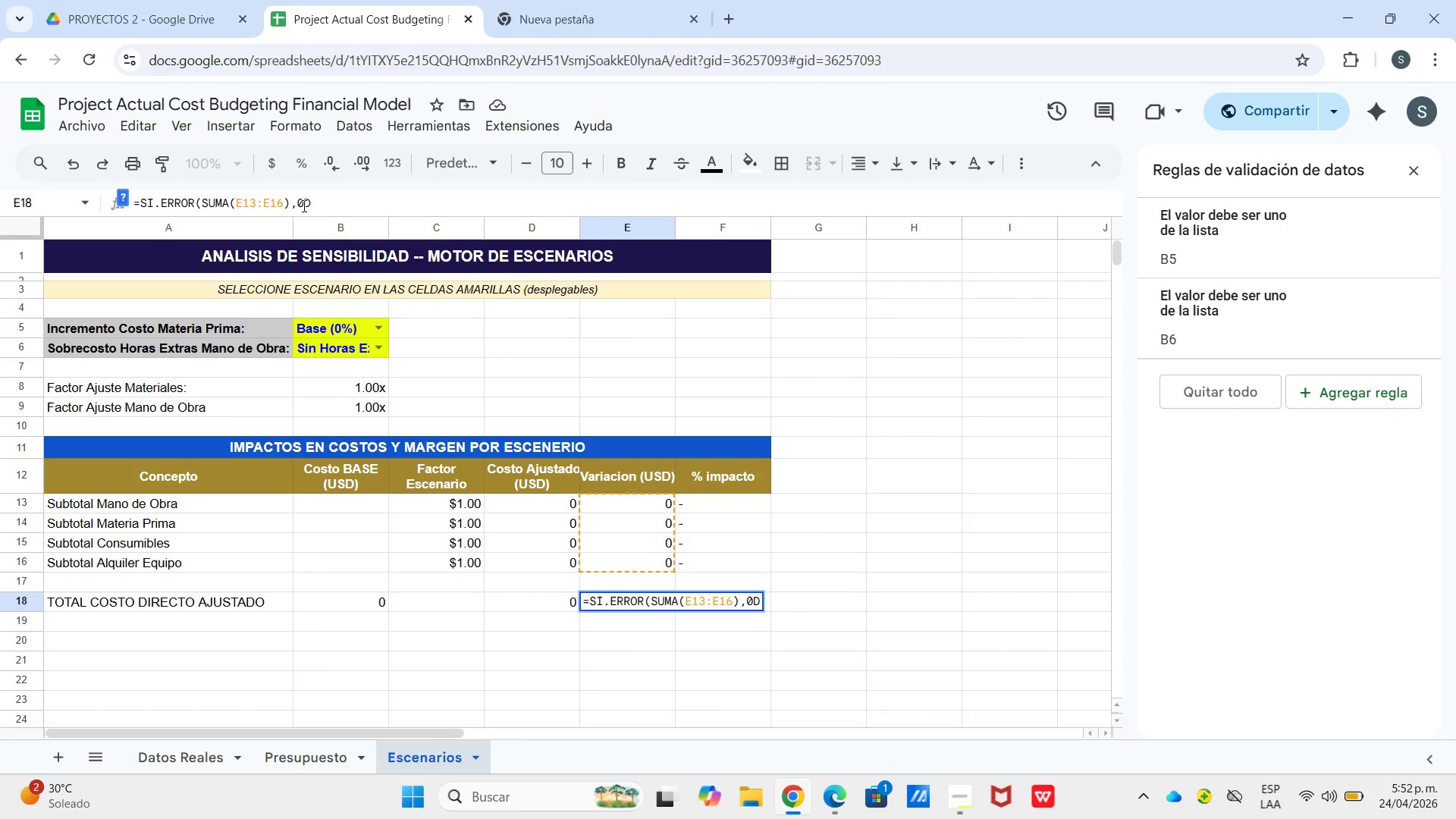 
left_click_drag(start_coordinate=[312, 206], to_coordinate=[204, 210])
 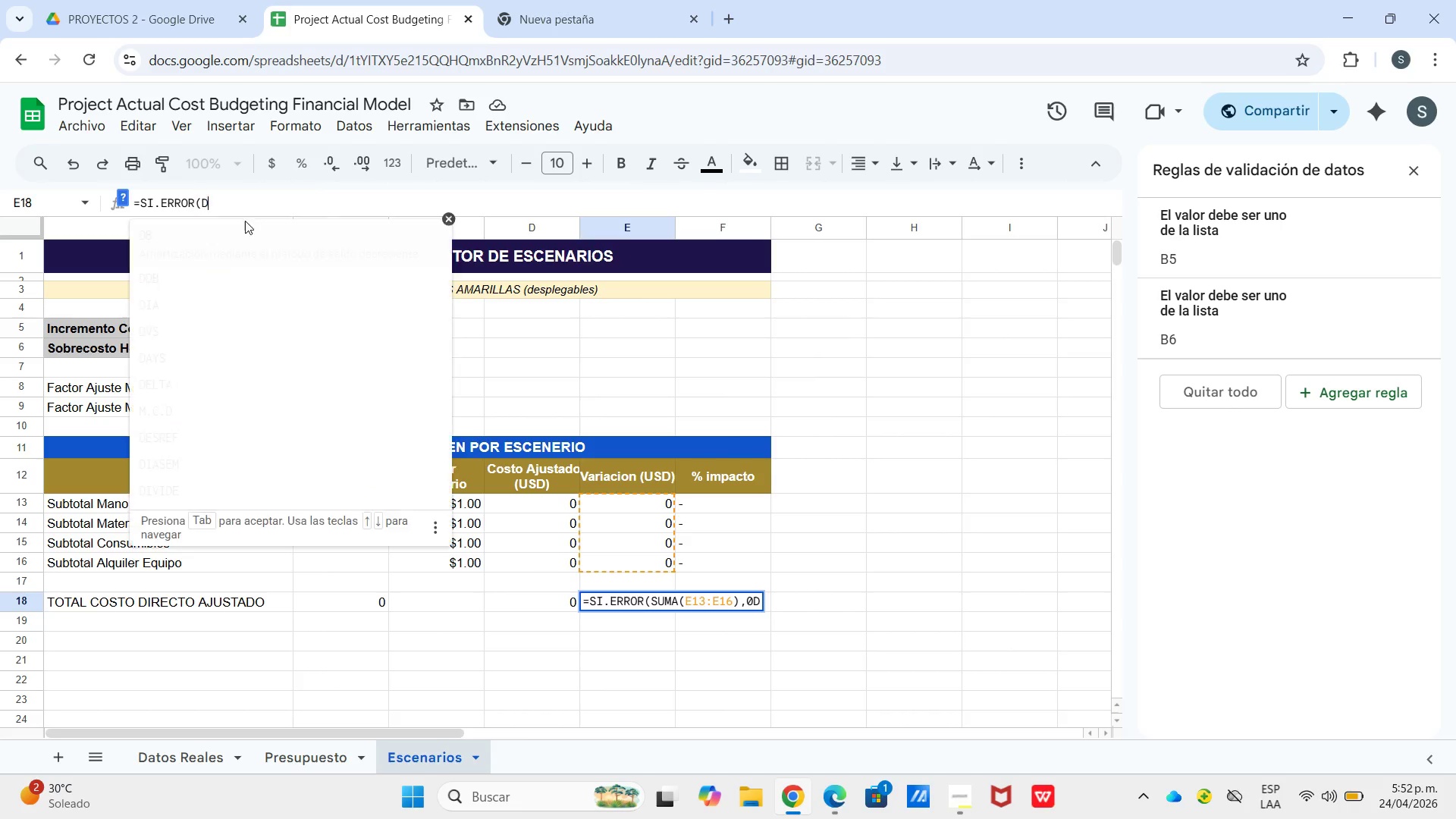 
type(D18-B18,)()
 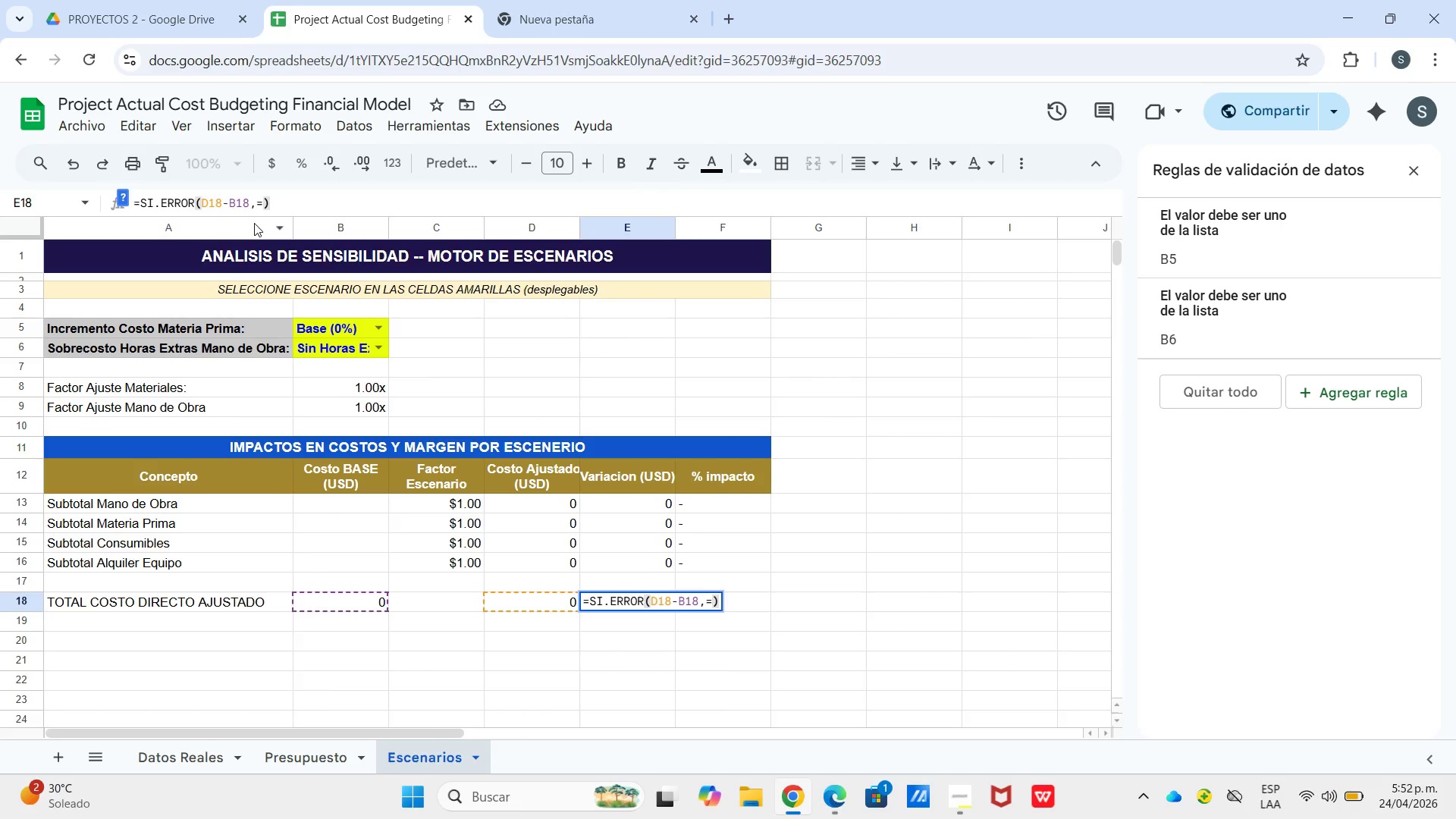 
key(Enter)
 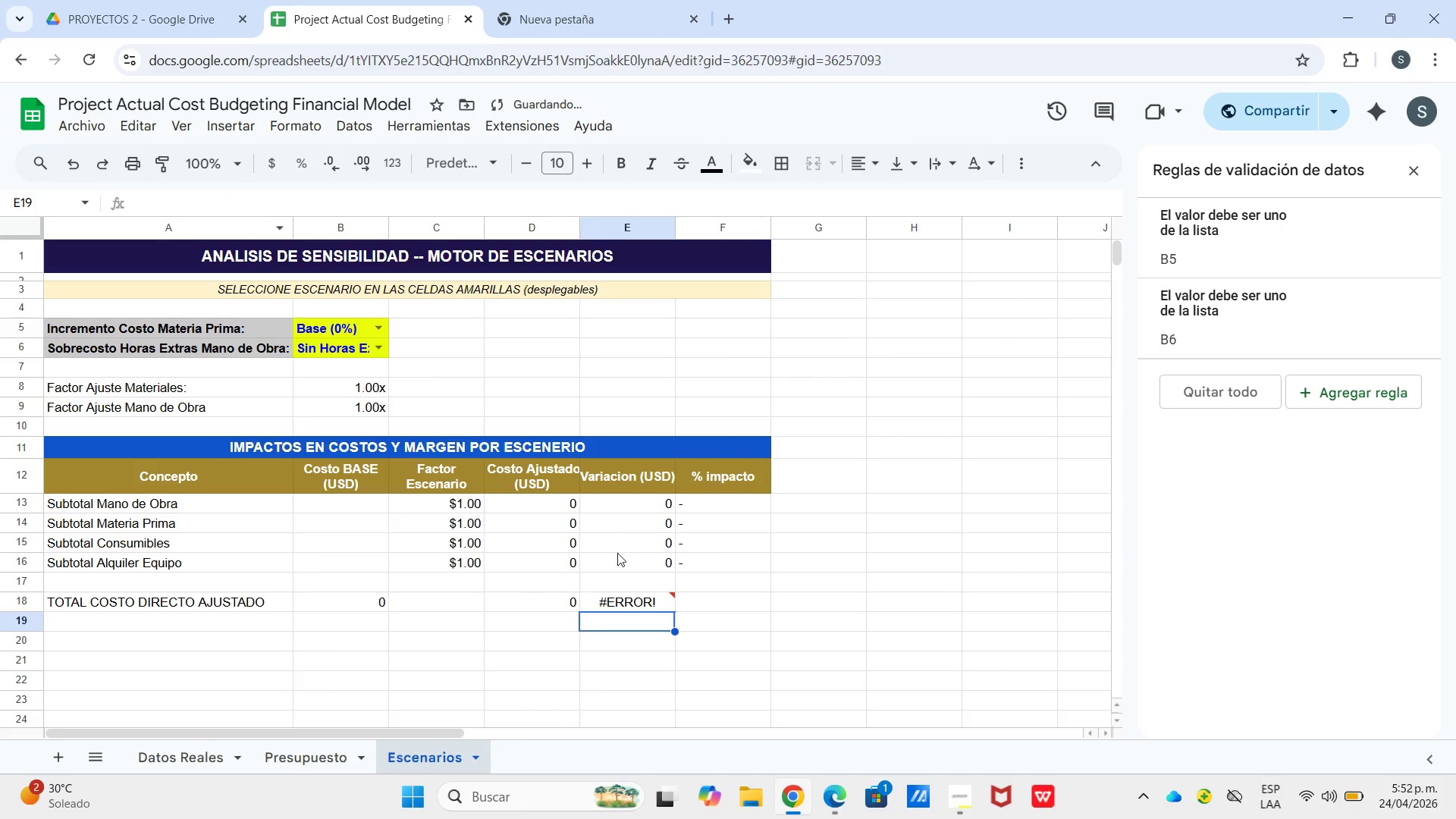 
left_click([632, 594])
 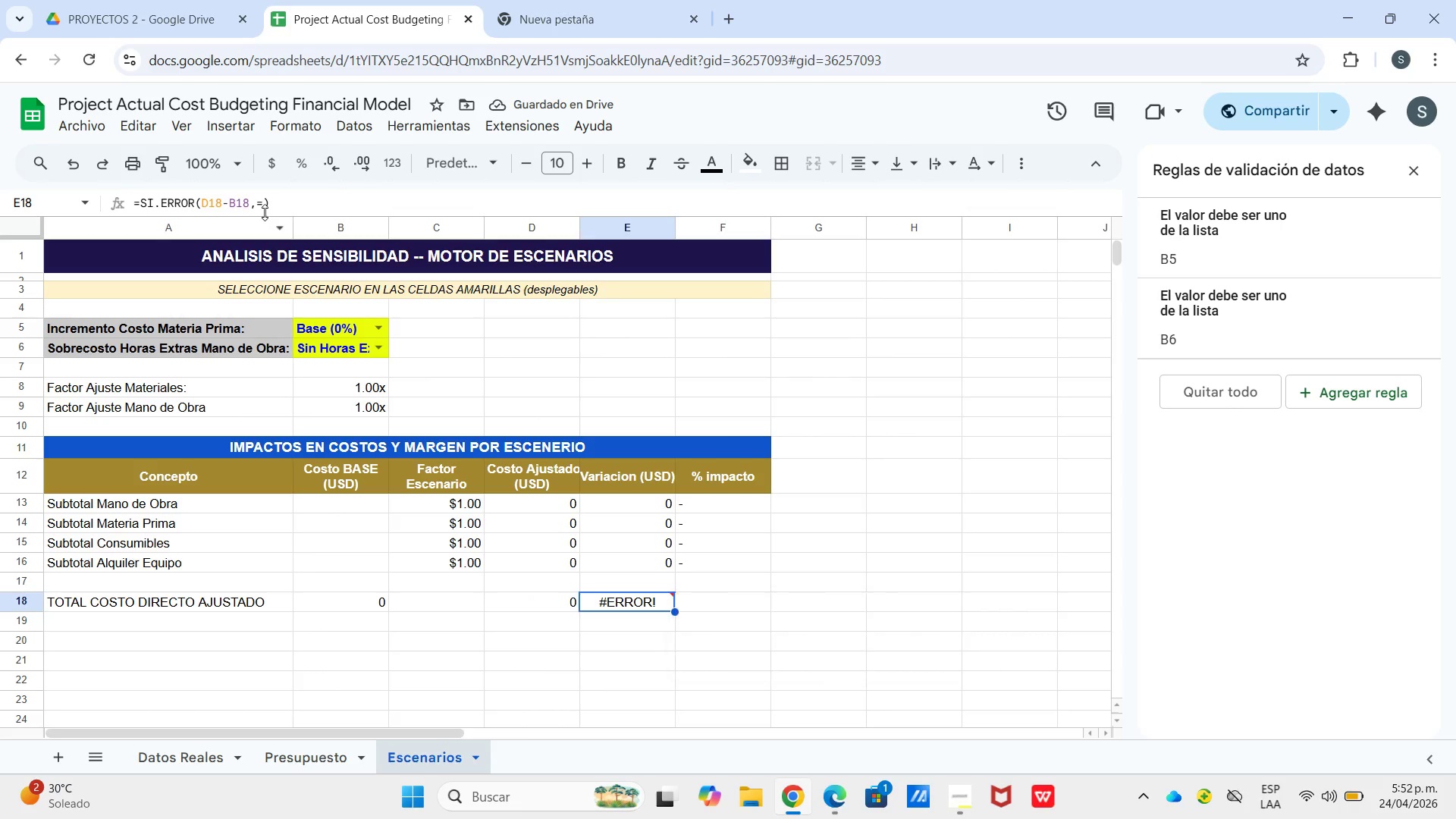 
left_click([261, 199])
 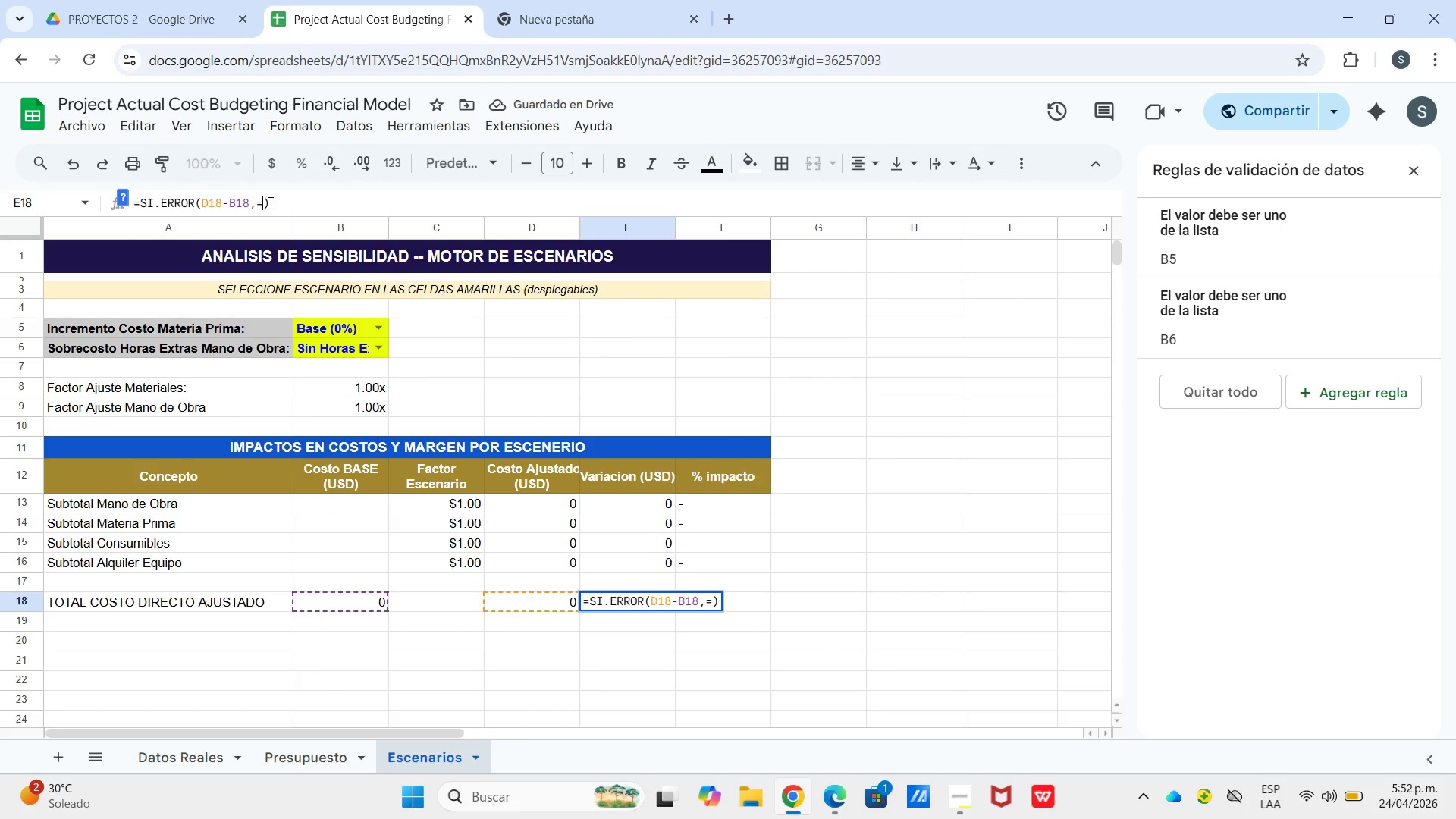 
key(Backspace)
 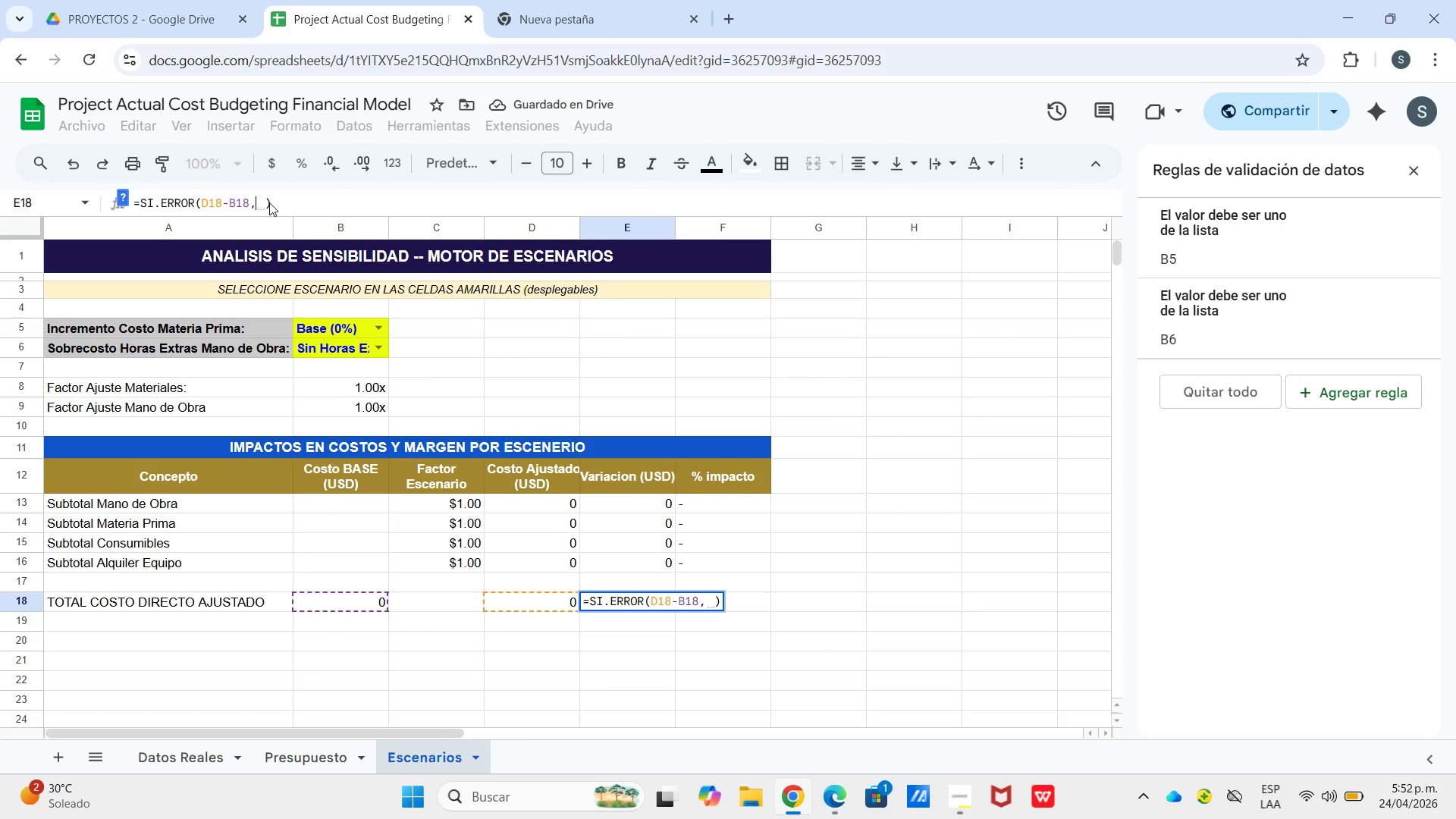 
key(0)
 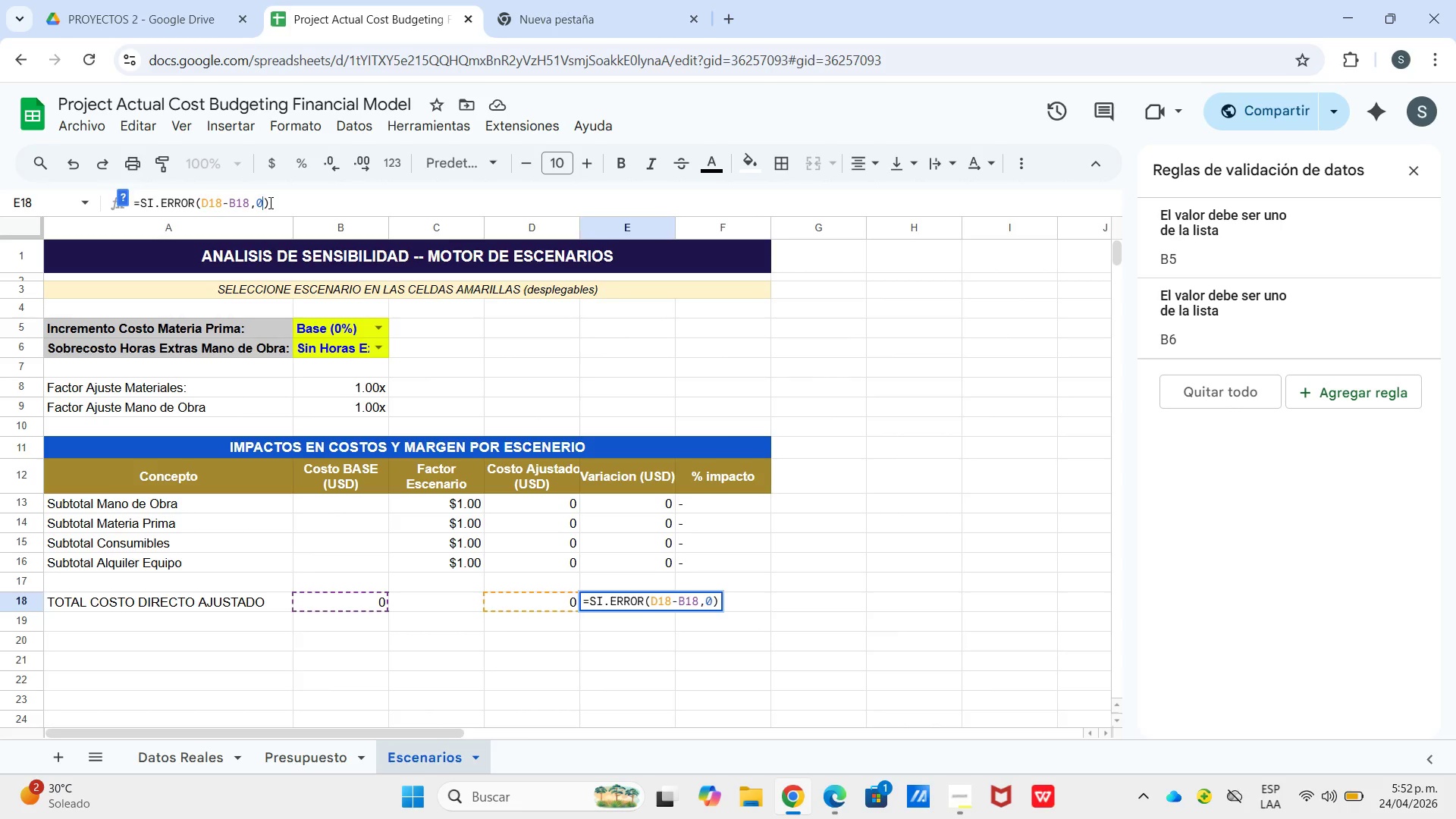 
key(Enter)
 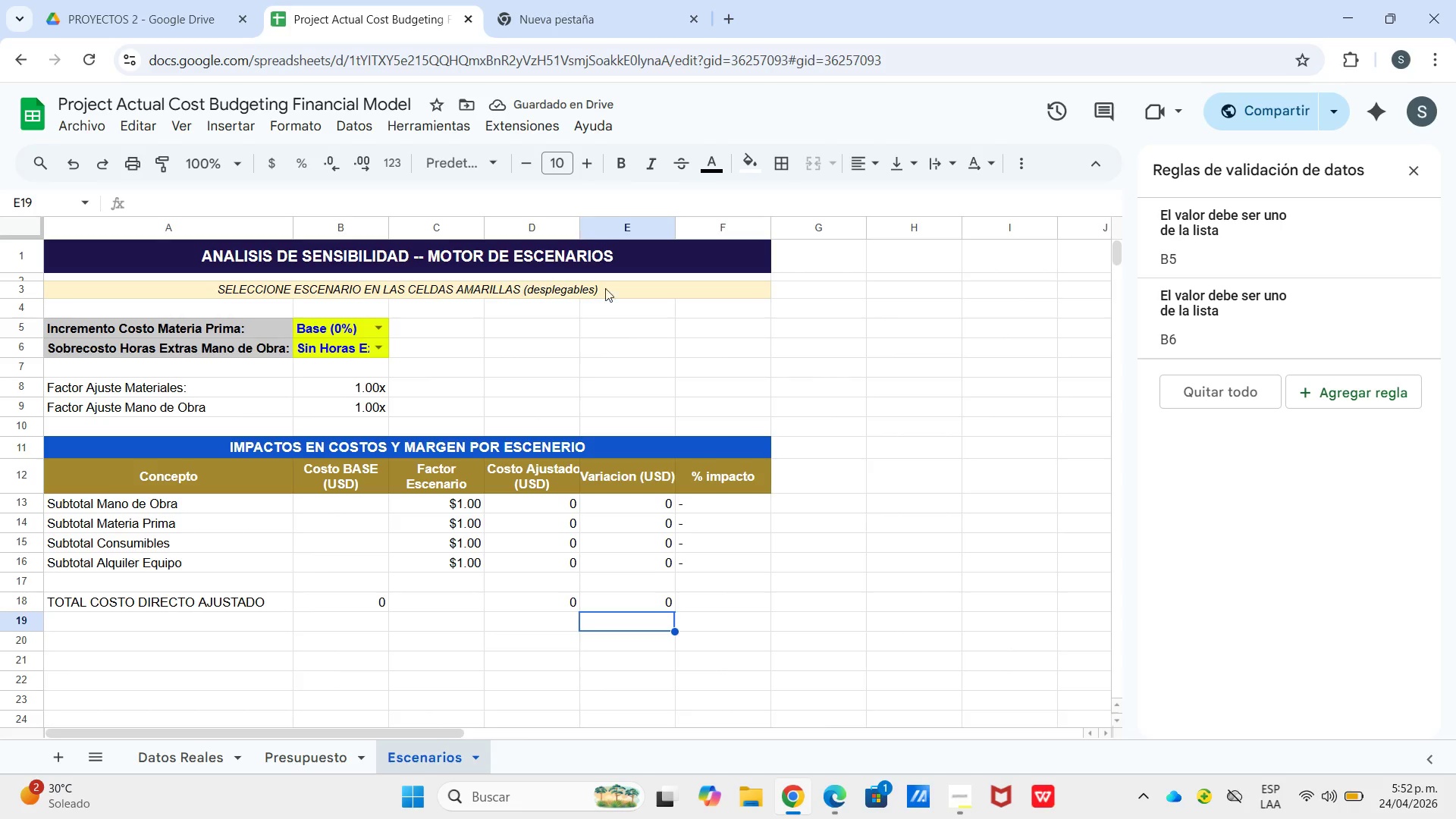 
left_click([708, 604])
 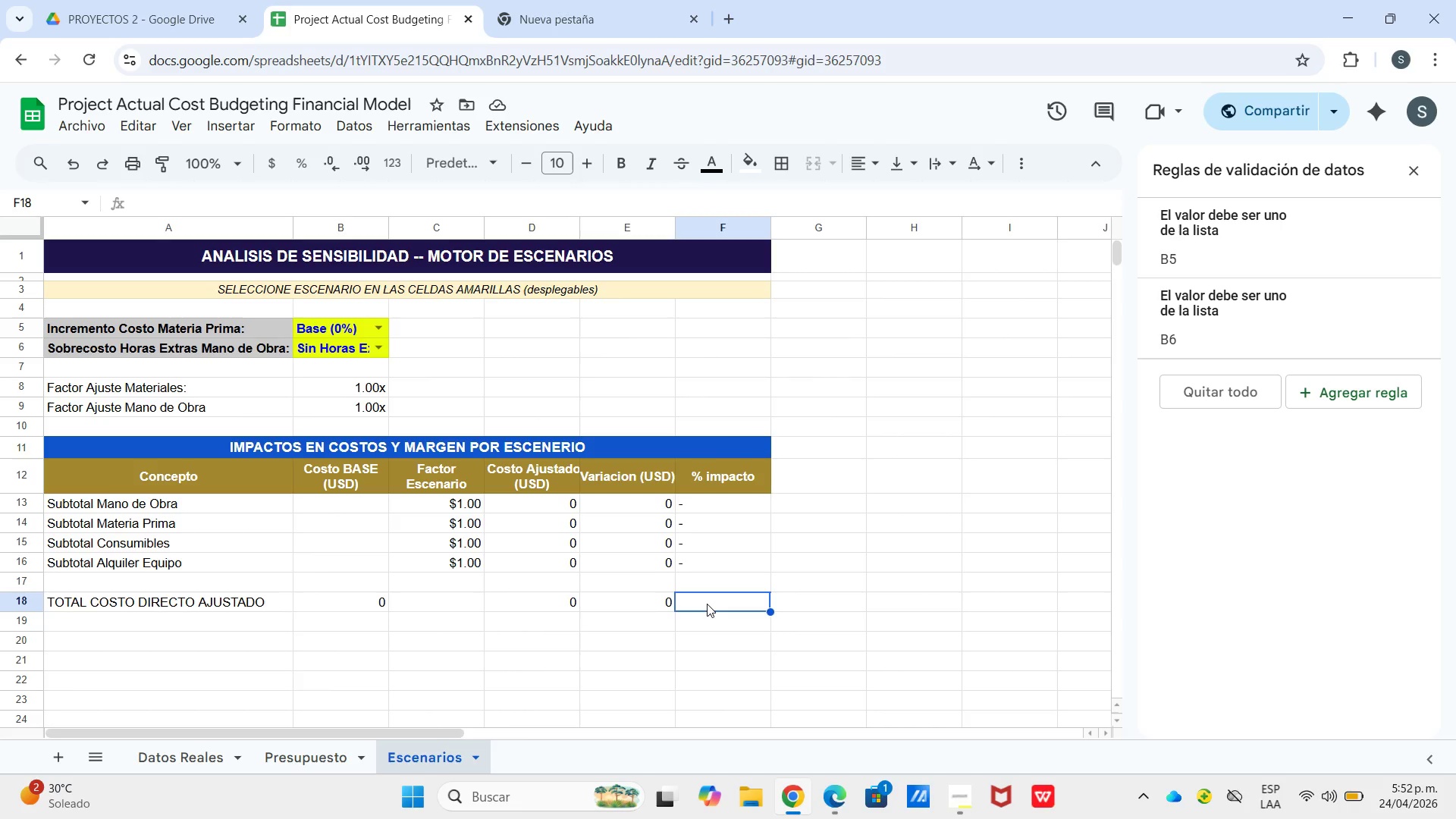 
type()SI.ER)
 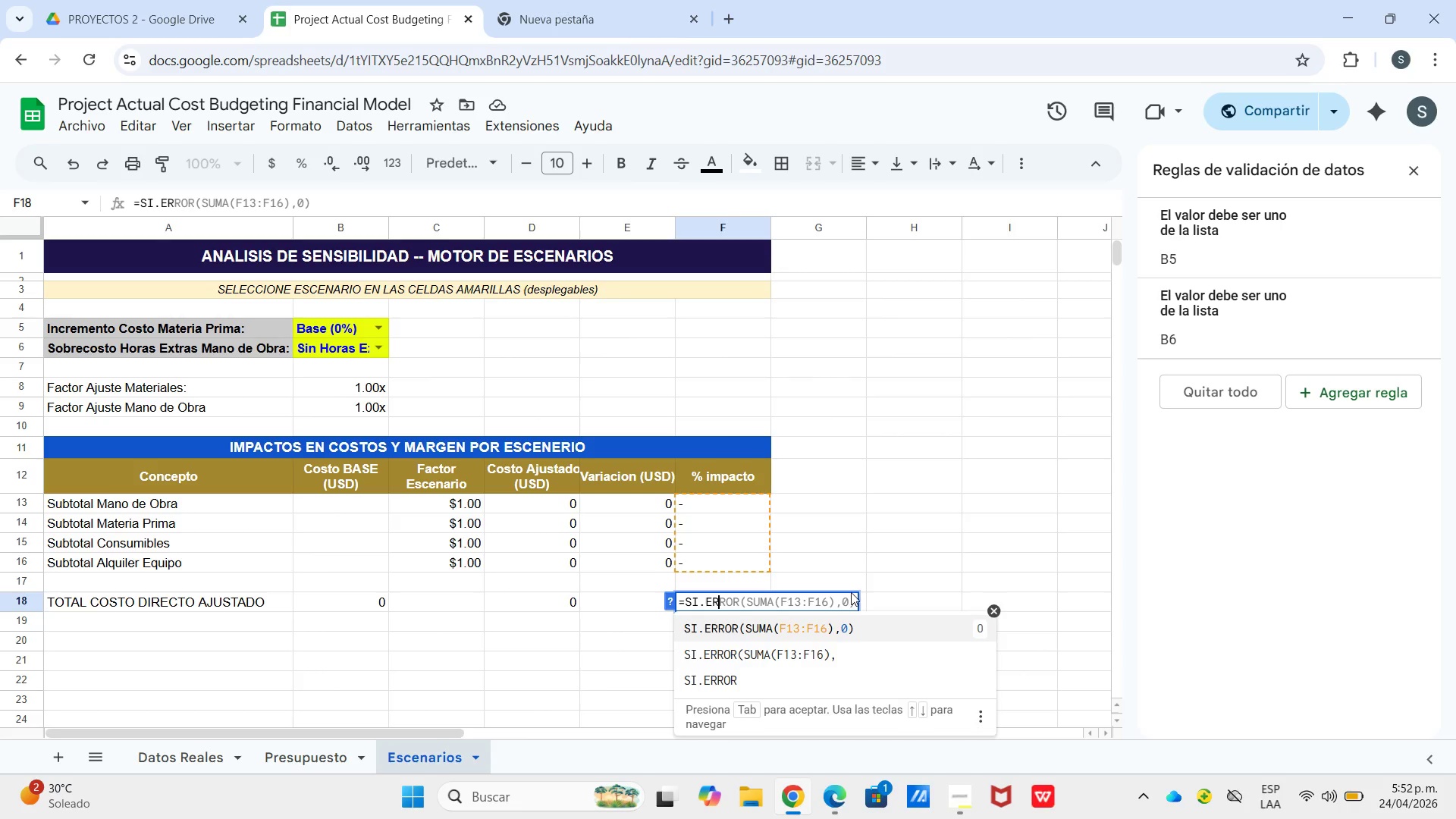 
left_click([802, 670])
 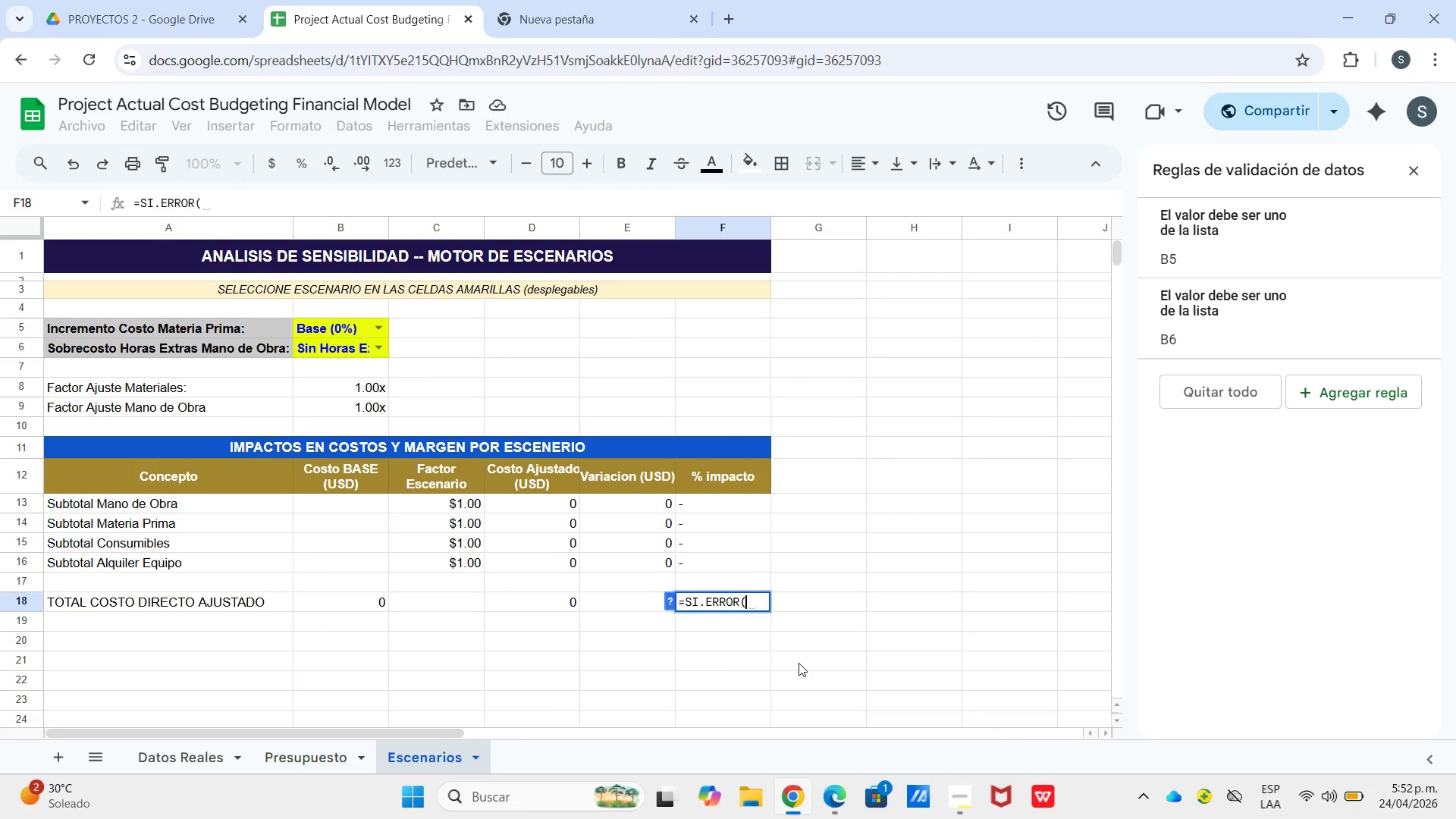 
type(E18&B18,@-@()
 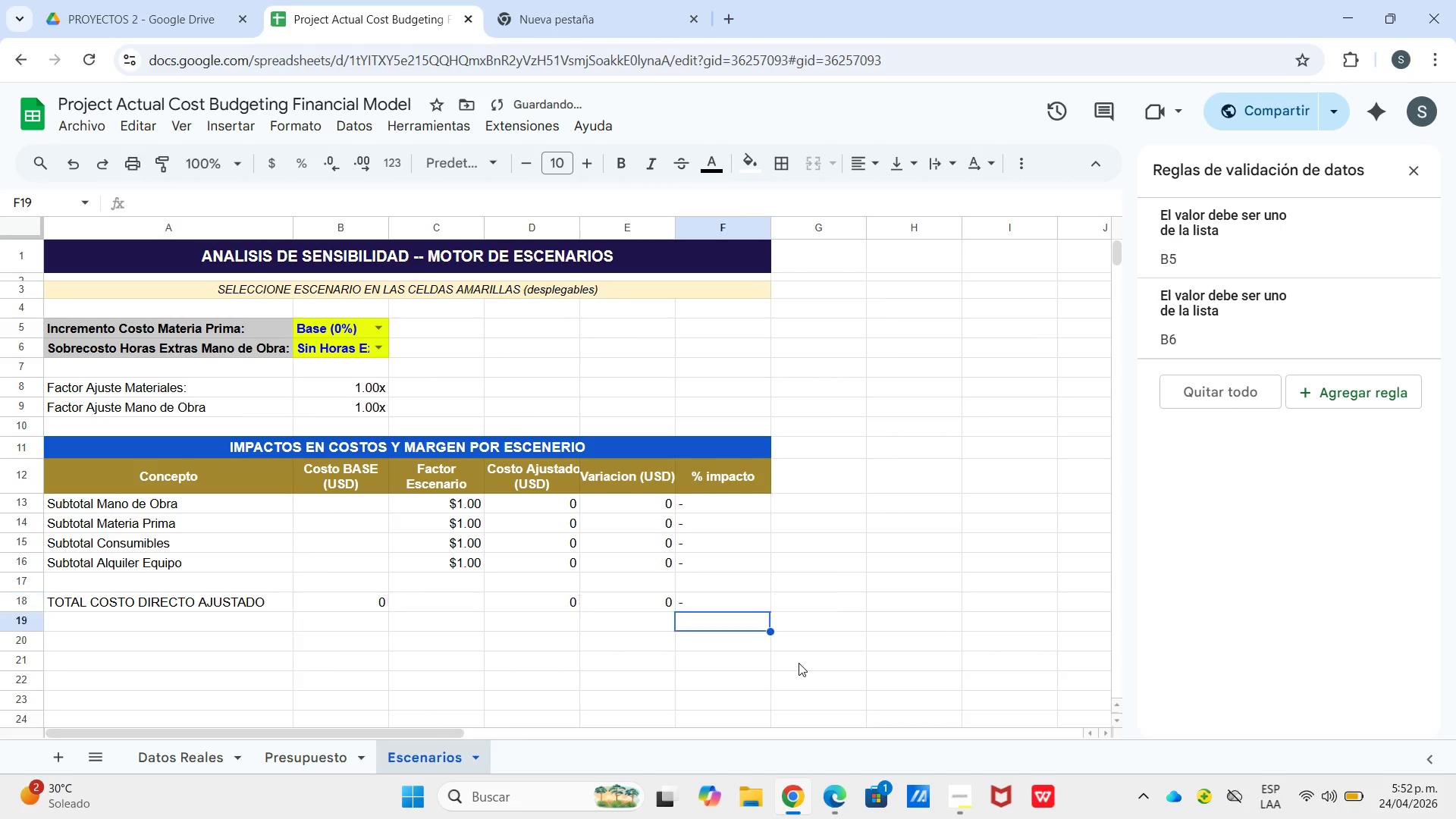 
 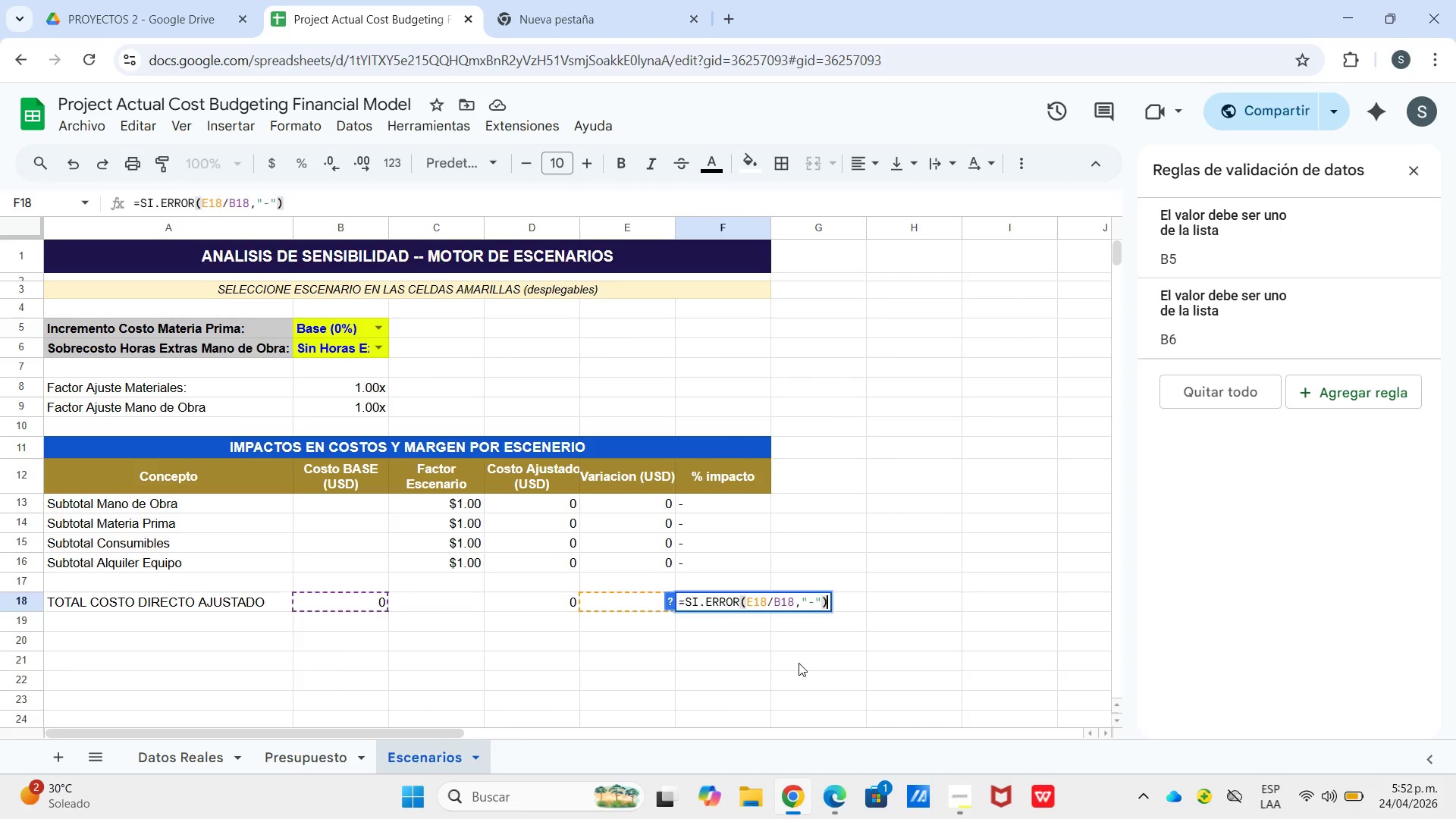 
key(Enter)
 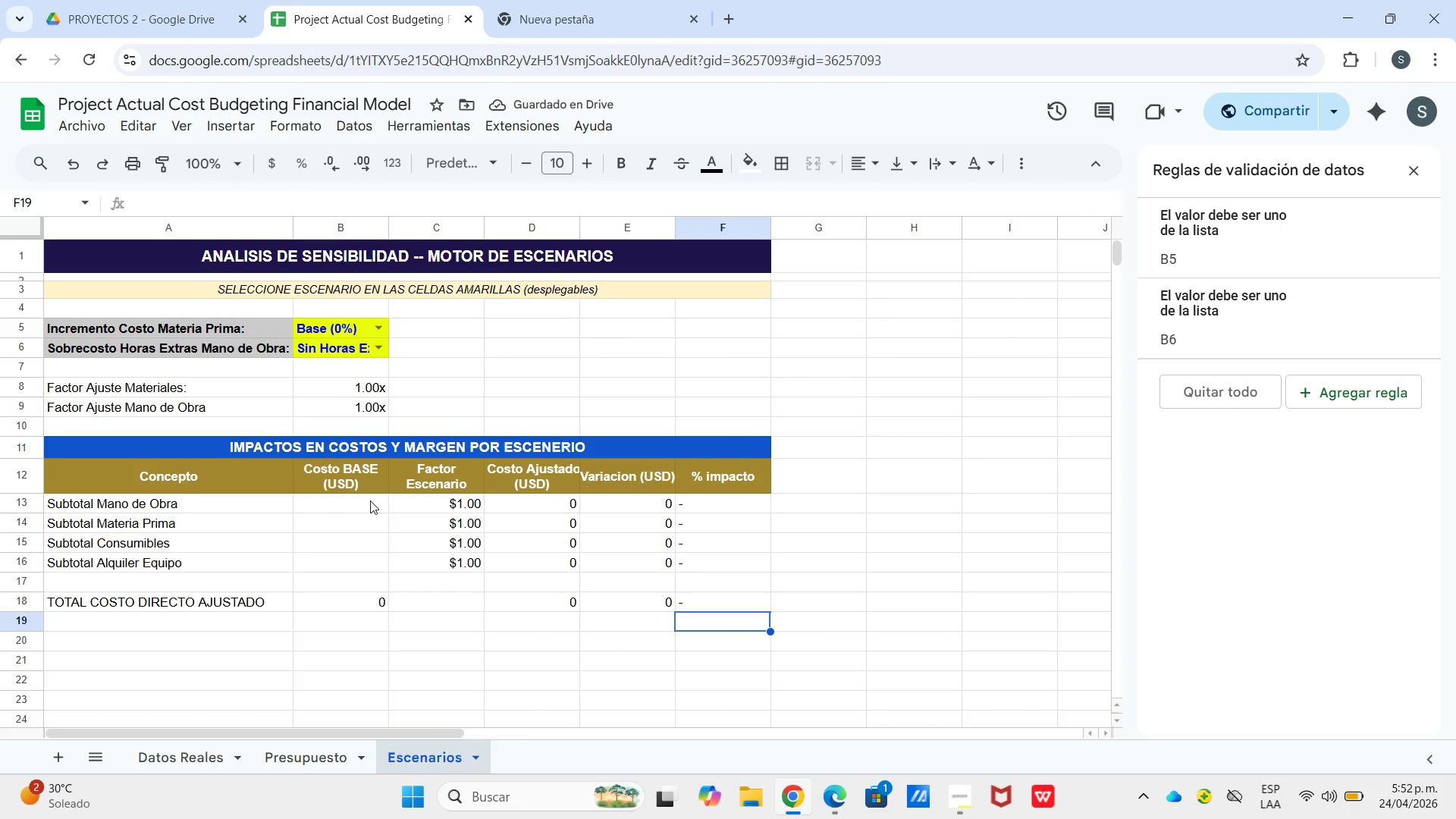 
wait(6.64)
 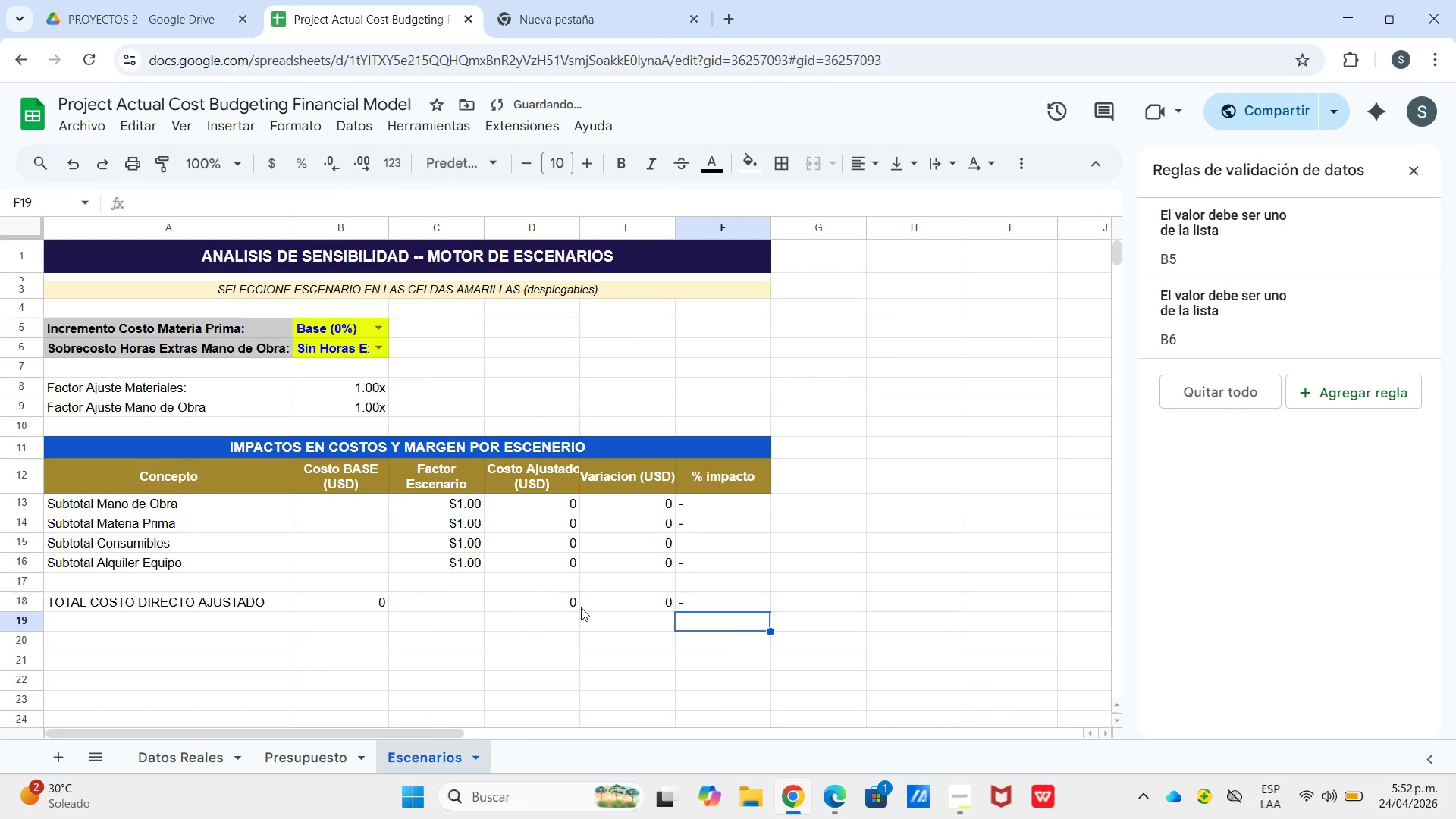 
left_click_drag(start_coordinate=[572, 504], to_coordinate=[562, 598])
 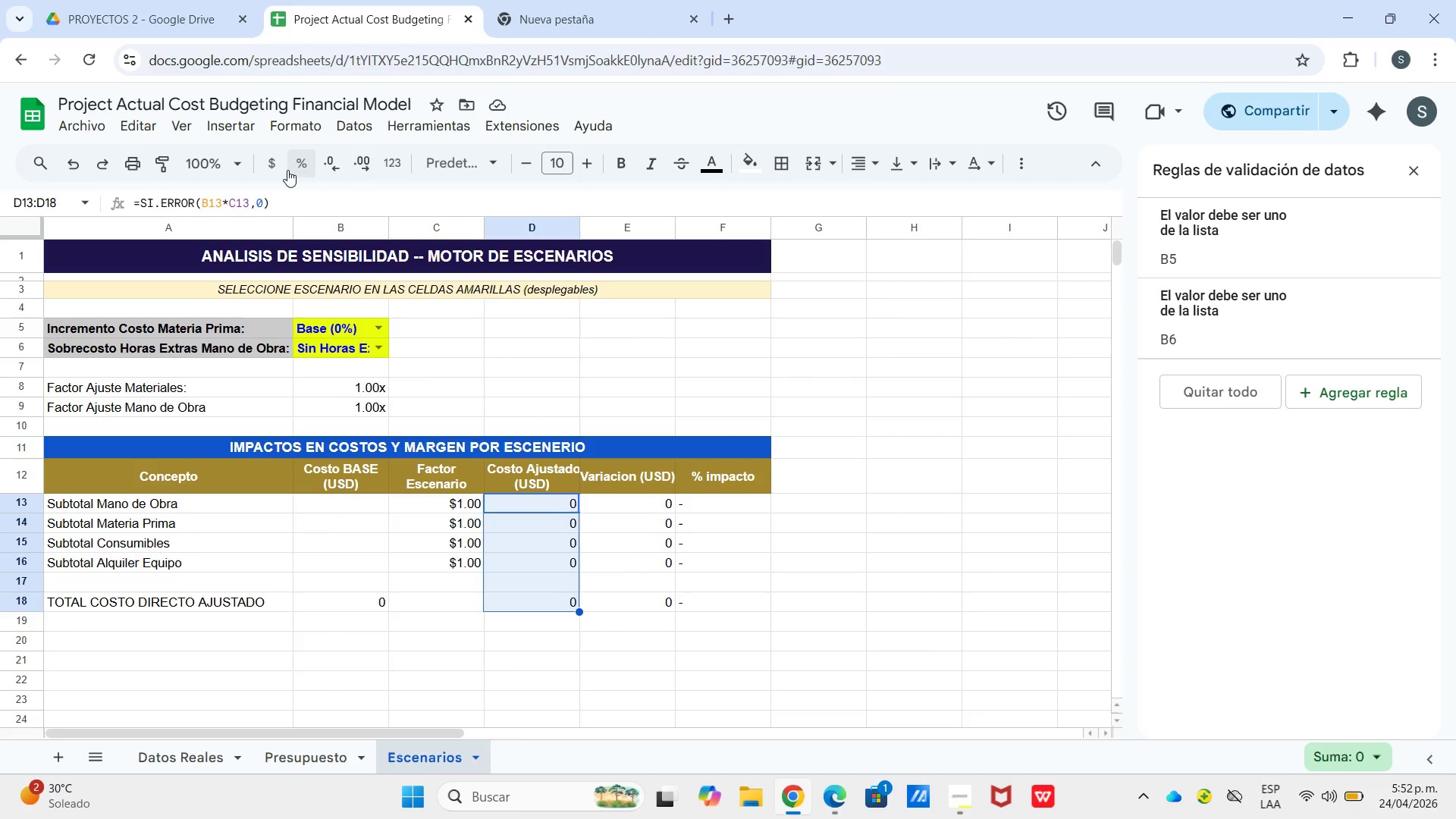 
left_click([280, 166])
 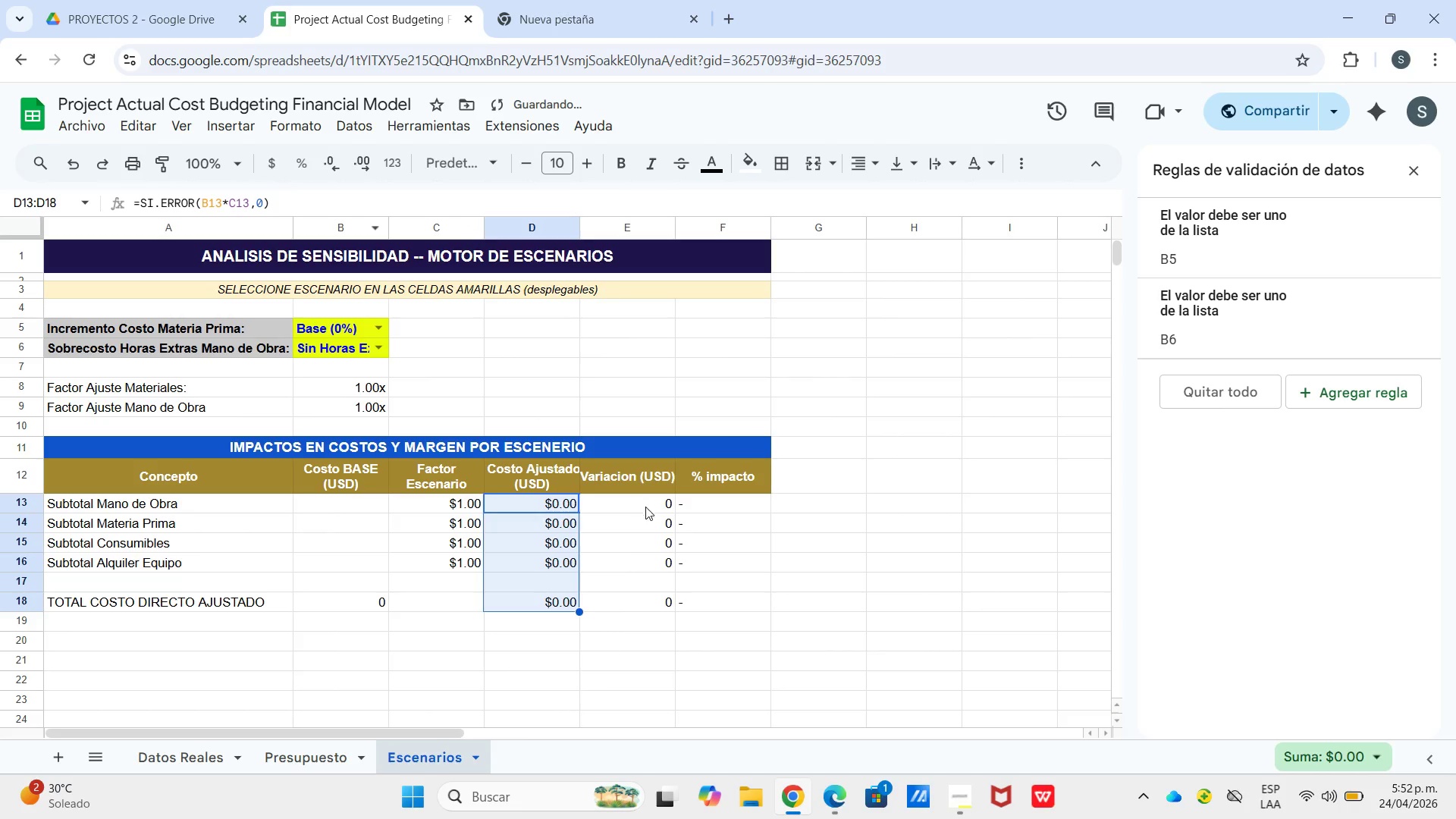 
left_click_drag(start_coordinate=[633, 502], to_coordinate=[645, 601])
 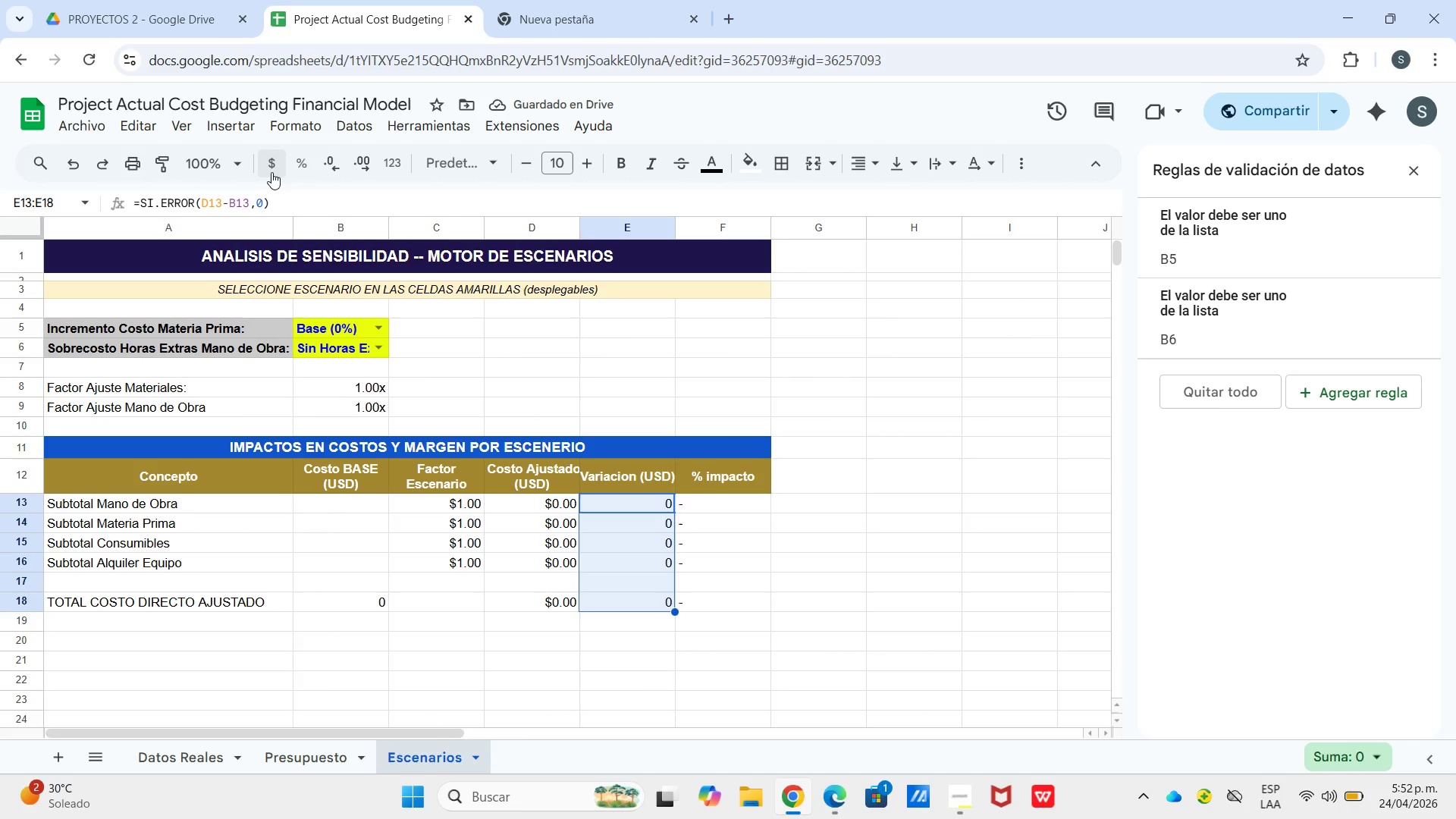 
left_click([277, 161])
 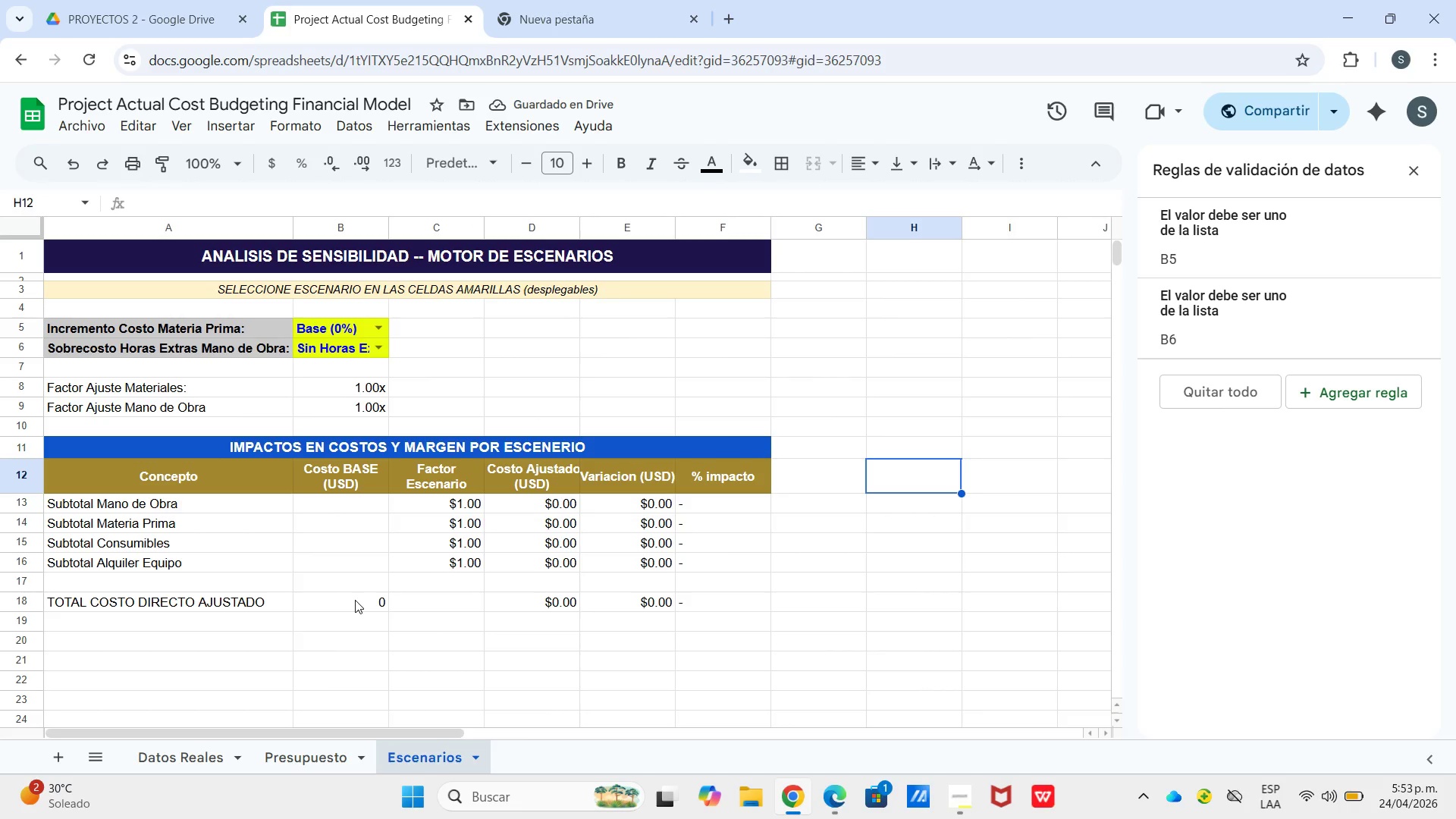 
wait(5.55)
 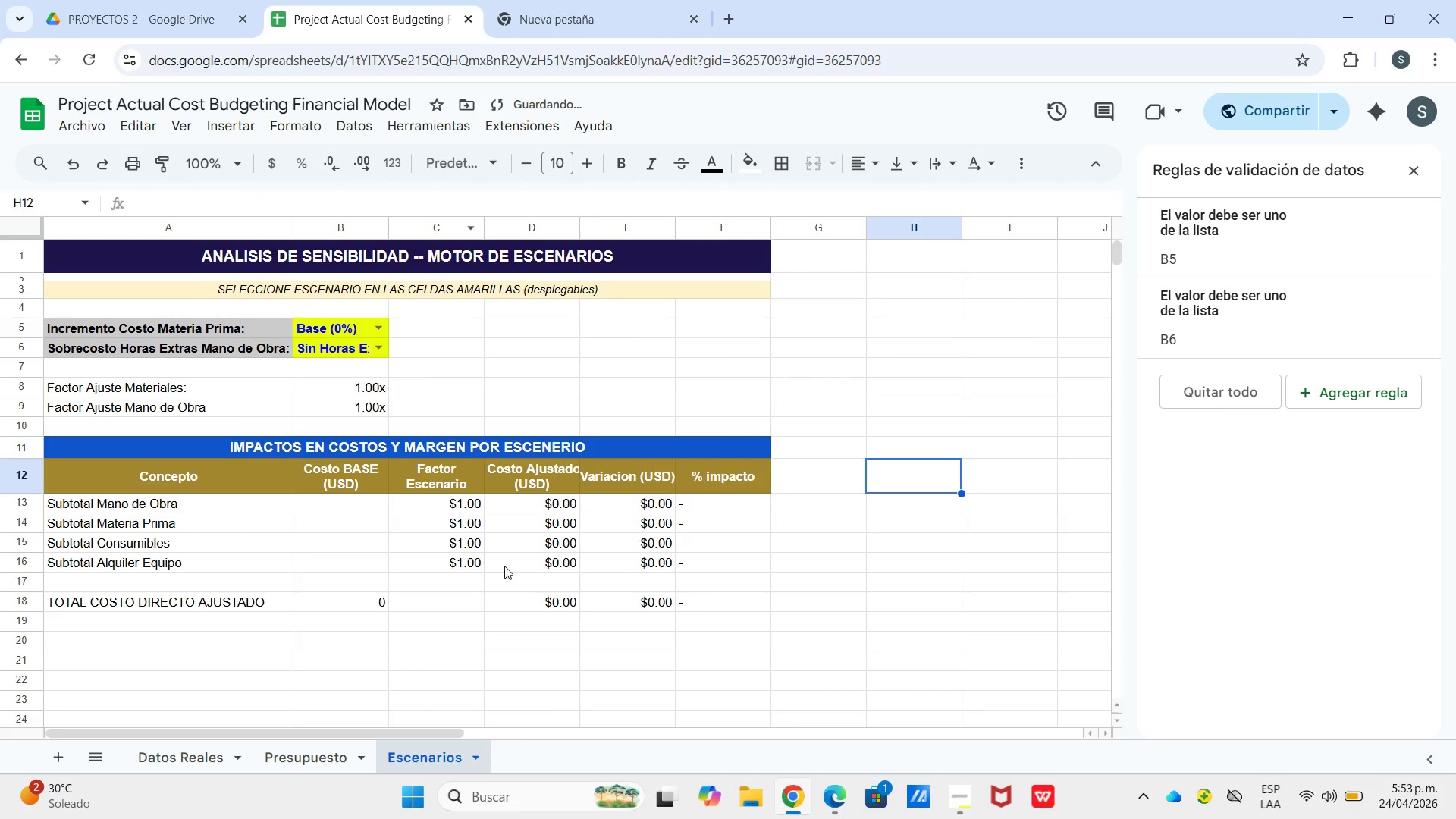 
left_click_drag(start_coordinate=[354, 505], to_coordinate=[366, 605])
 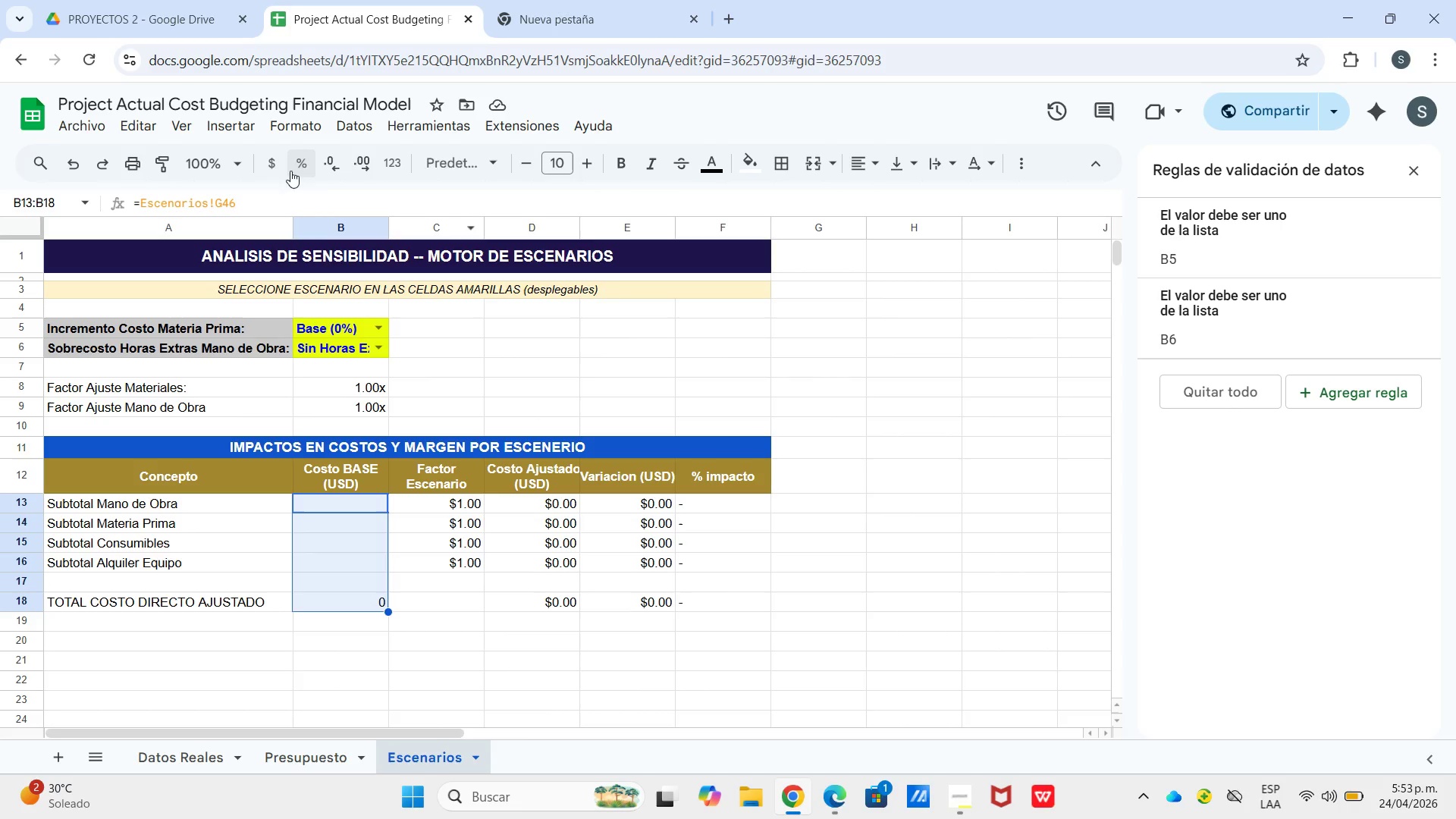 
left_click([273, 170])
 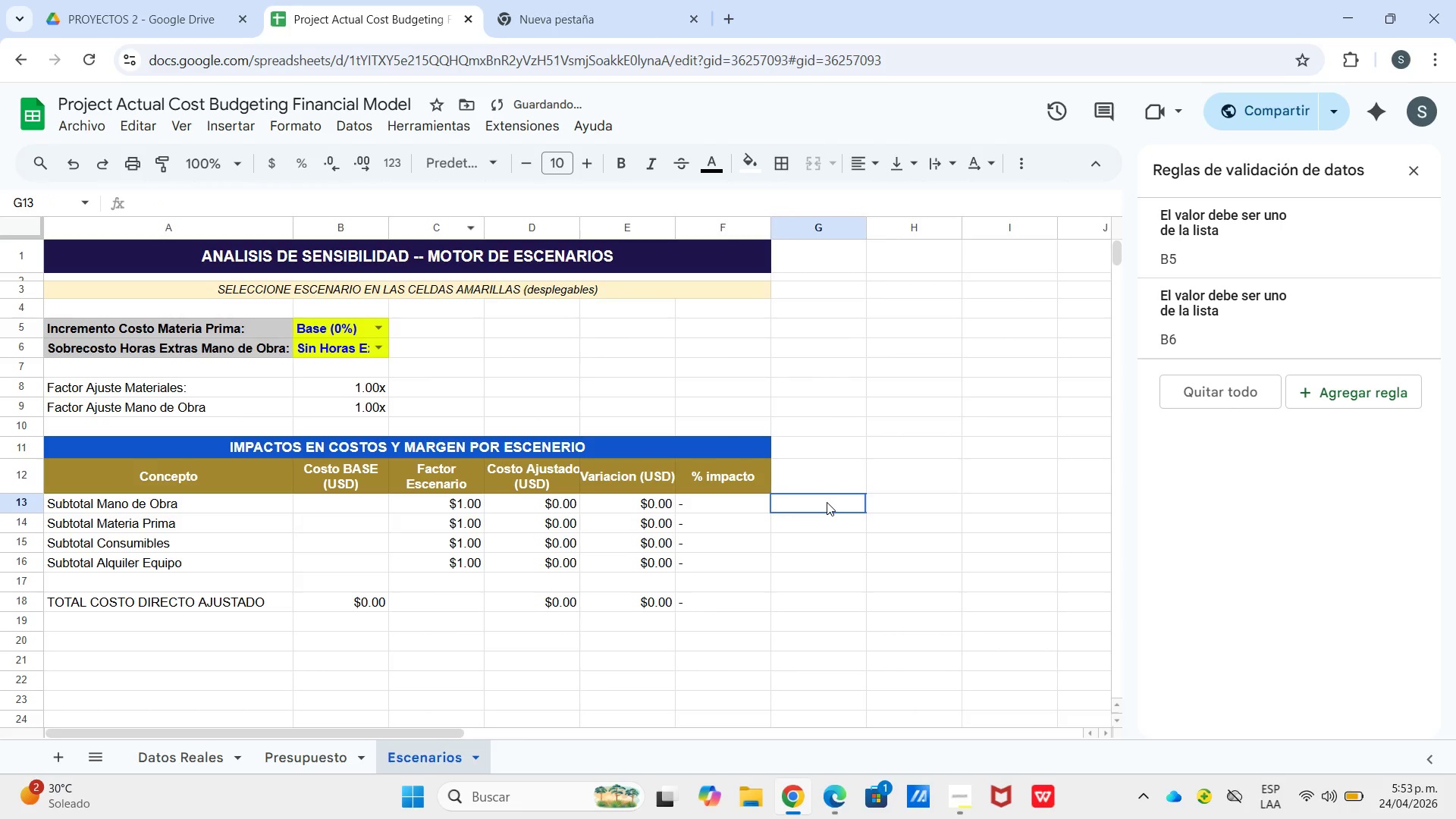 
left_click([827, 502])
 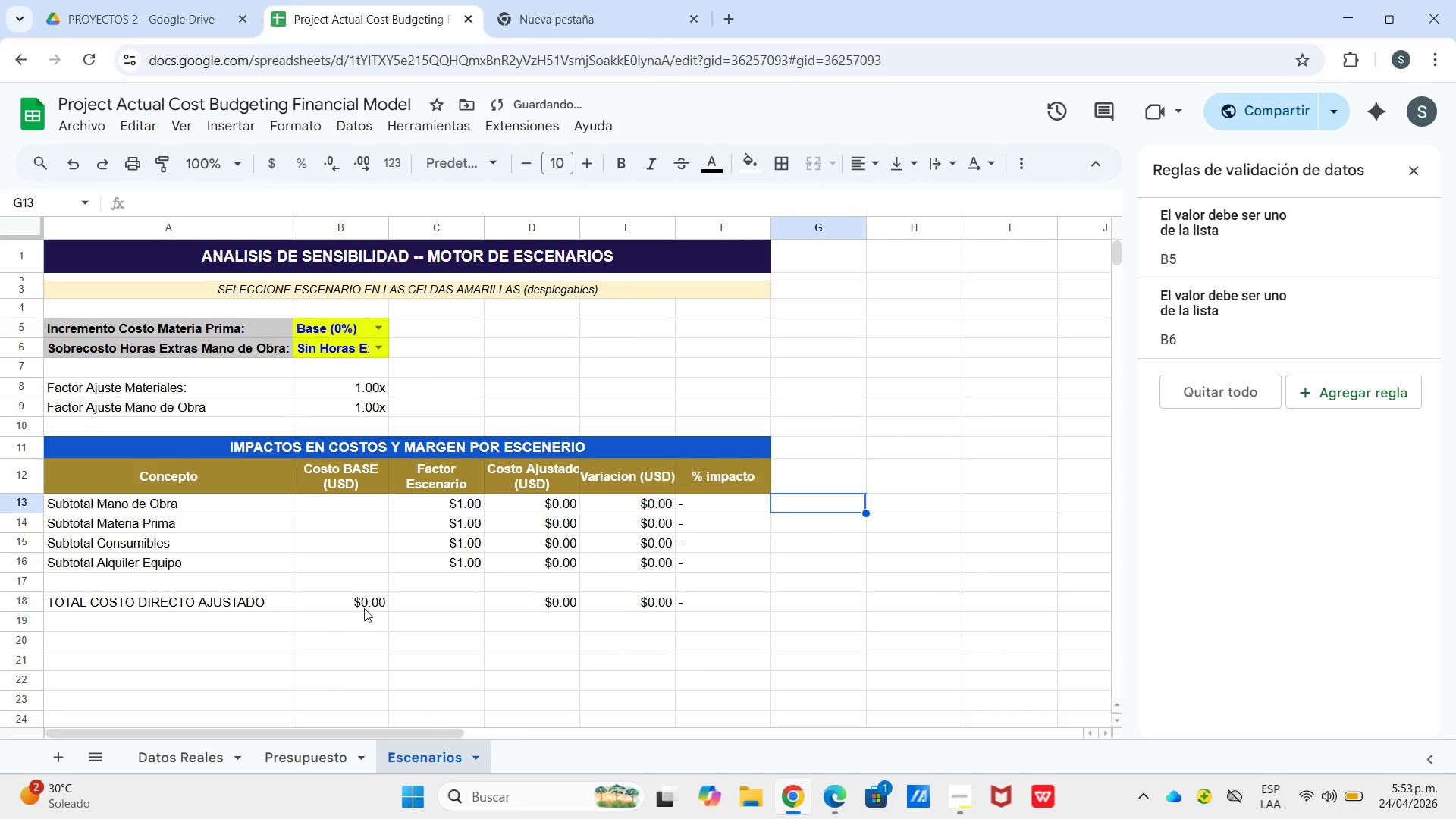 
left_click_drag(start_coordinate=[261, 595], to_coordinate=[683, 602])
 